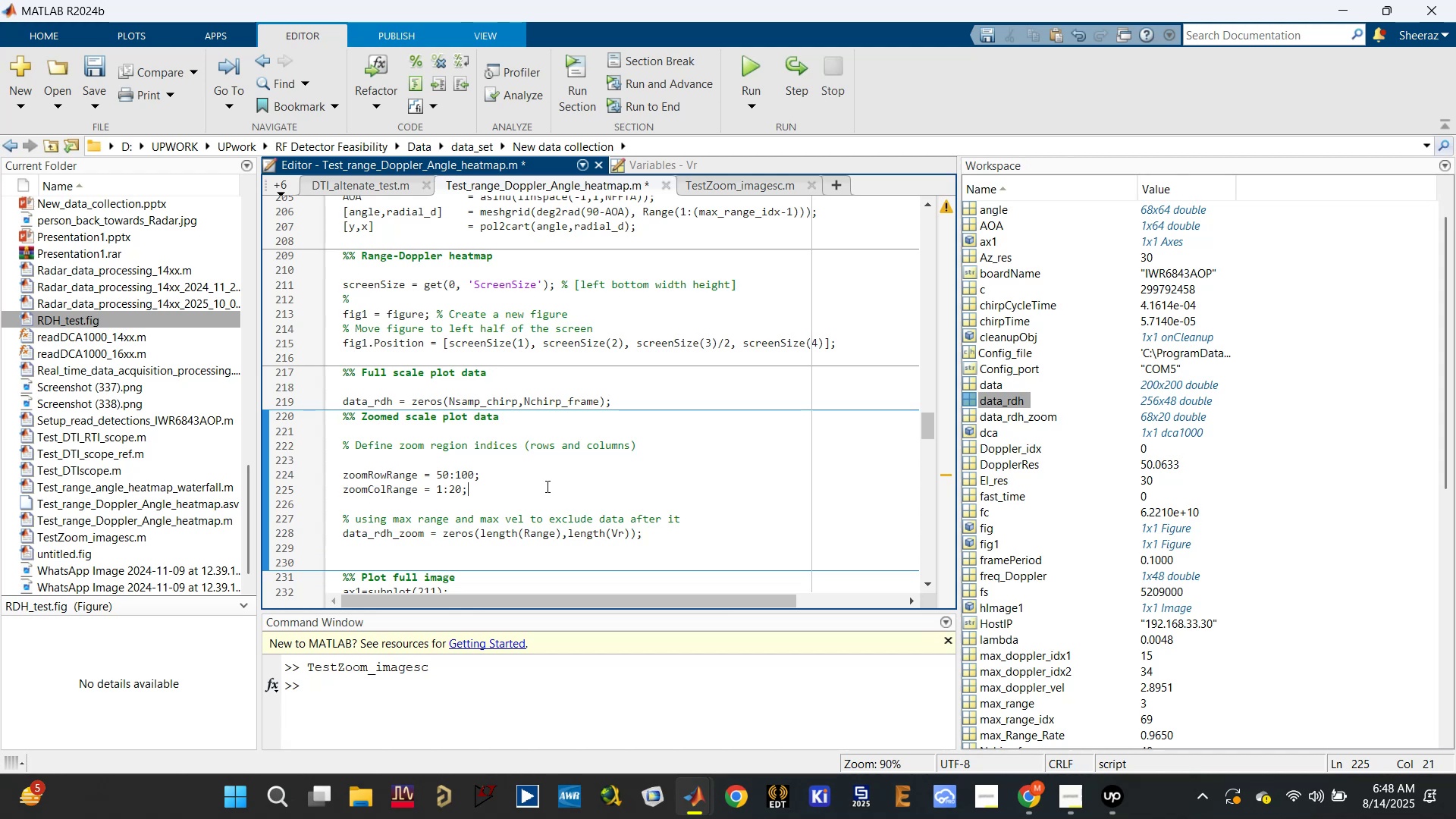 
key(Control+S)
 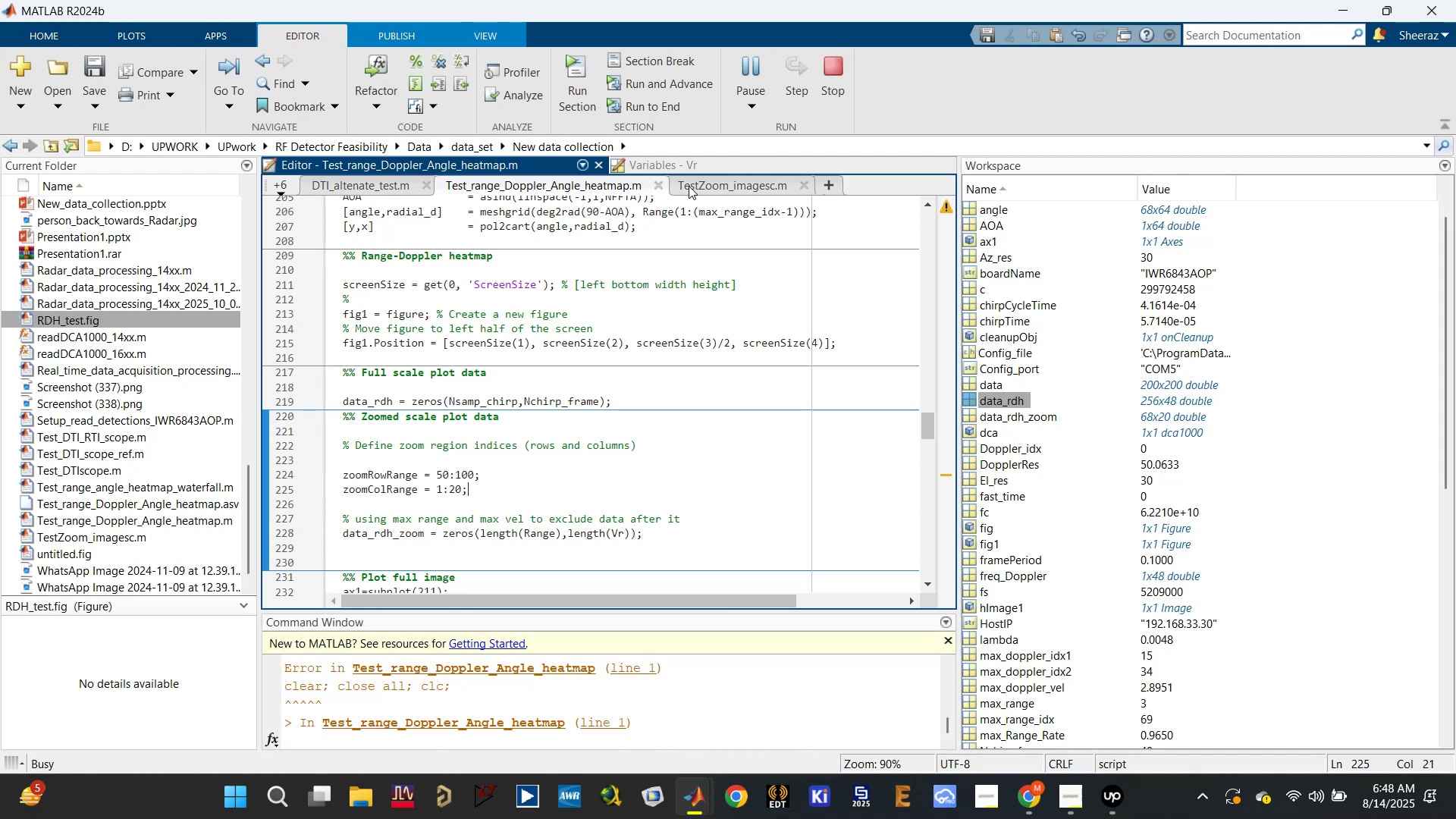 
scroll: coordinate [574, 397], scroll_direction: down, amount: 1.0
 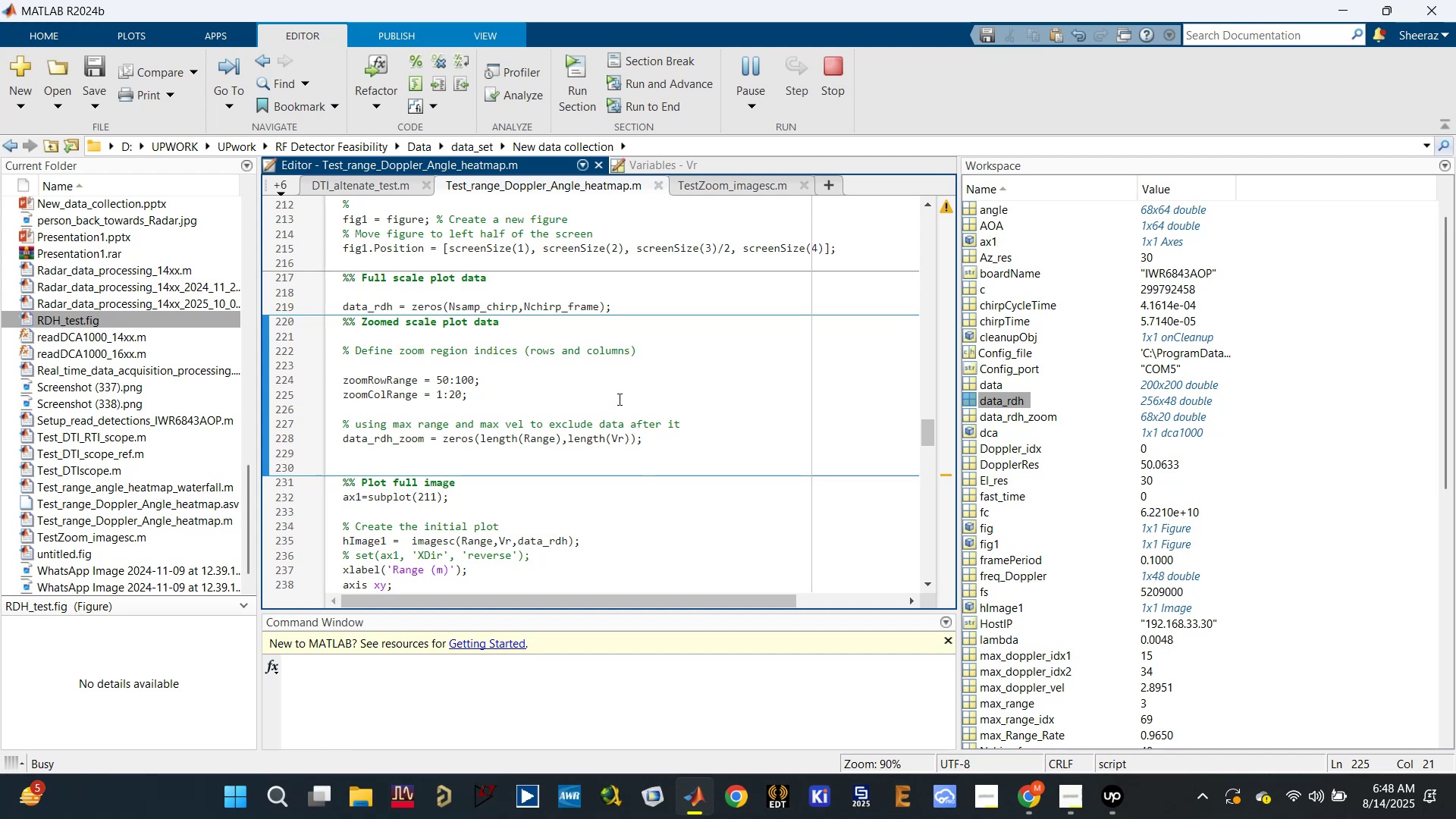 
wait(20.76)
 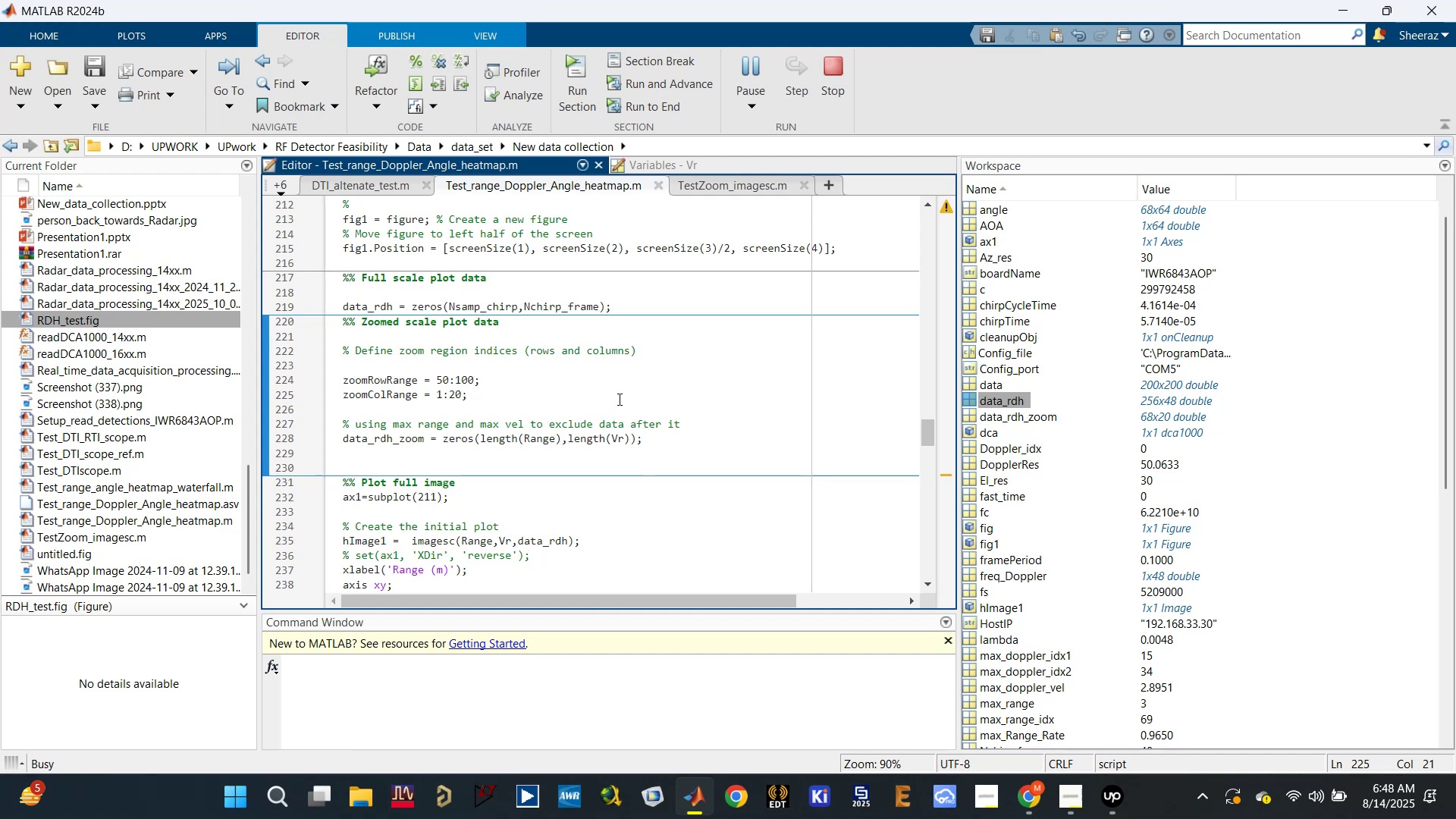 
left_click([831, 391])
 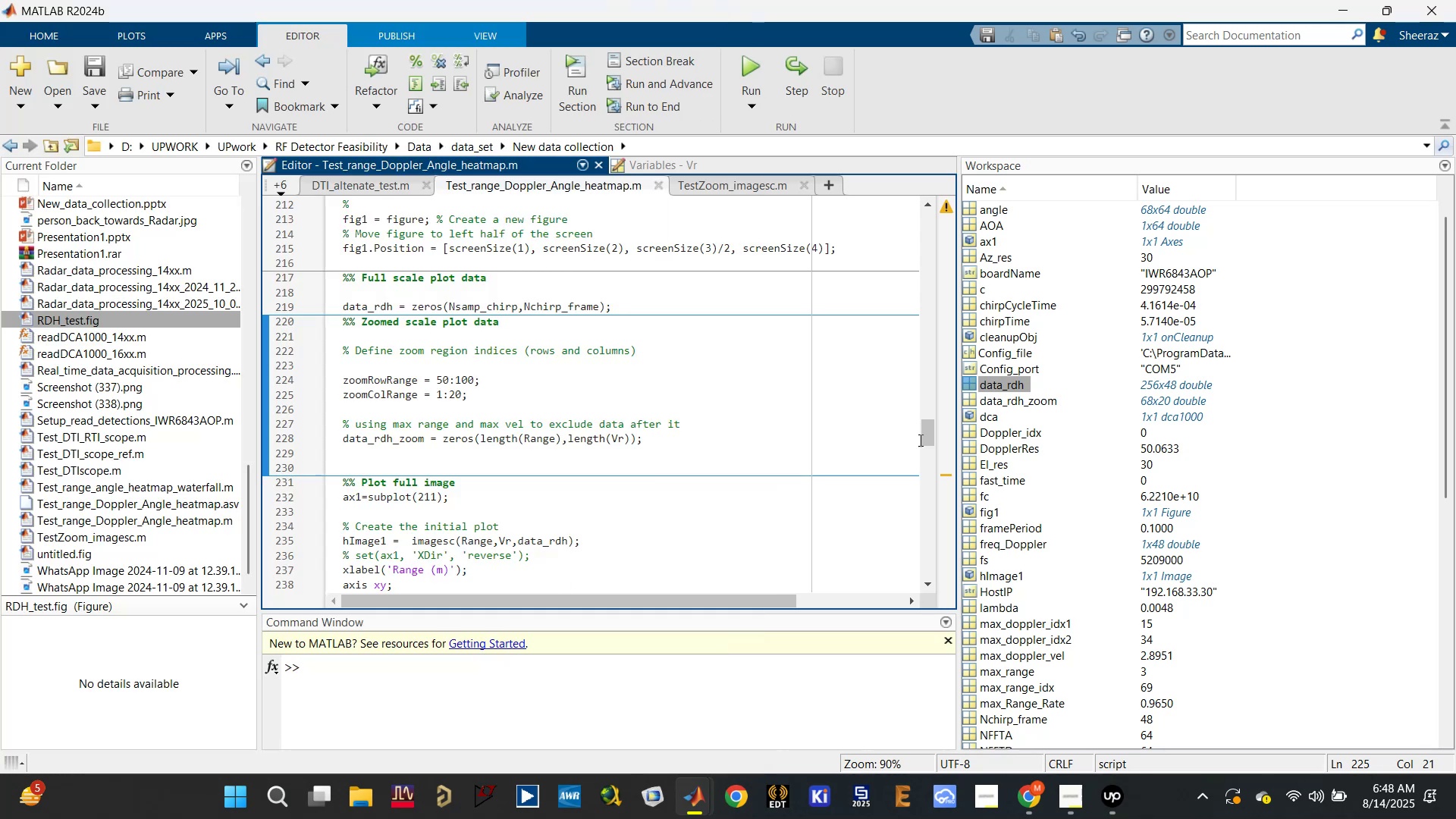 
left_click_drag(start_coordinate=[931, 435], to_coordinate=[964, 224])
 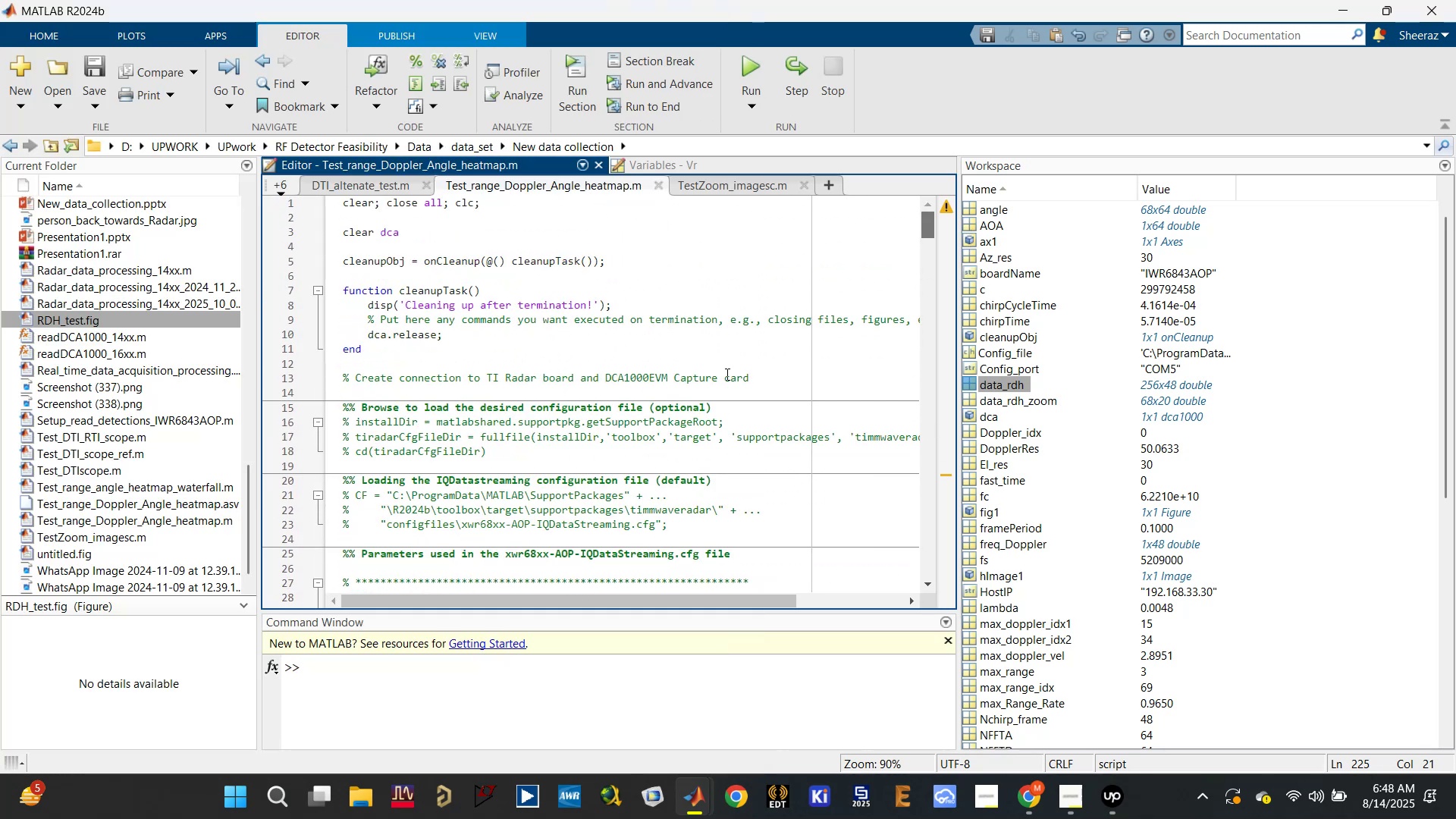 
scroll: coordinate [378, 409], scroll_direction: down, amount: 21.0
 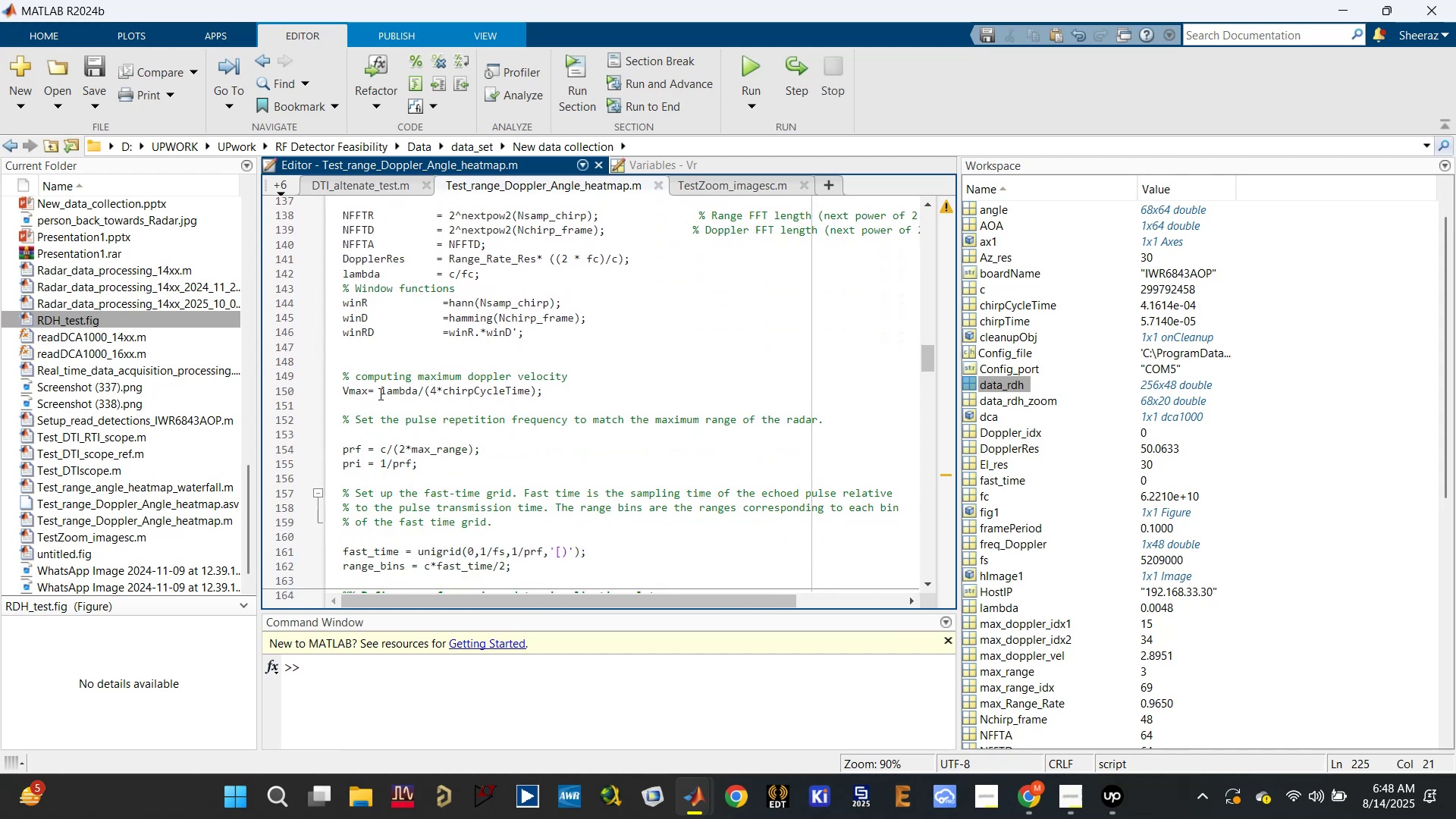 
left_click([372, 388])
 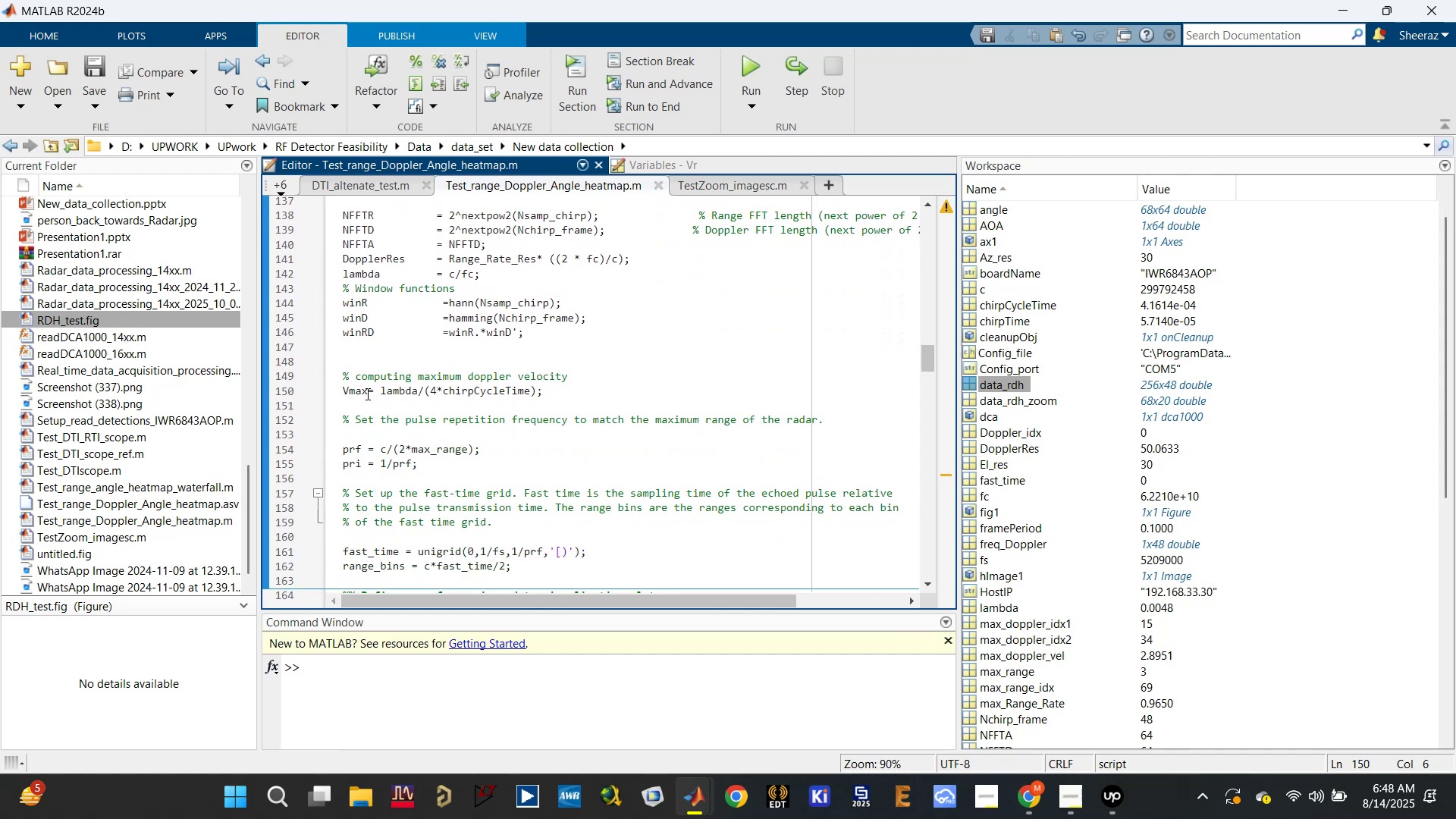 
left_click([366, 394])
 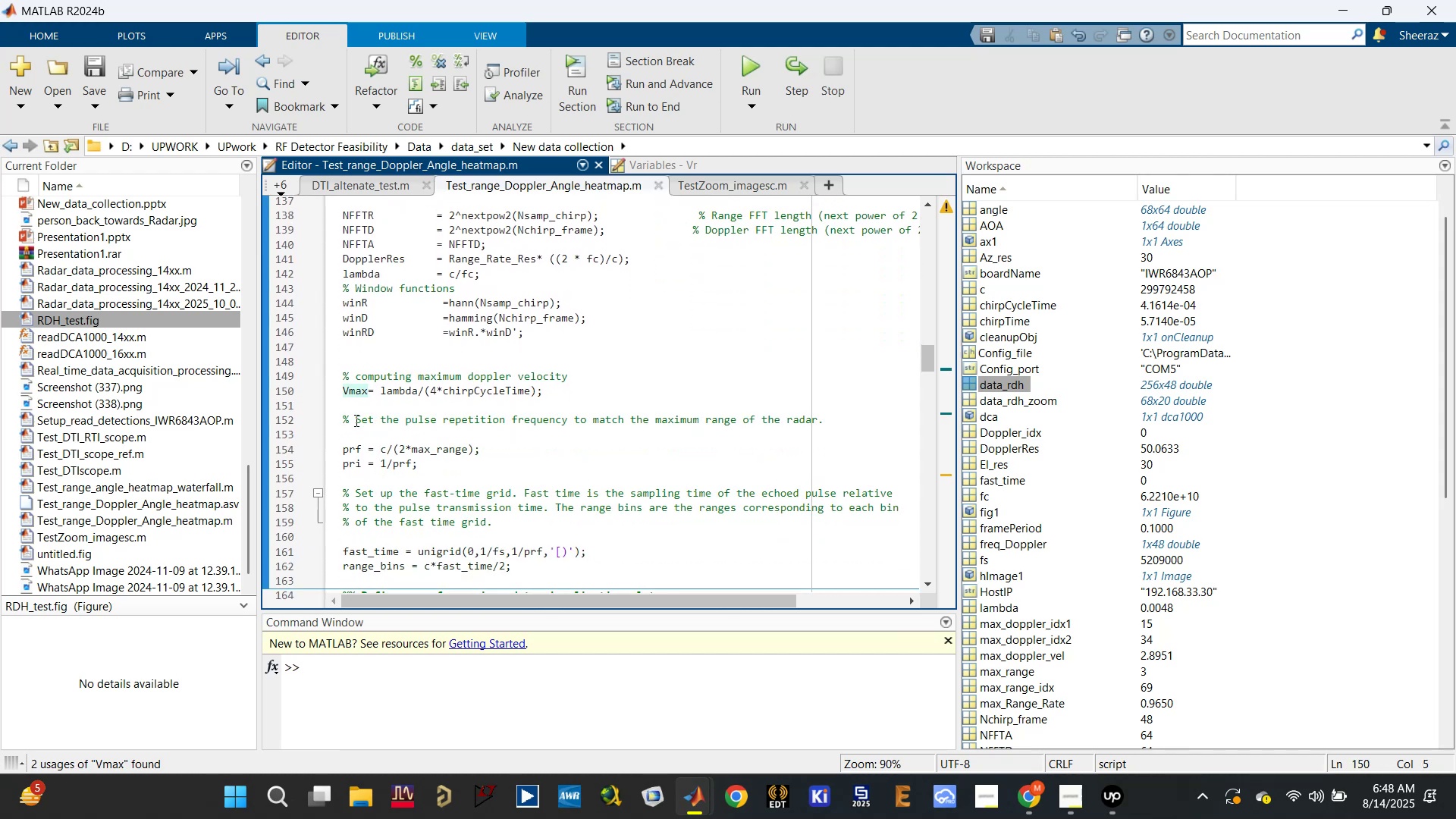 
scroll: coordinate [355, 448], scroll_direction: down, amount: 2.0
 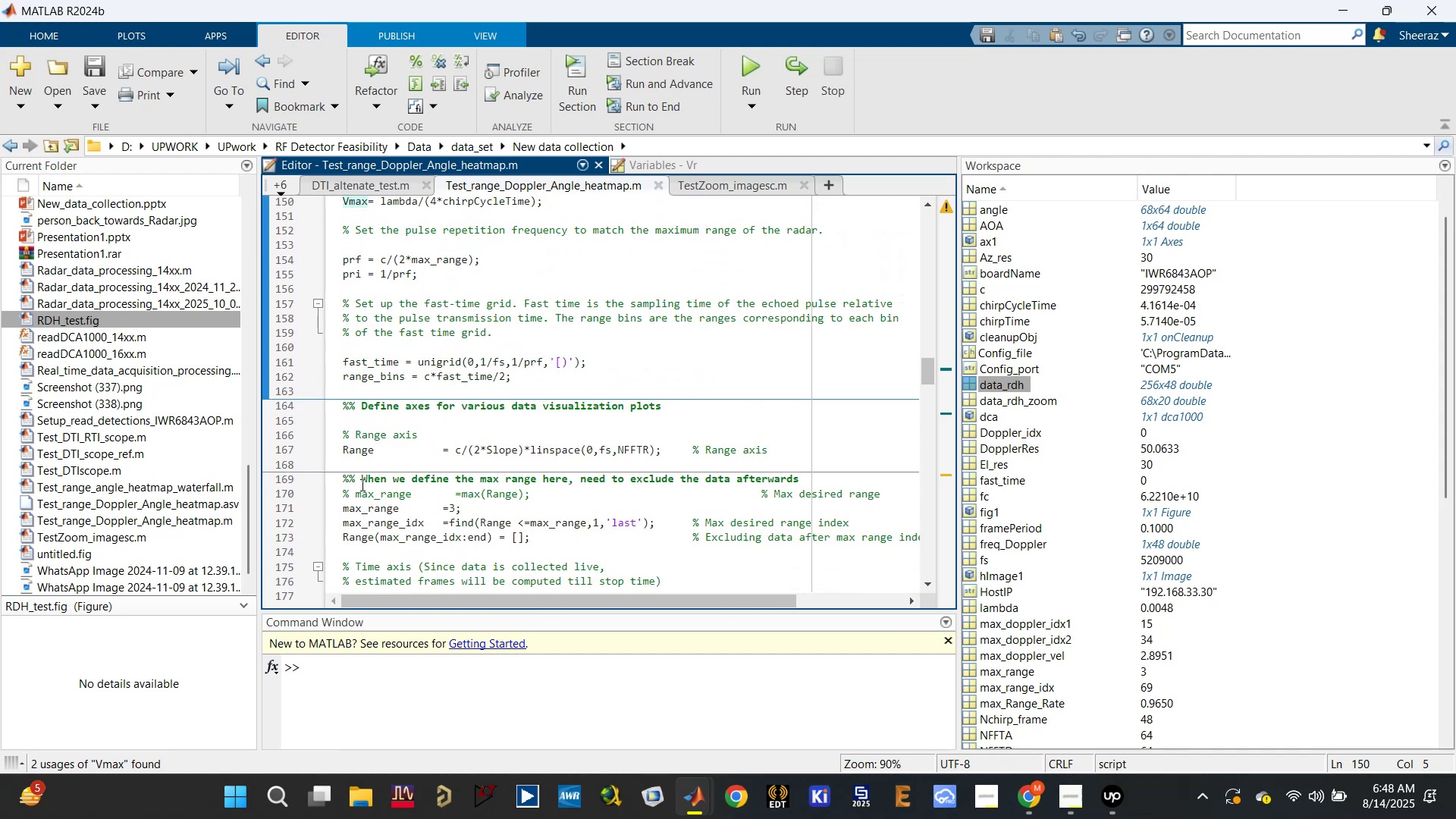 
left_click([364, 498])
 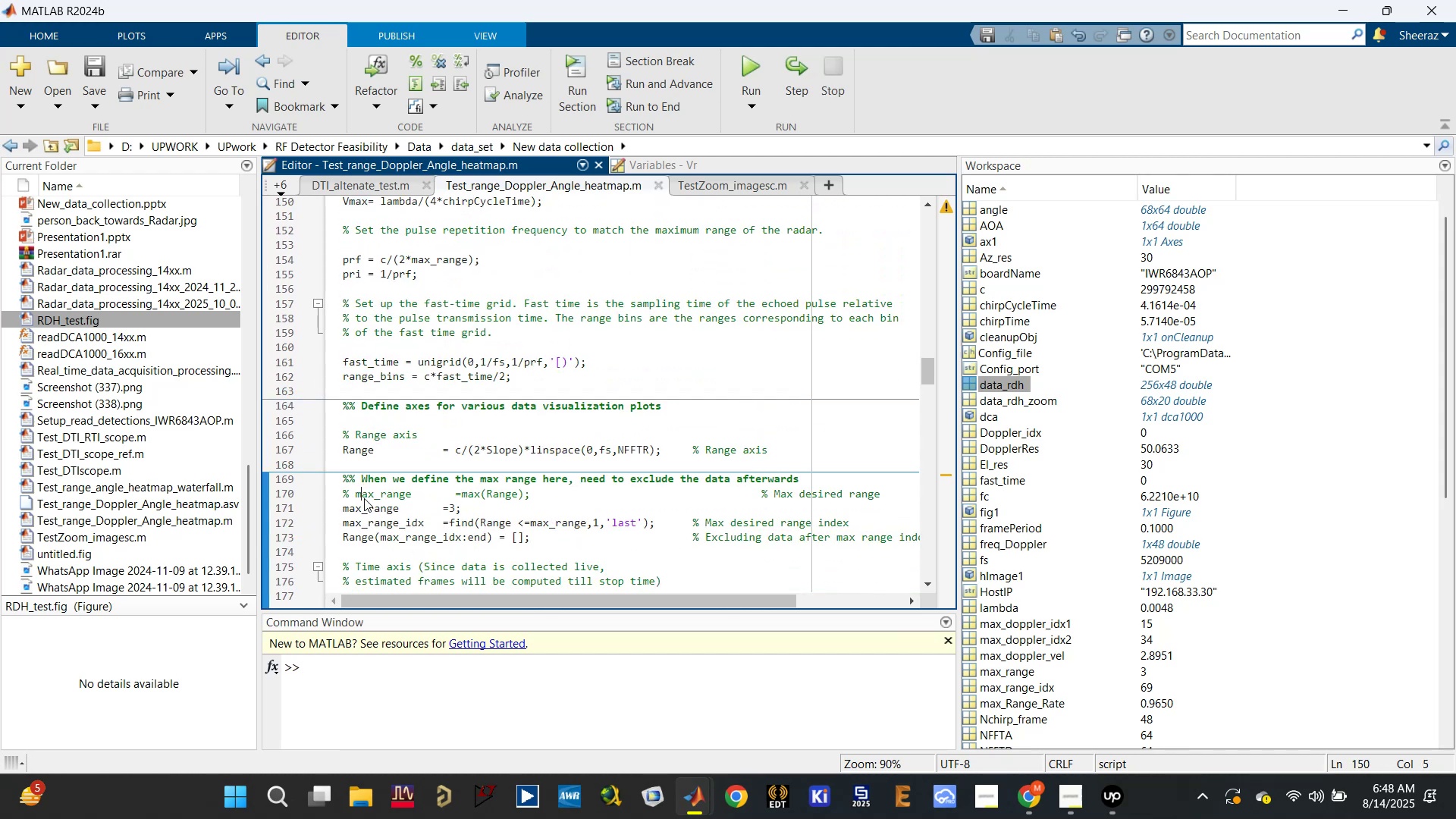 
key(Control+T)
 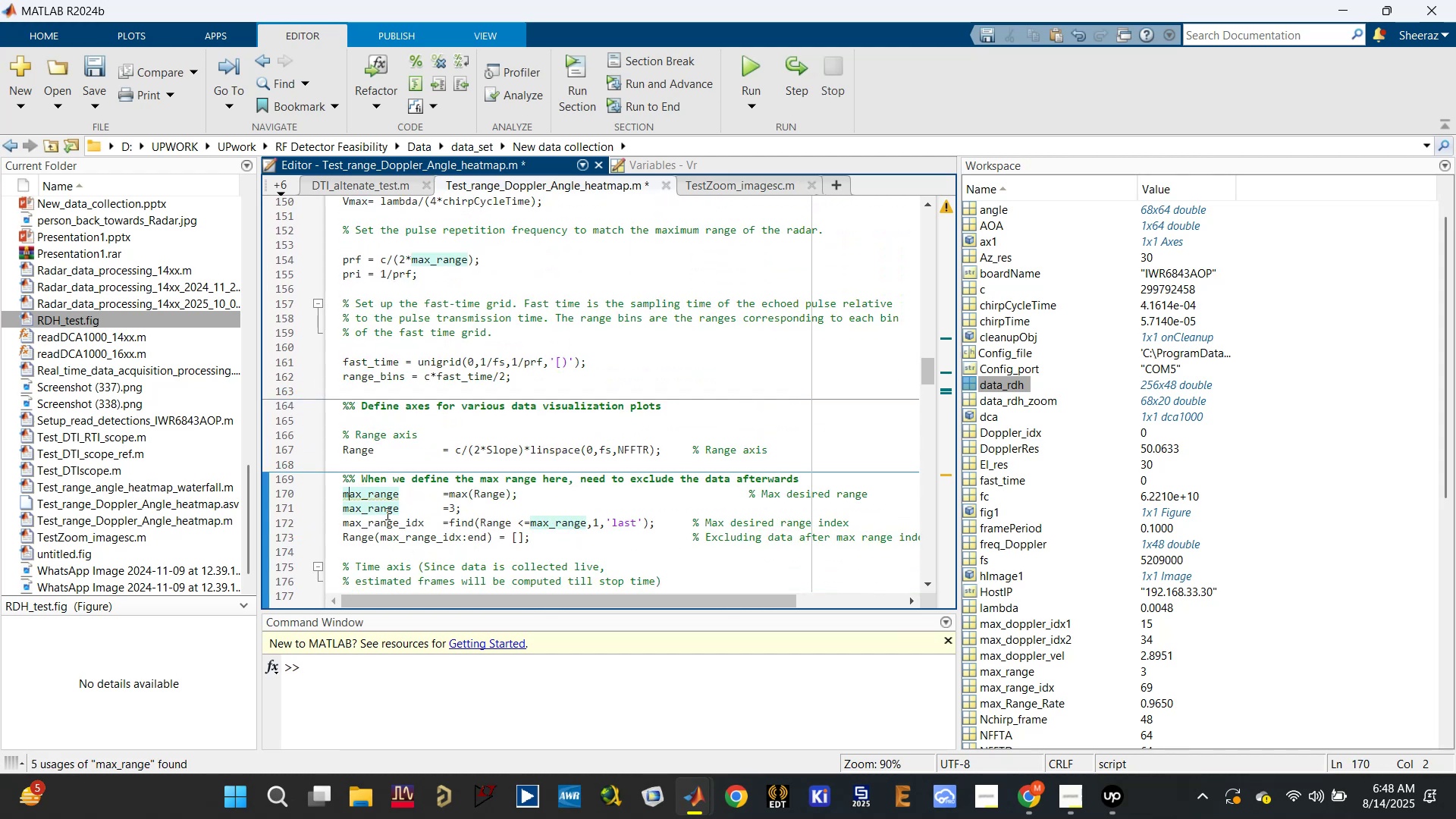 
left_click([386, 512])
 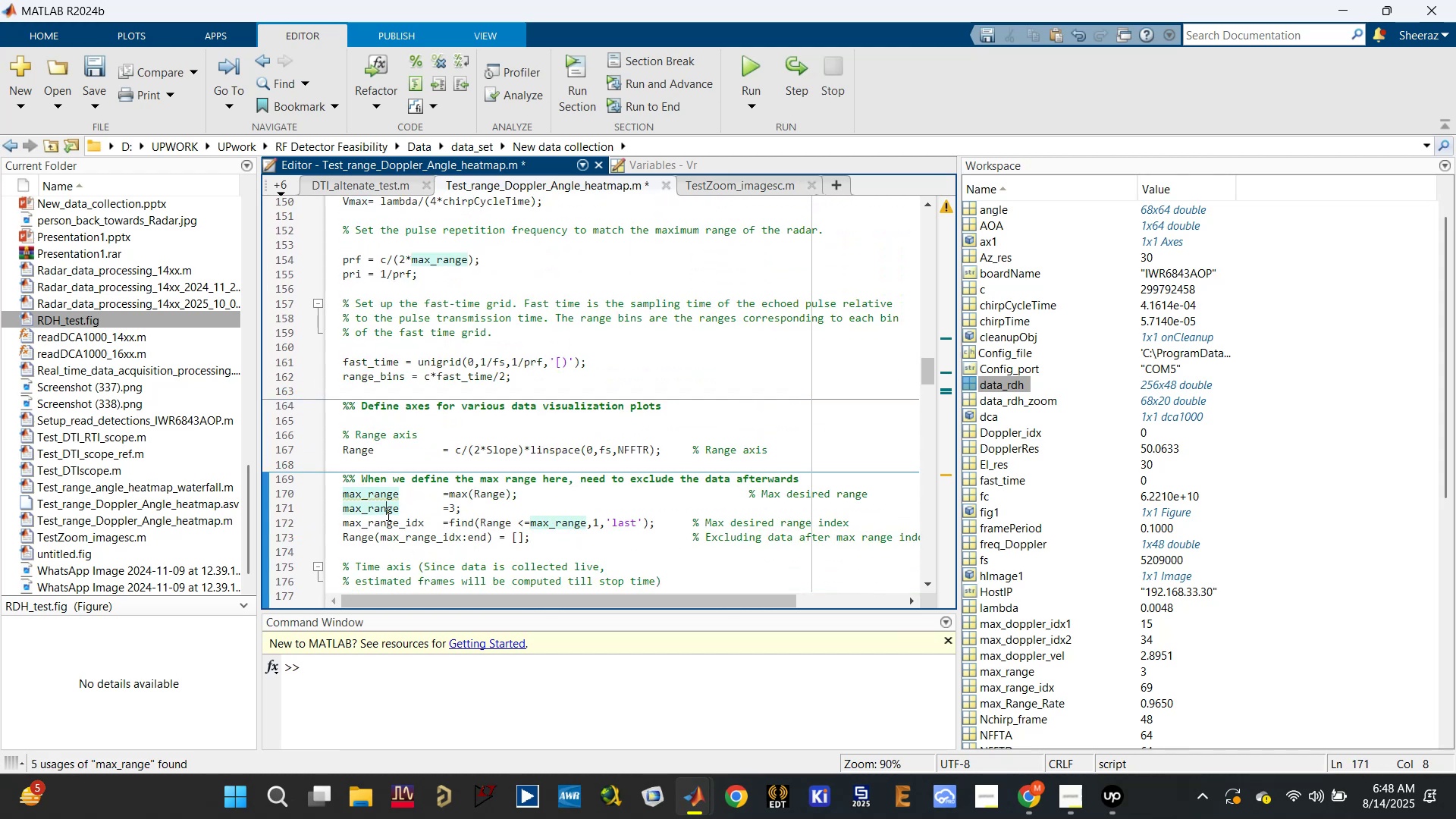 
key(Control+T)
 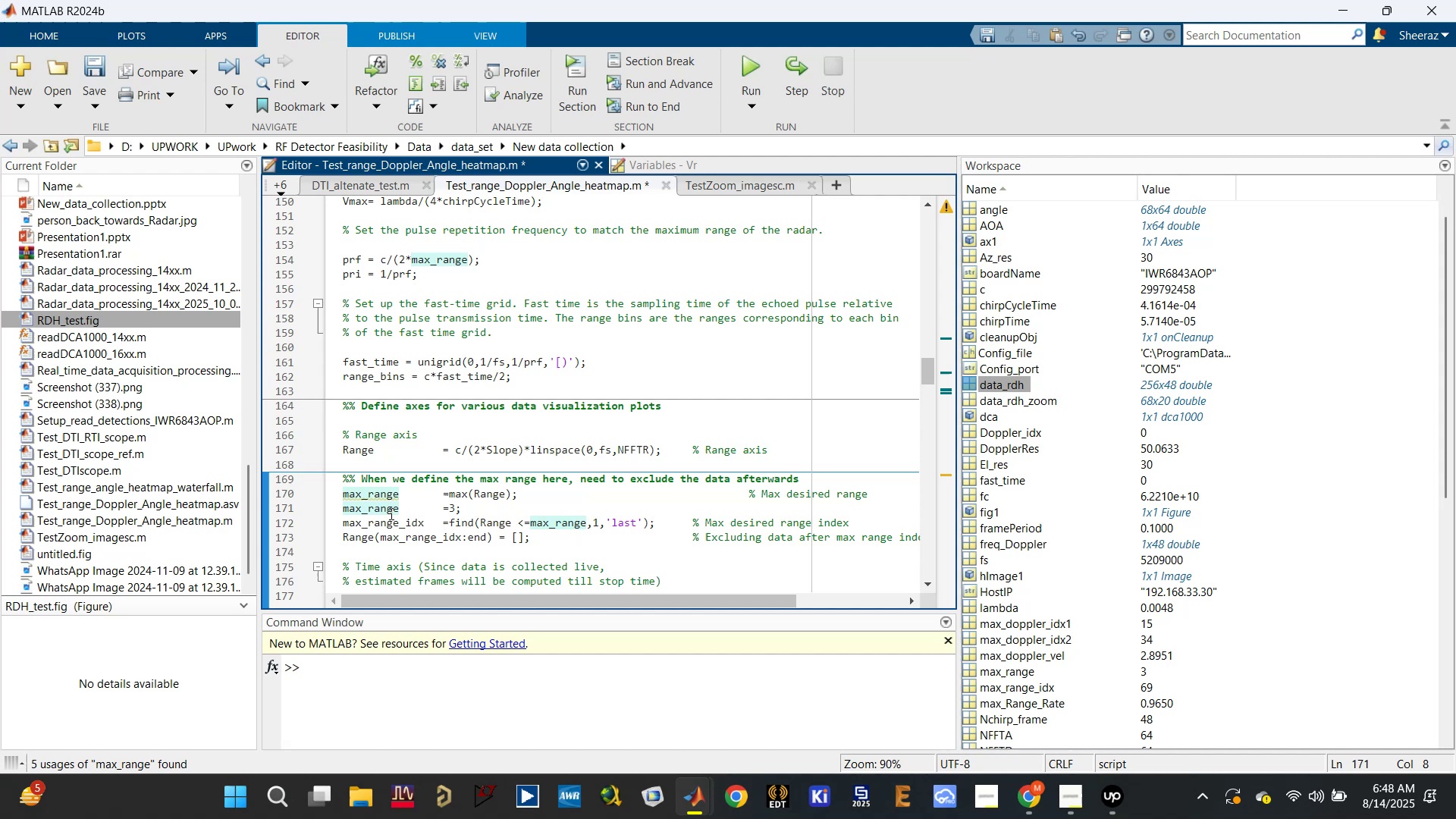 
key(Control+S)
 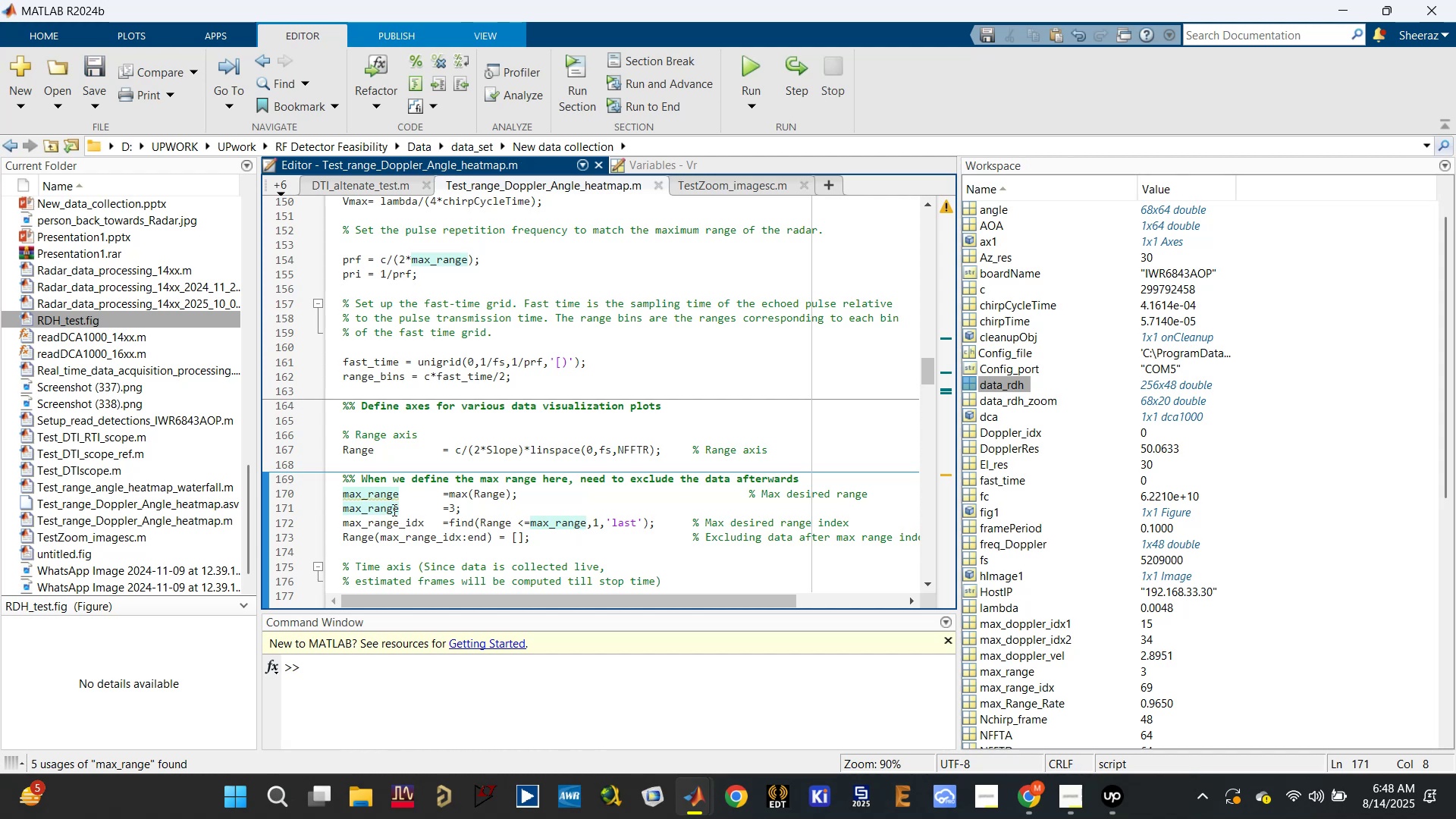 
key(Control+R)
 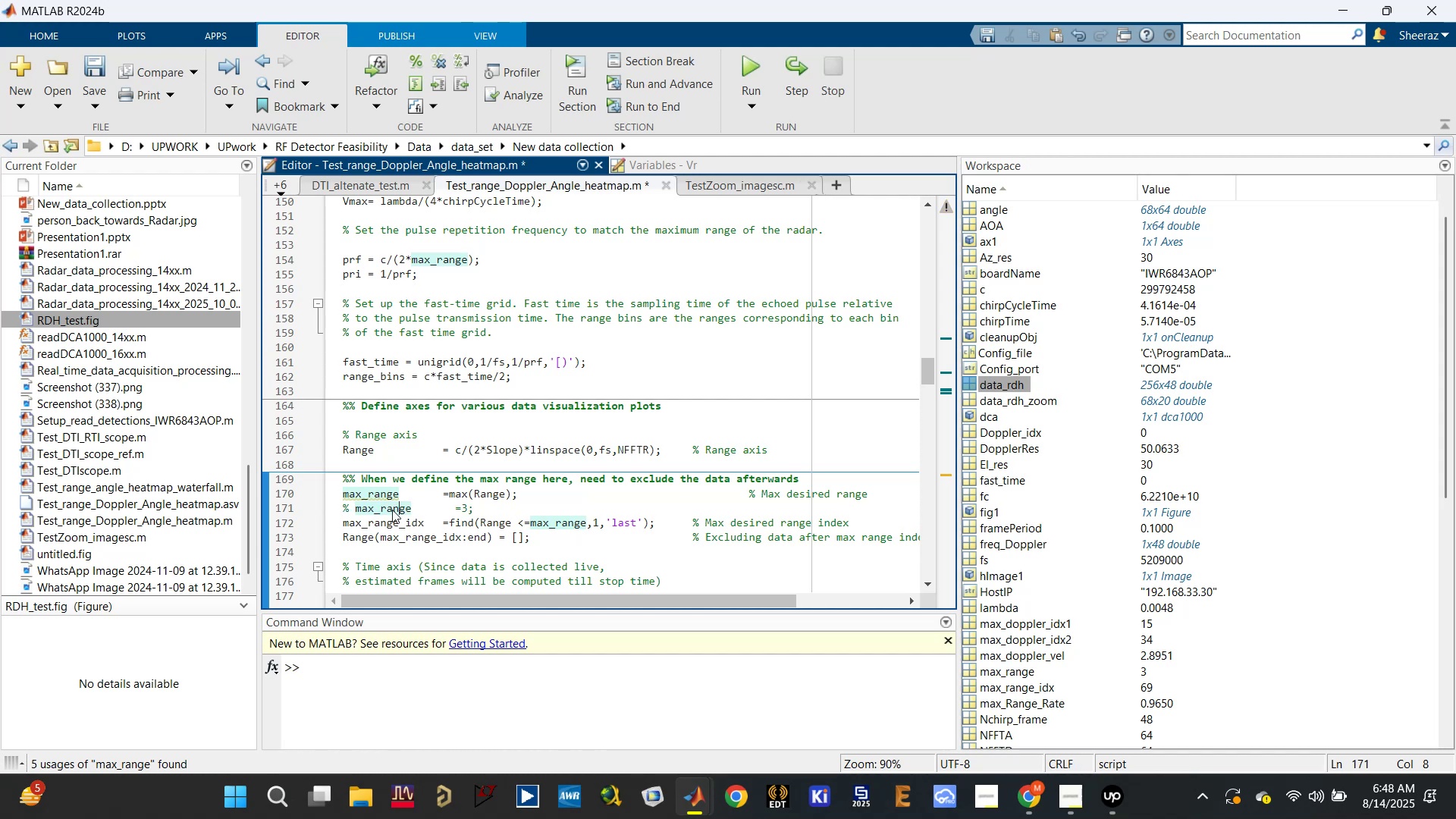 
key(Control+S)
 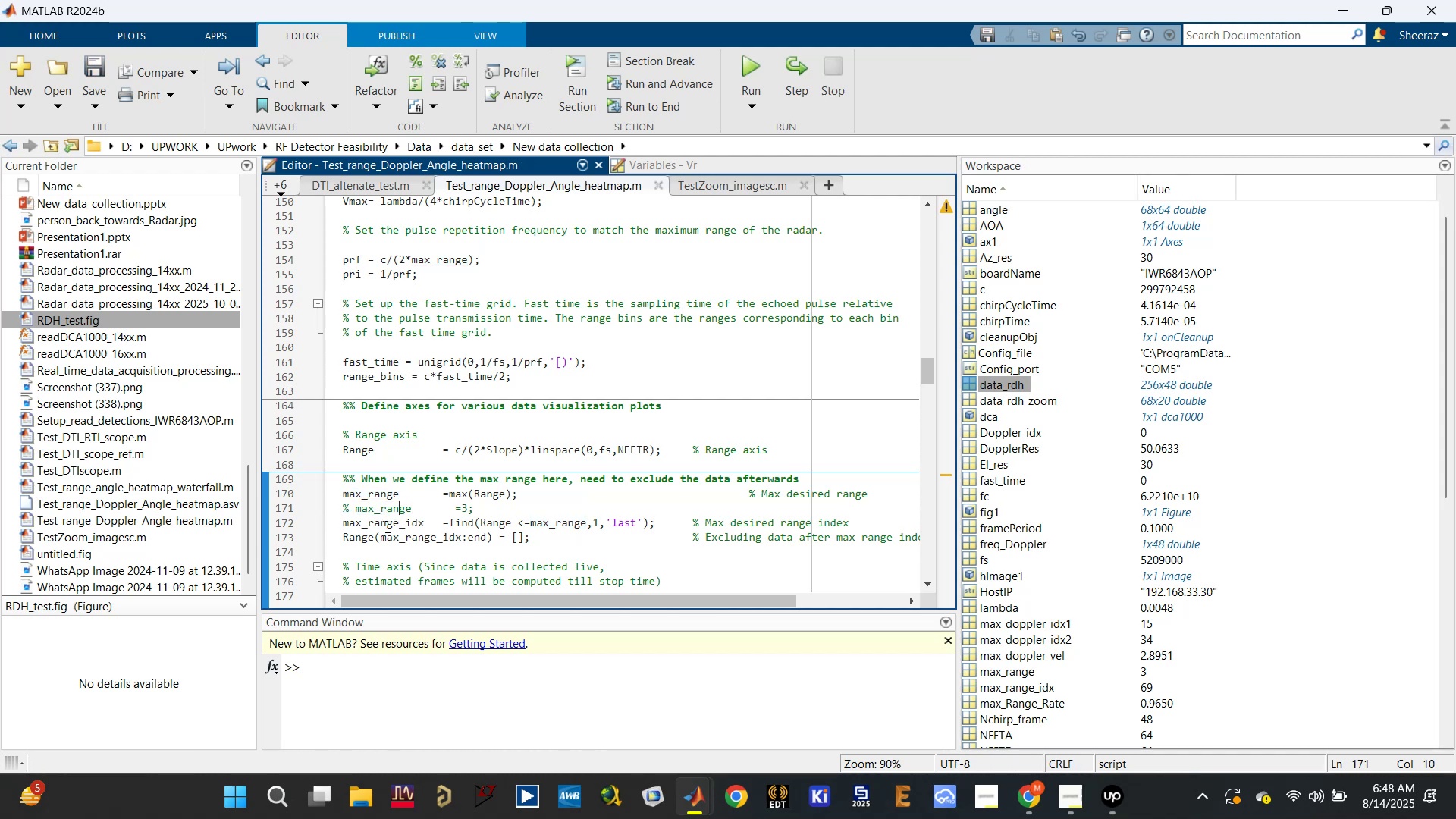 
hold_key(key=ControlLeft, duration=2.36)
 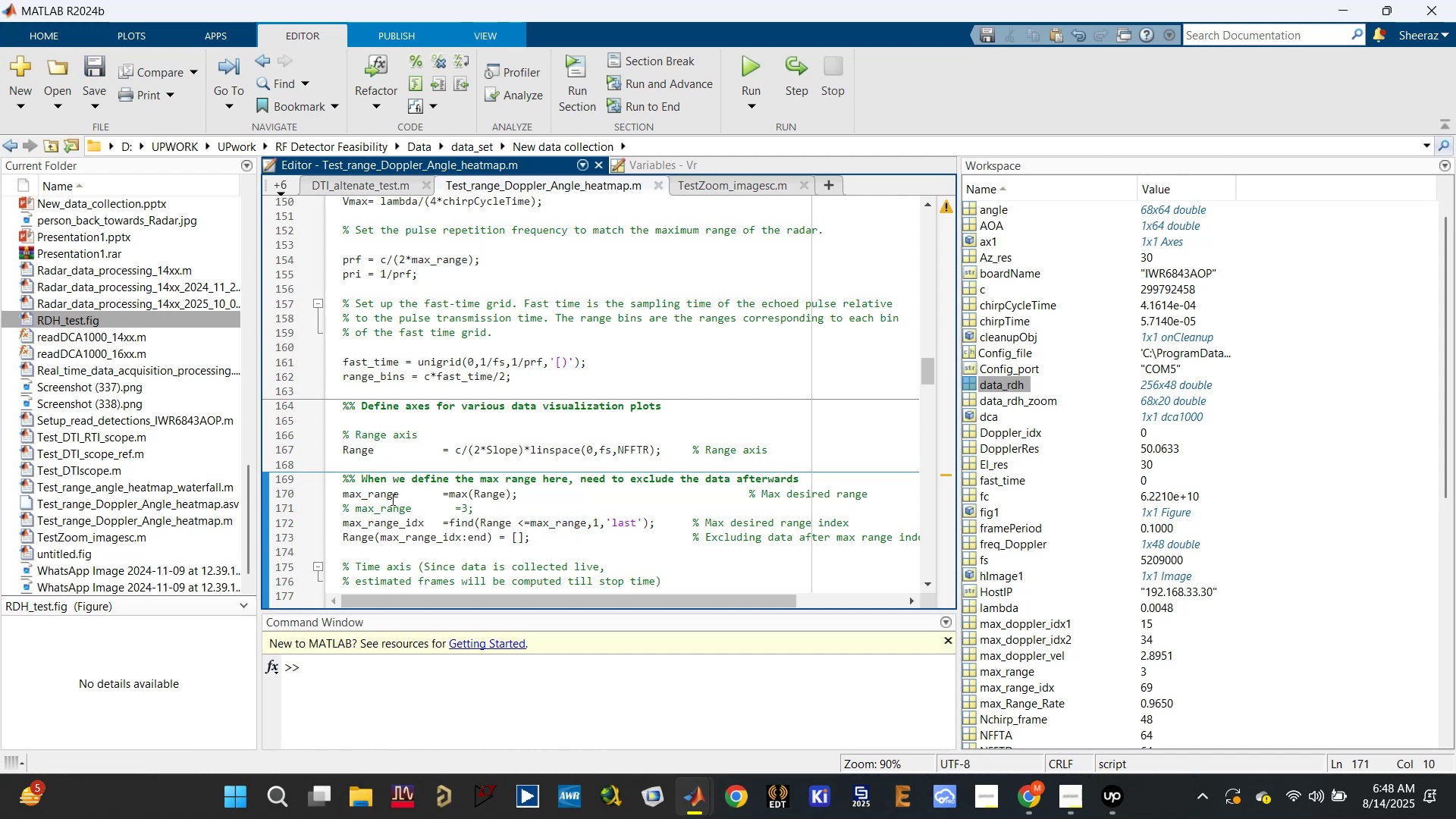 
left_click([389, 497])
 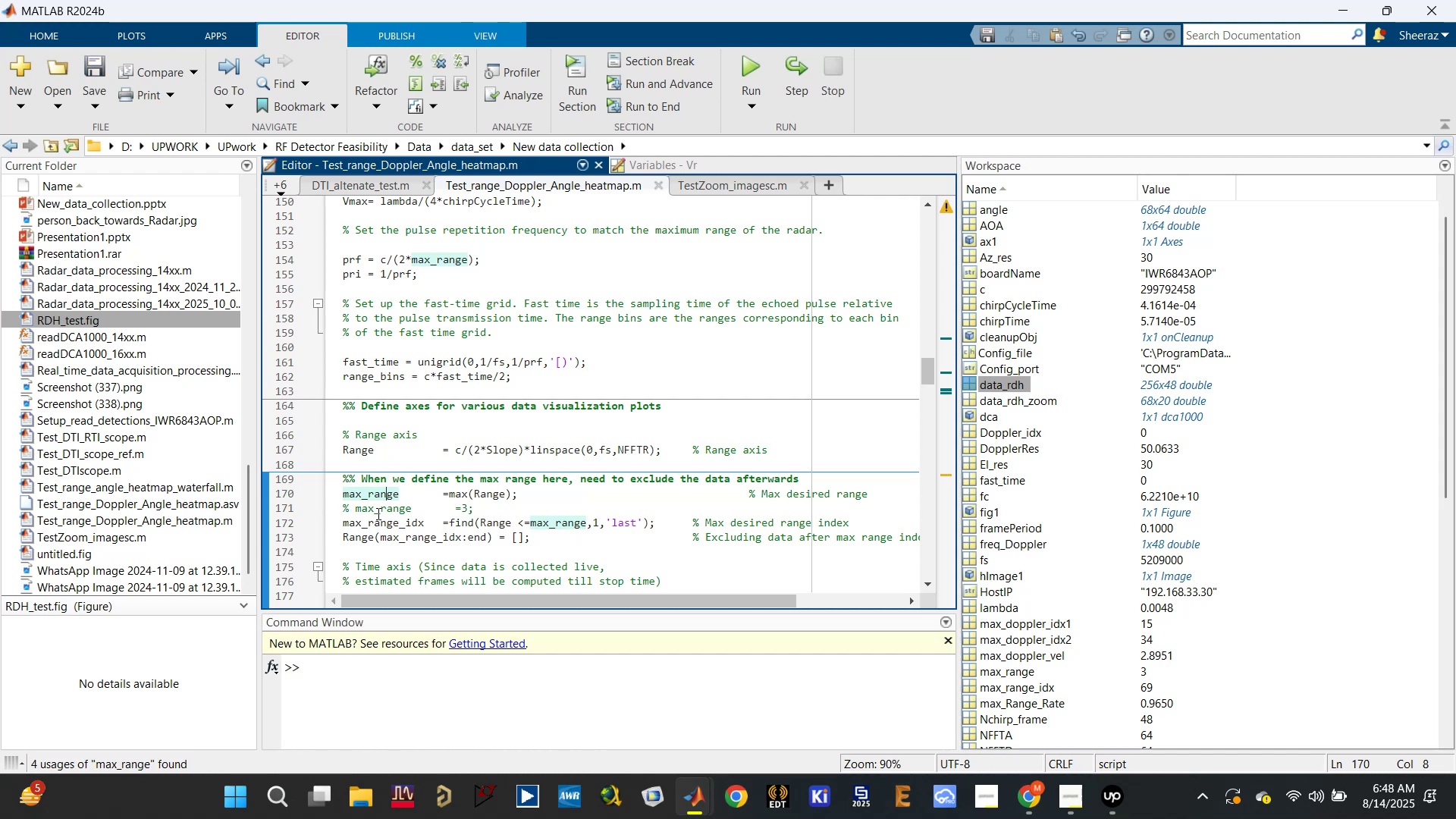 
left_click([375, 518])
 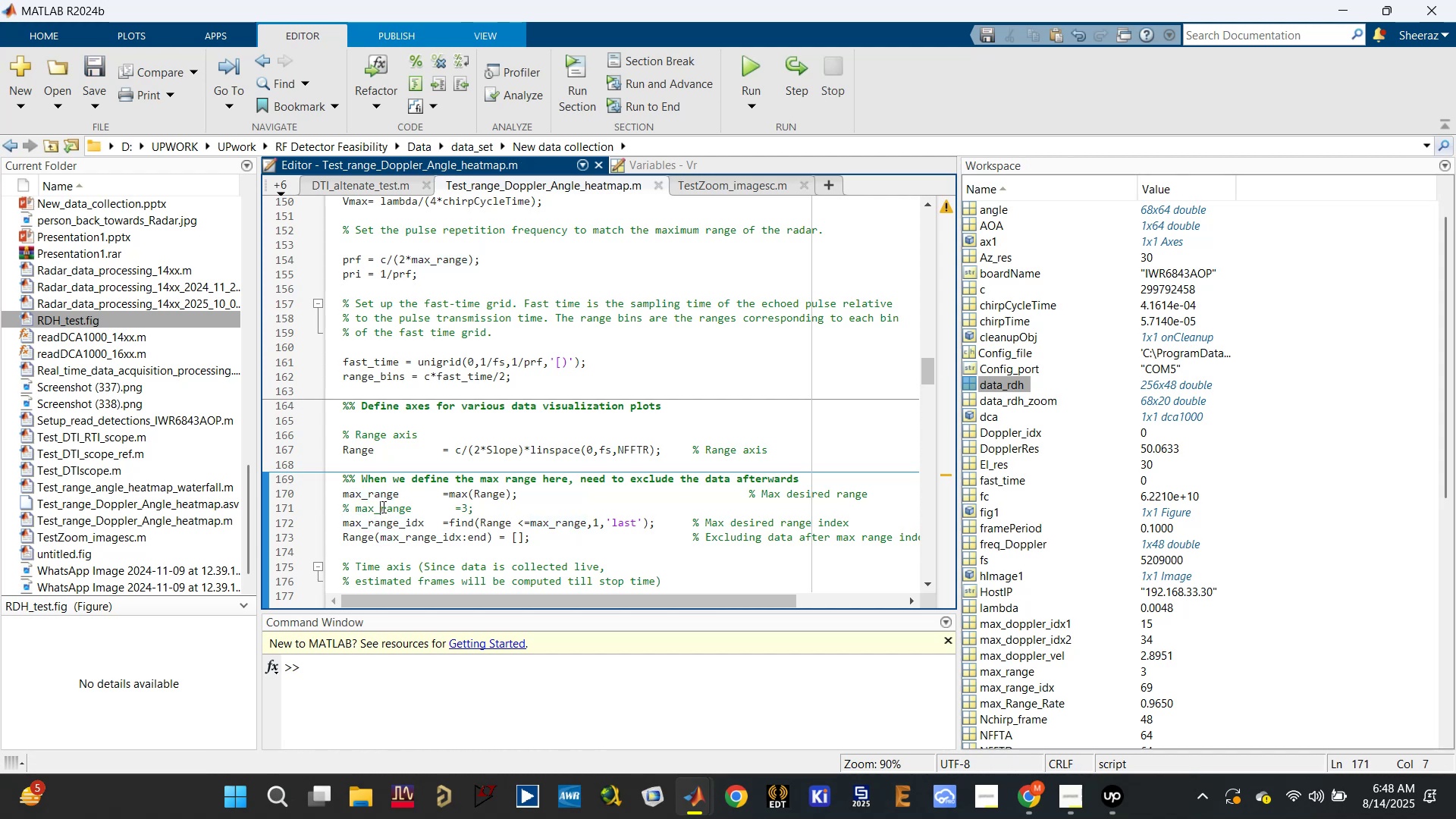 
left_click([384, 498])
 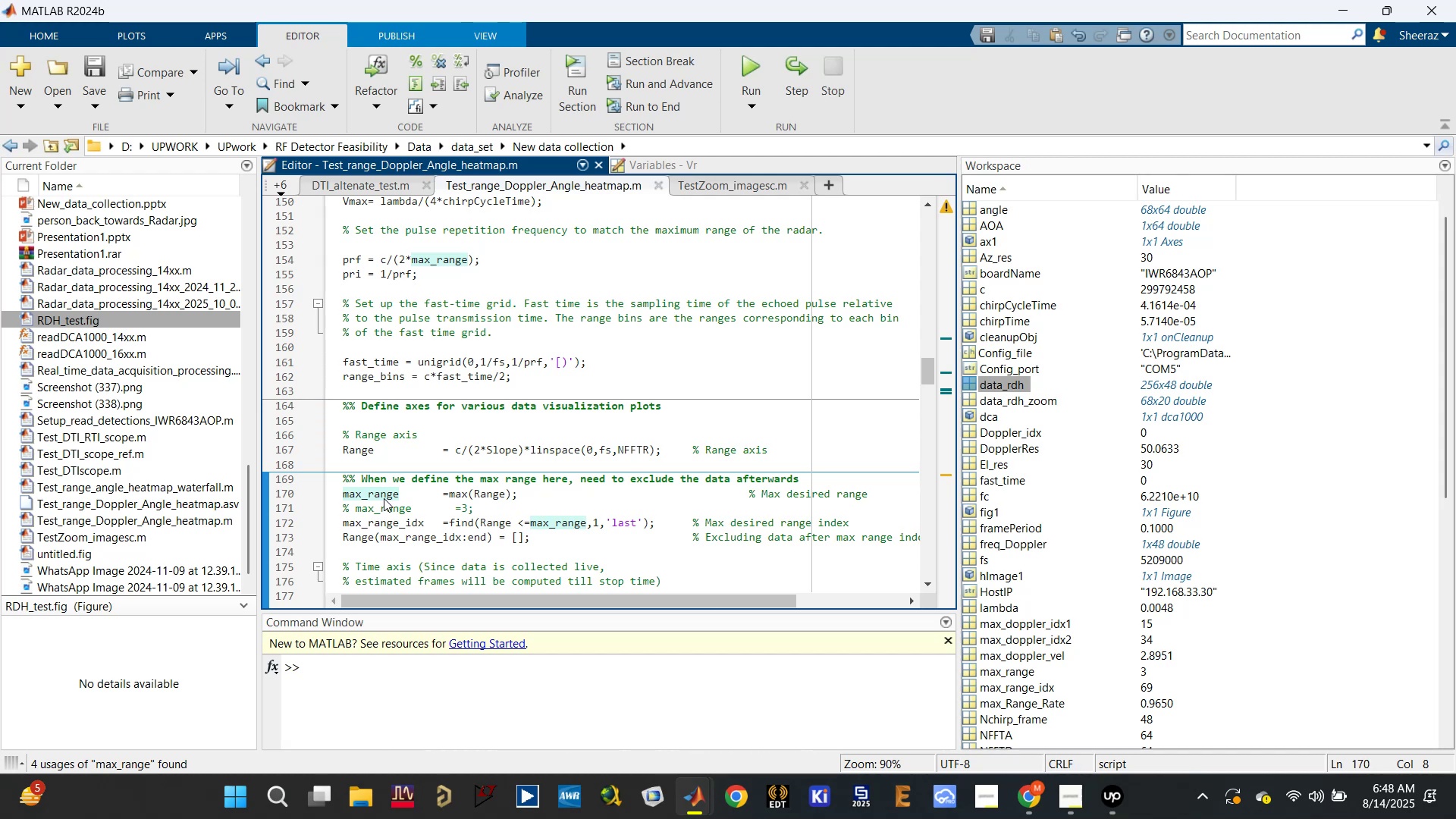 
scroll: coordinate [369, 547], scroll_direction: down, amount: 3.0
 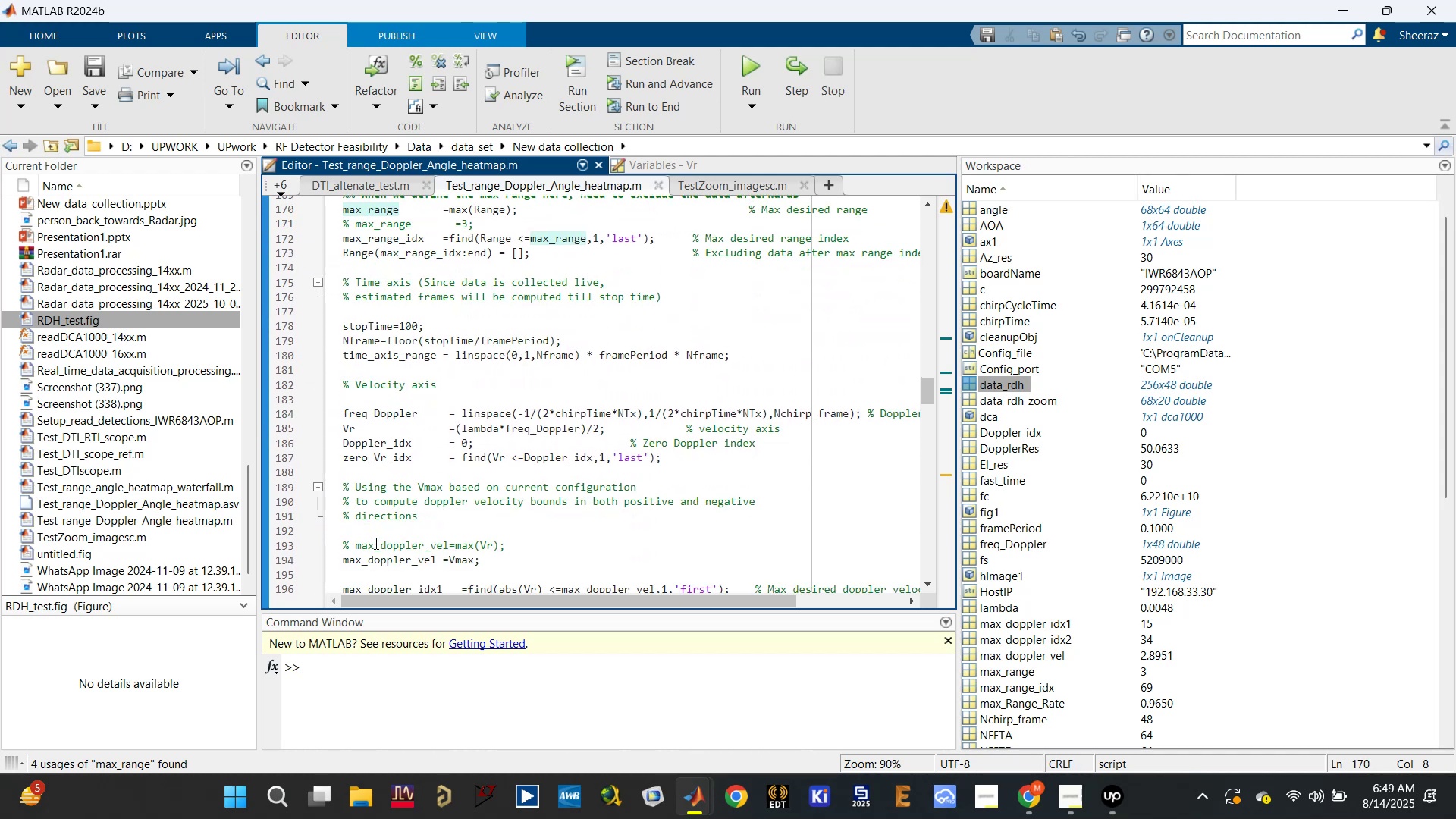 
key(Control+T)
 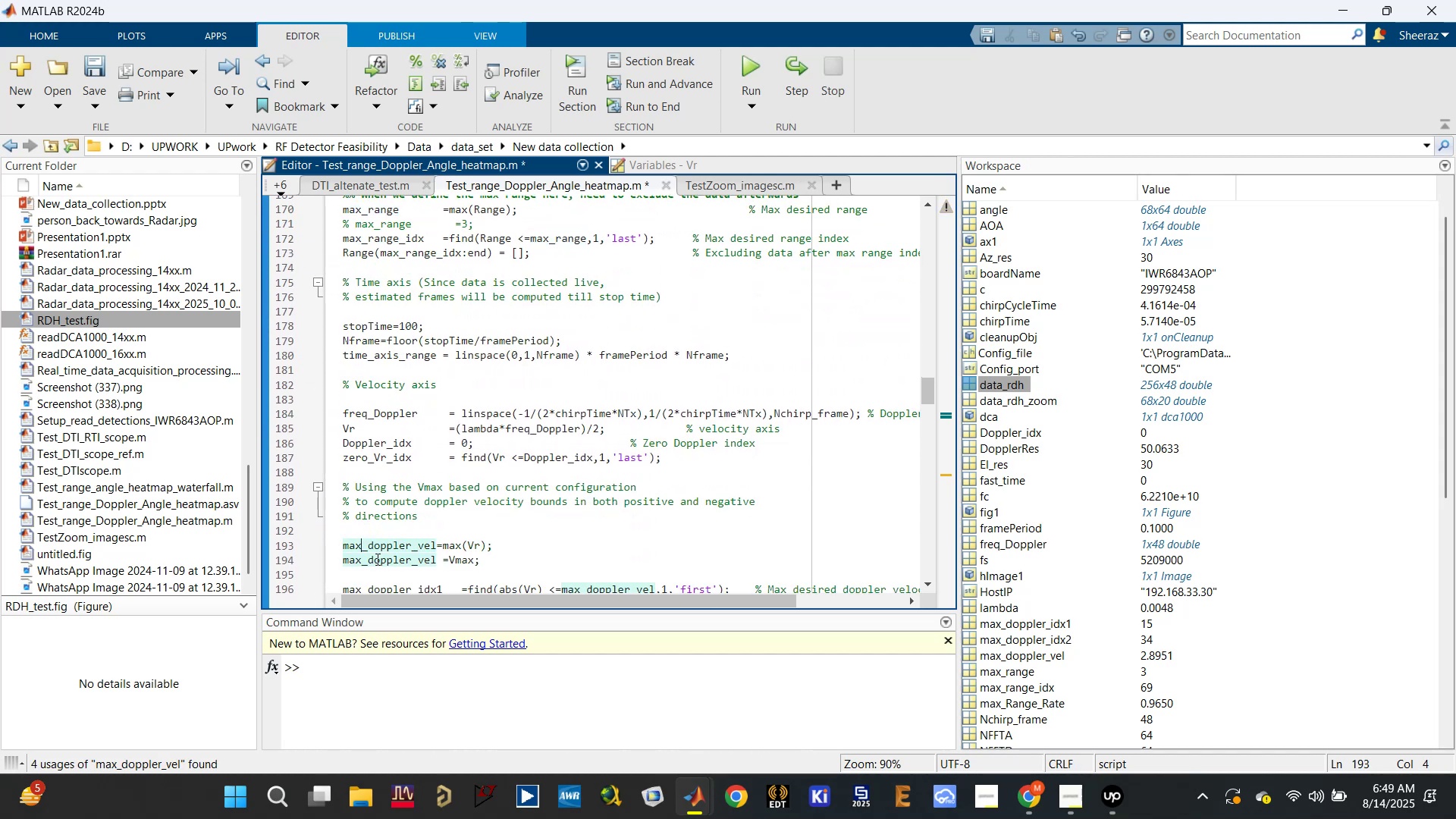 
left_click([376, 561])
 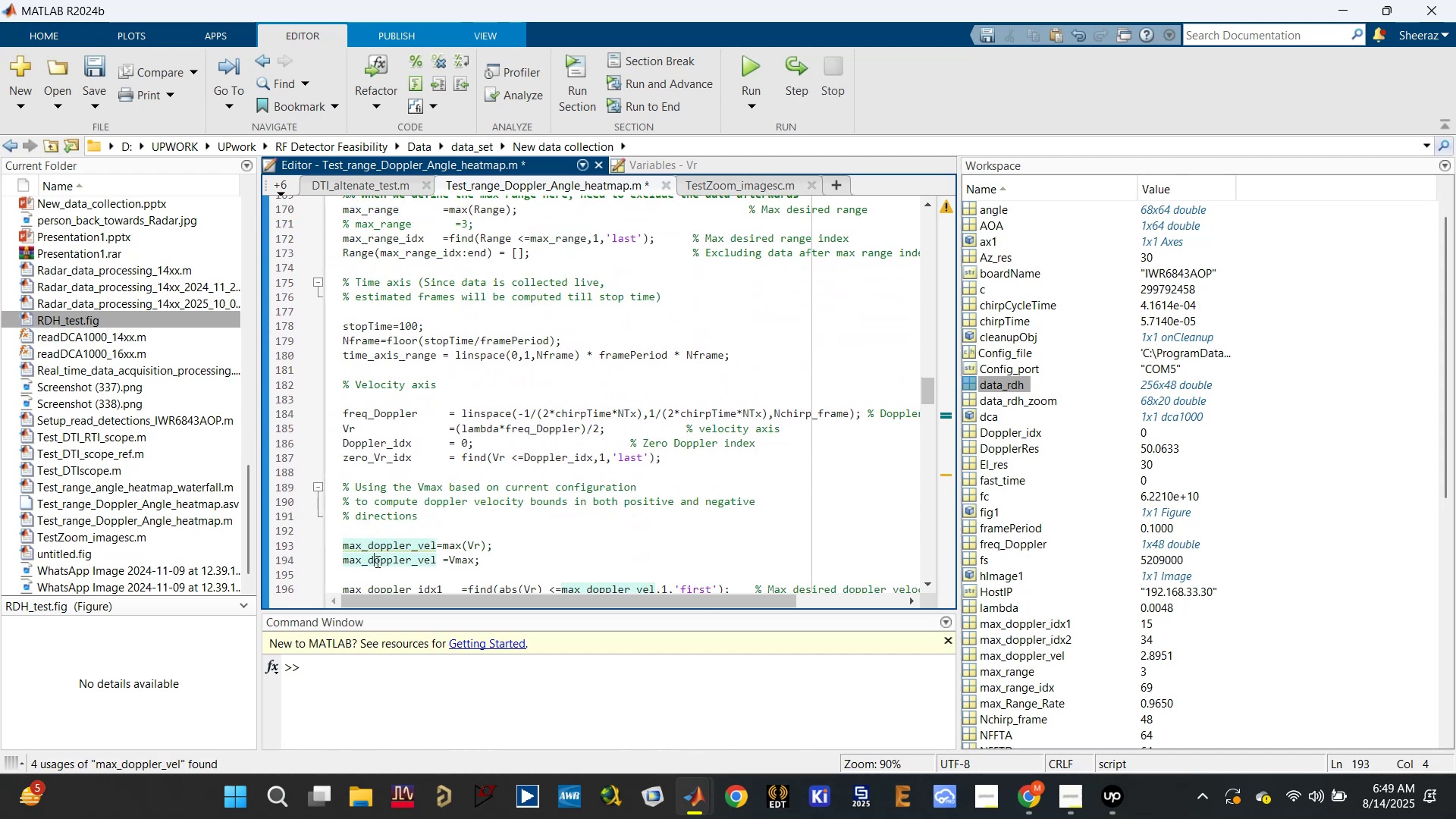 
key(Control+R)
 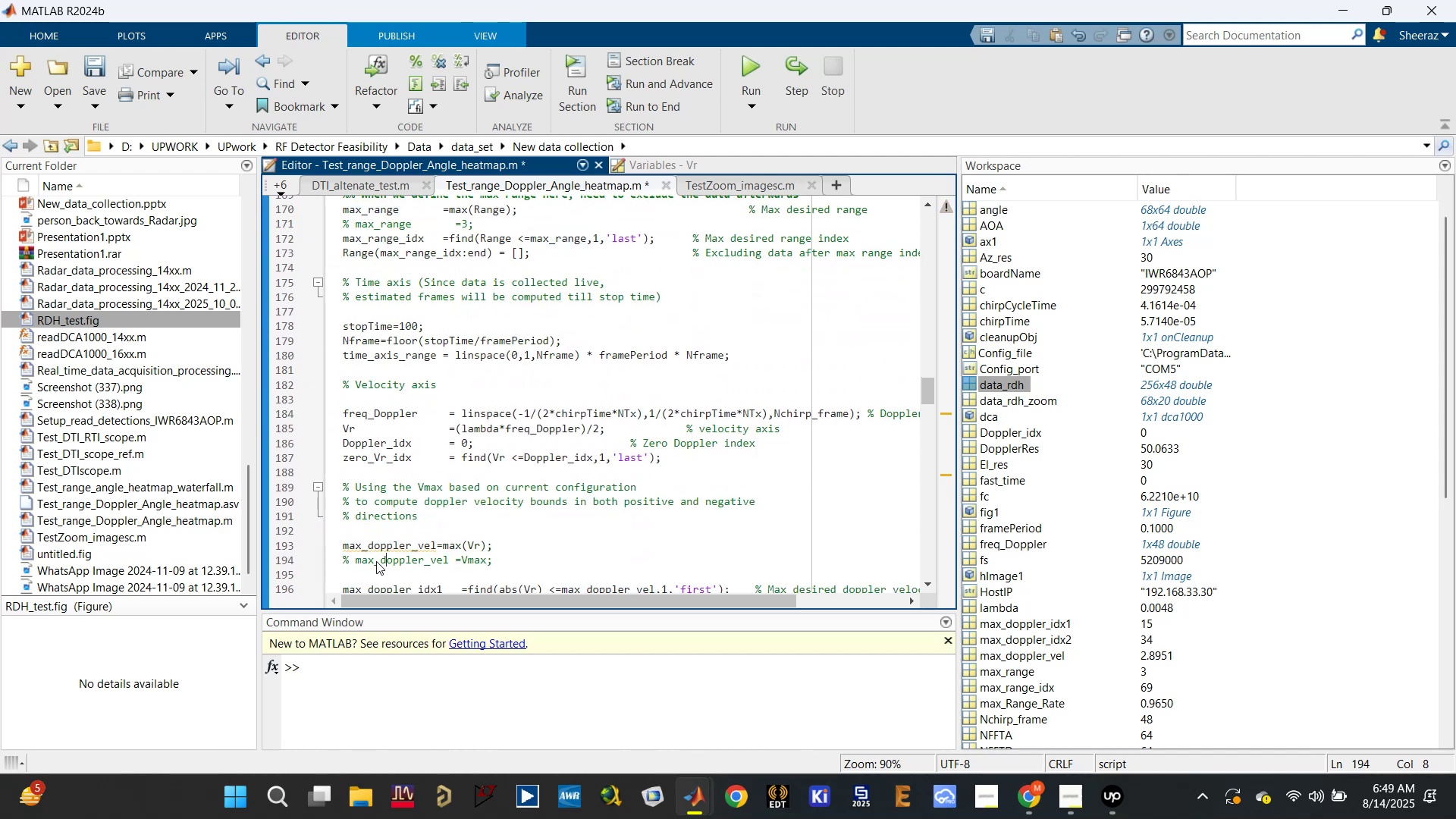 
key(Control+S)
 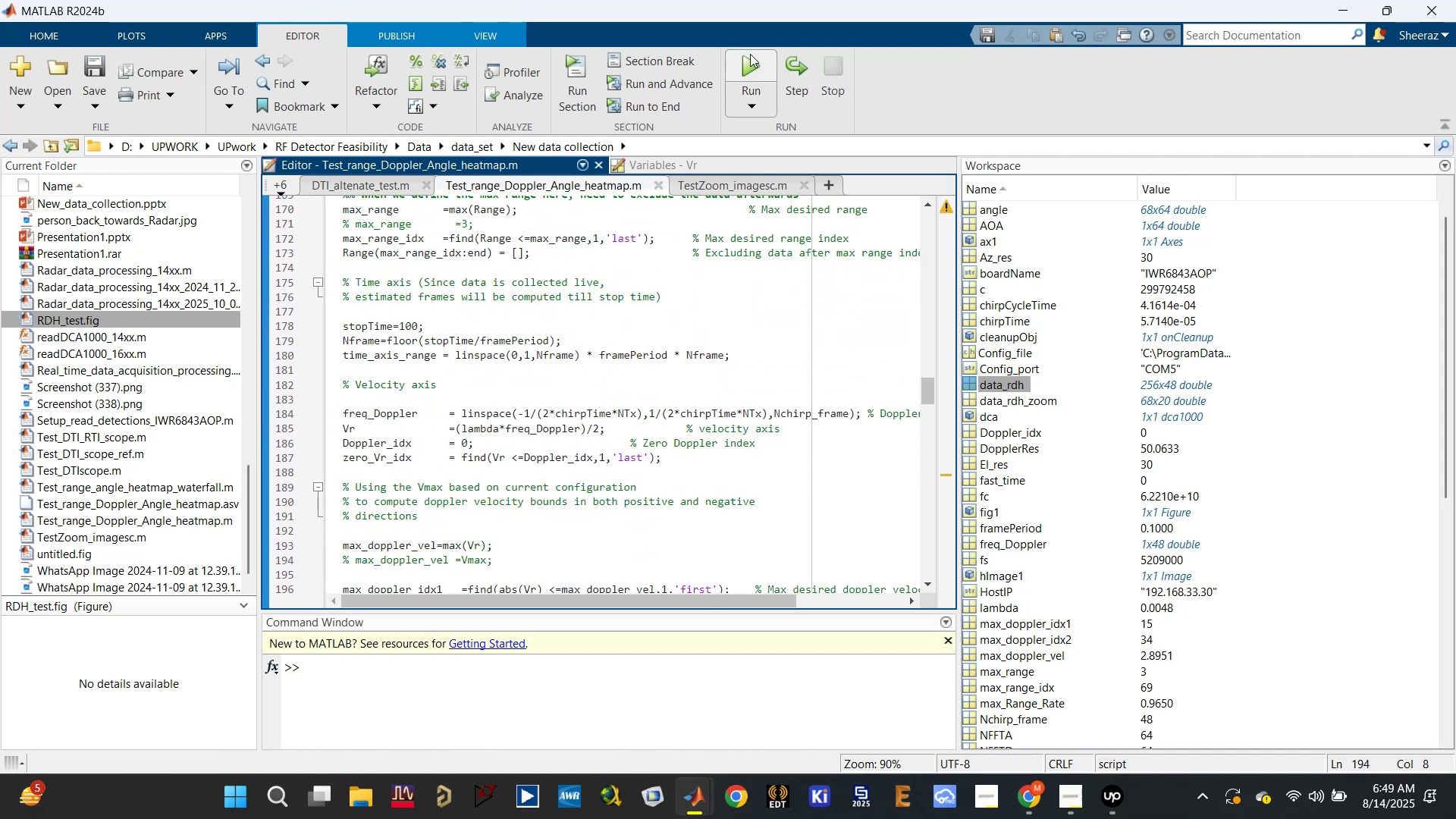 
left_click([748, 64])
 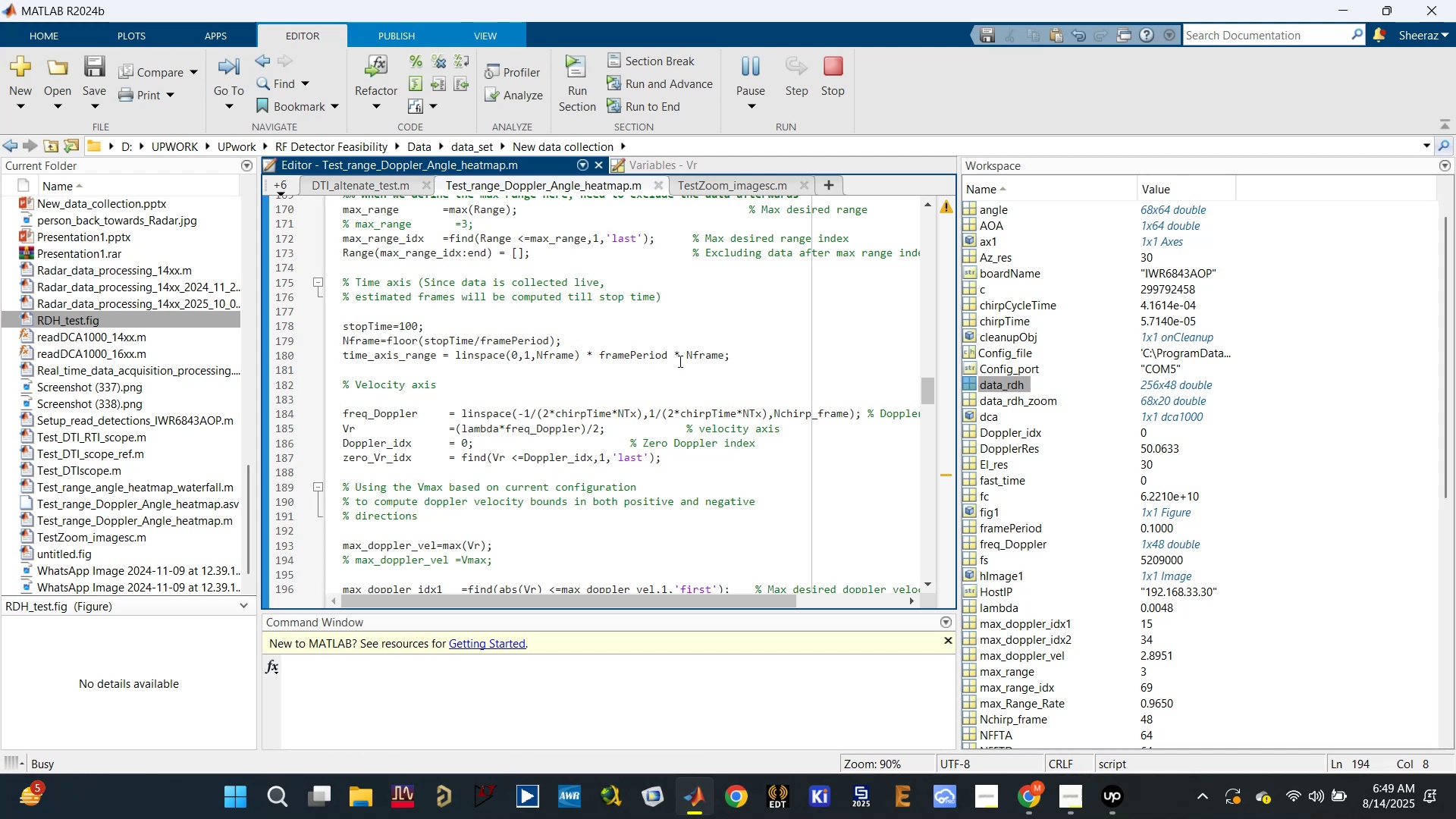 
wait(20.21)
 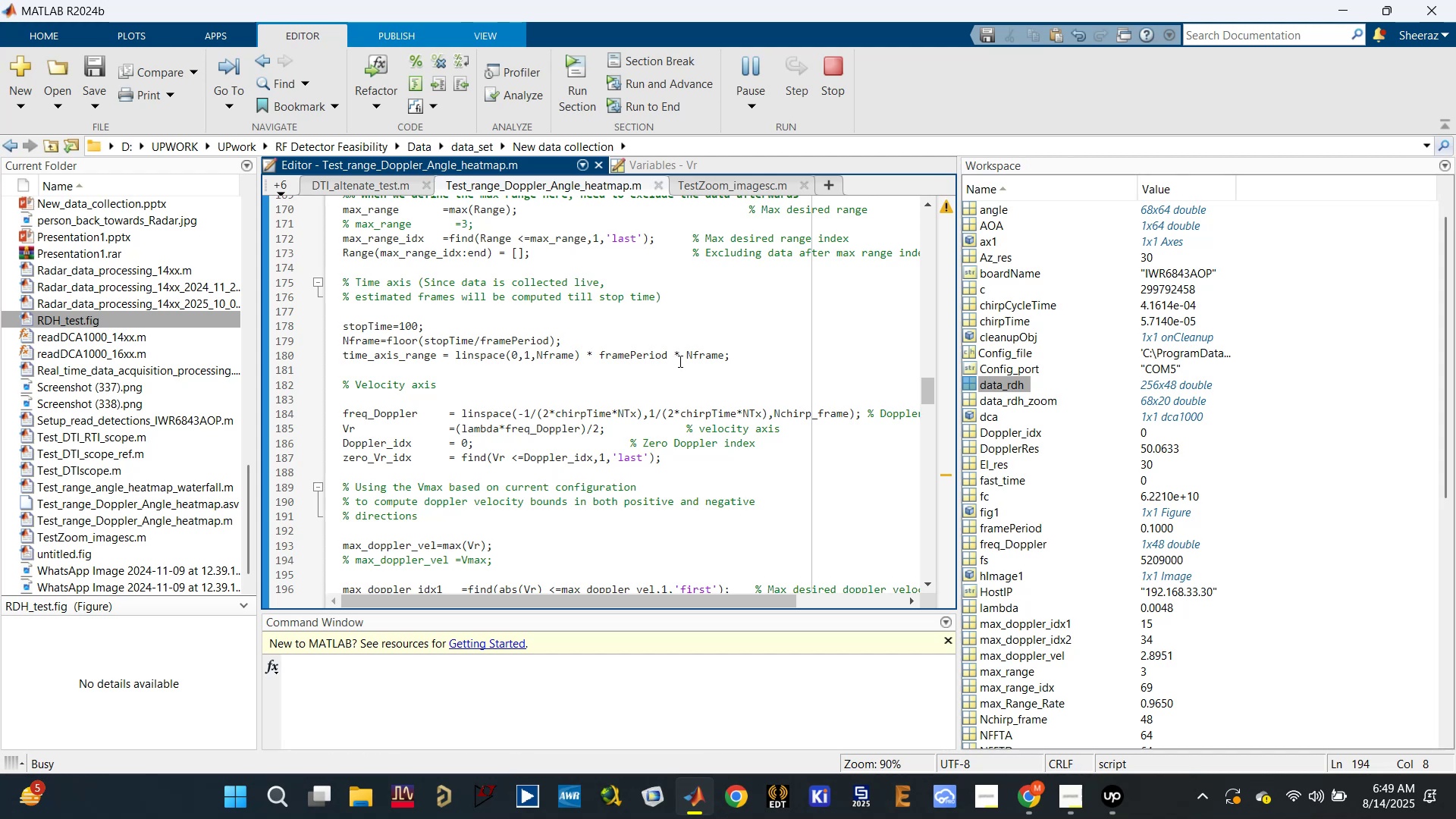 
left_click([785, 343])
 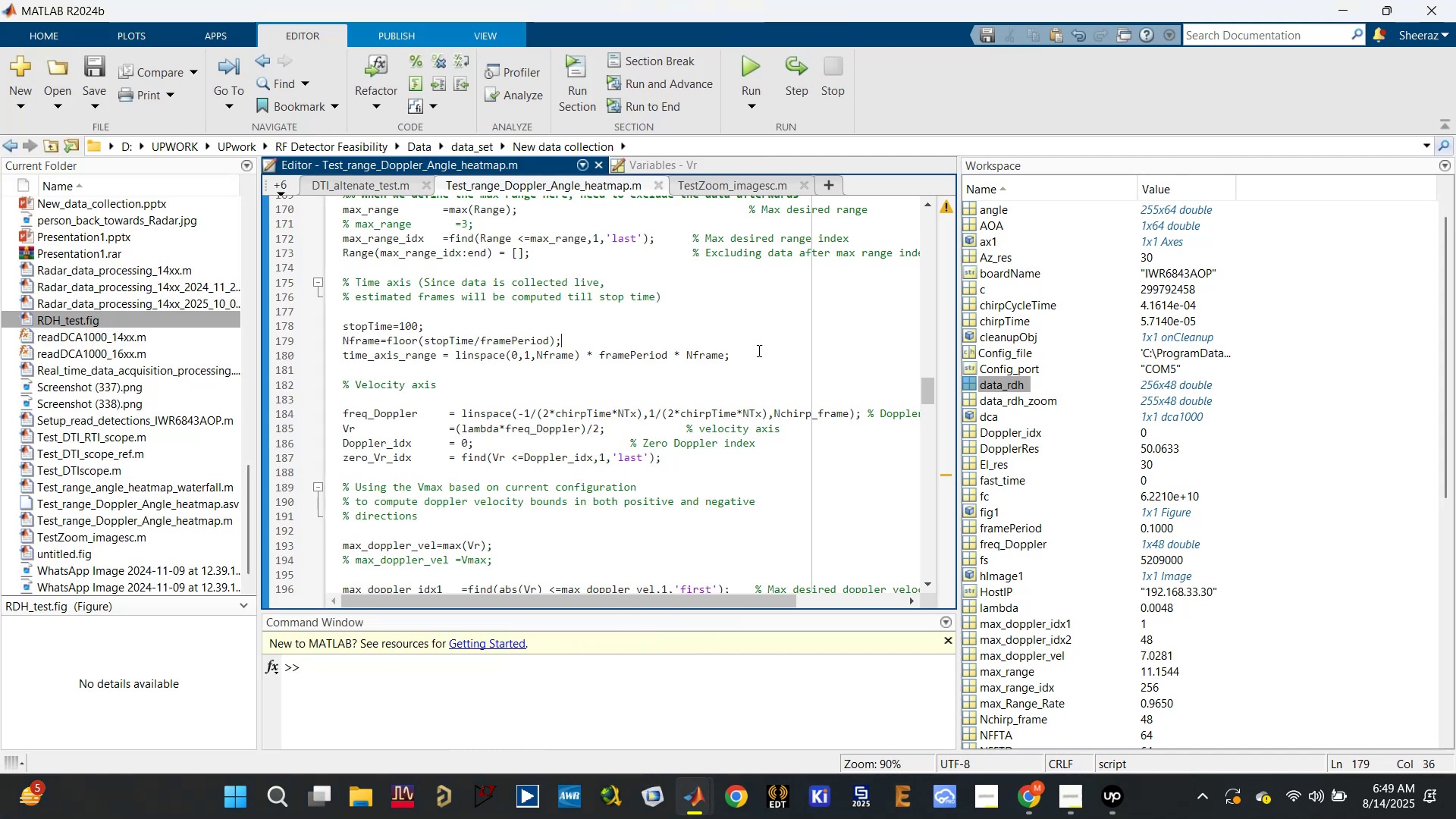 
scroll: coordinate [440, 433], scroll_direction: down, amount: 10.0
 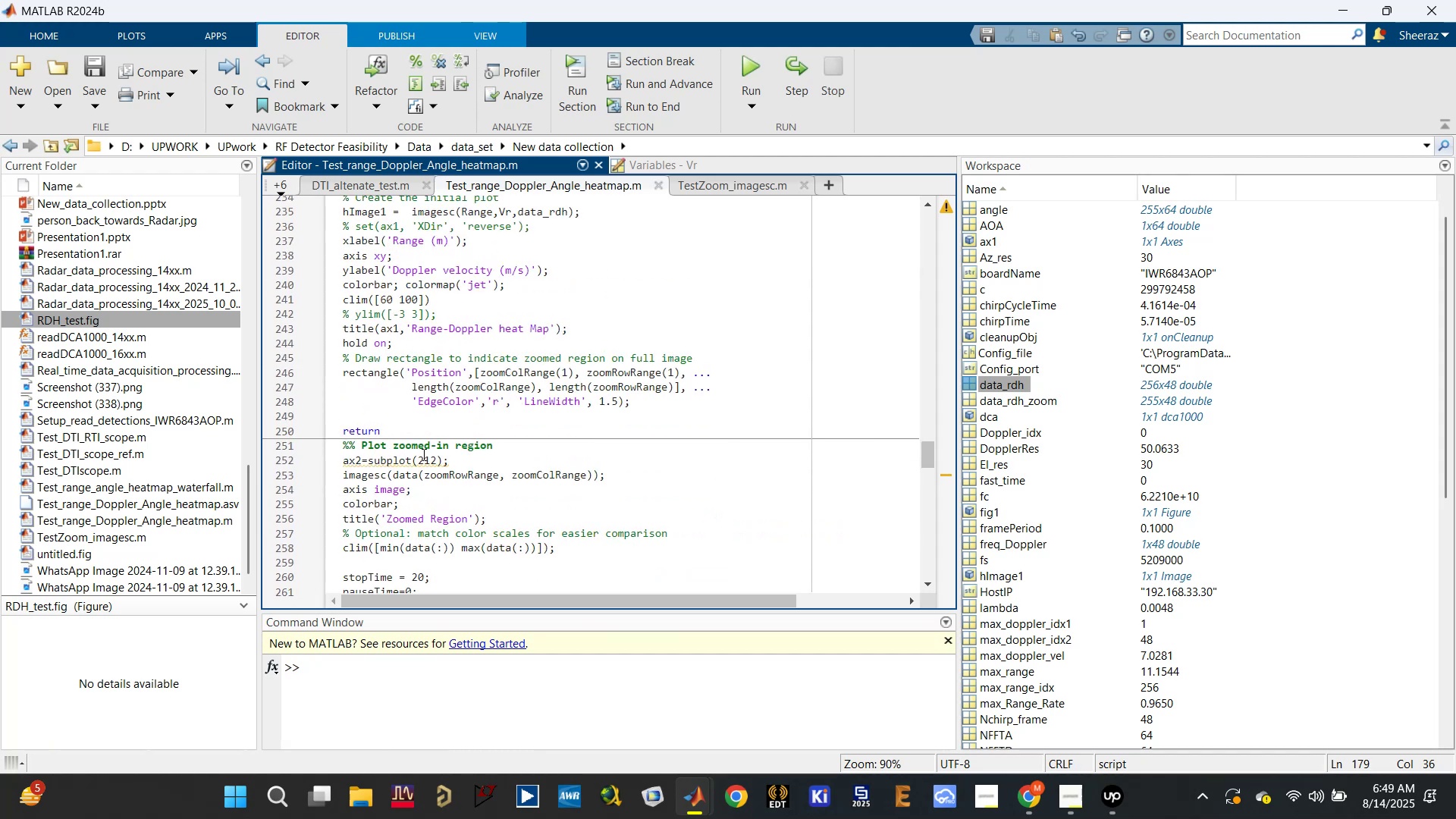 
scroll: coordinate [422, 437], scroll_direction: up, amount: 1.0
 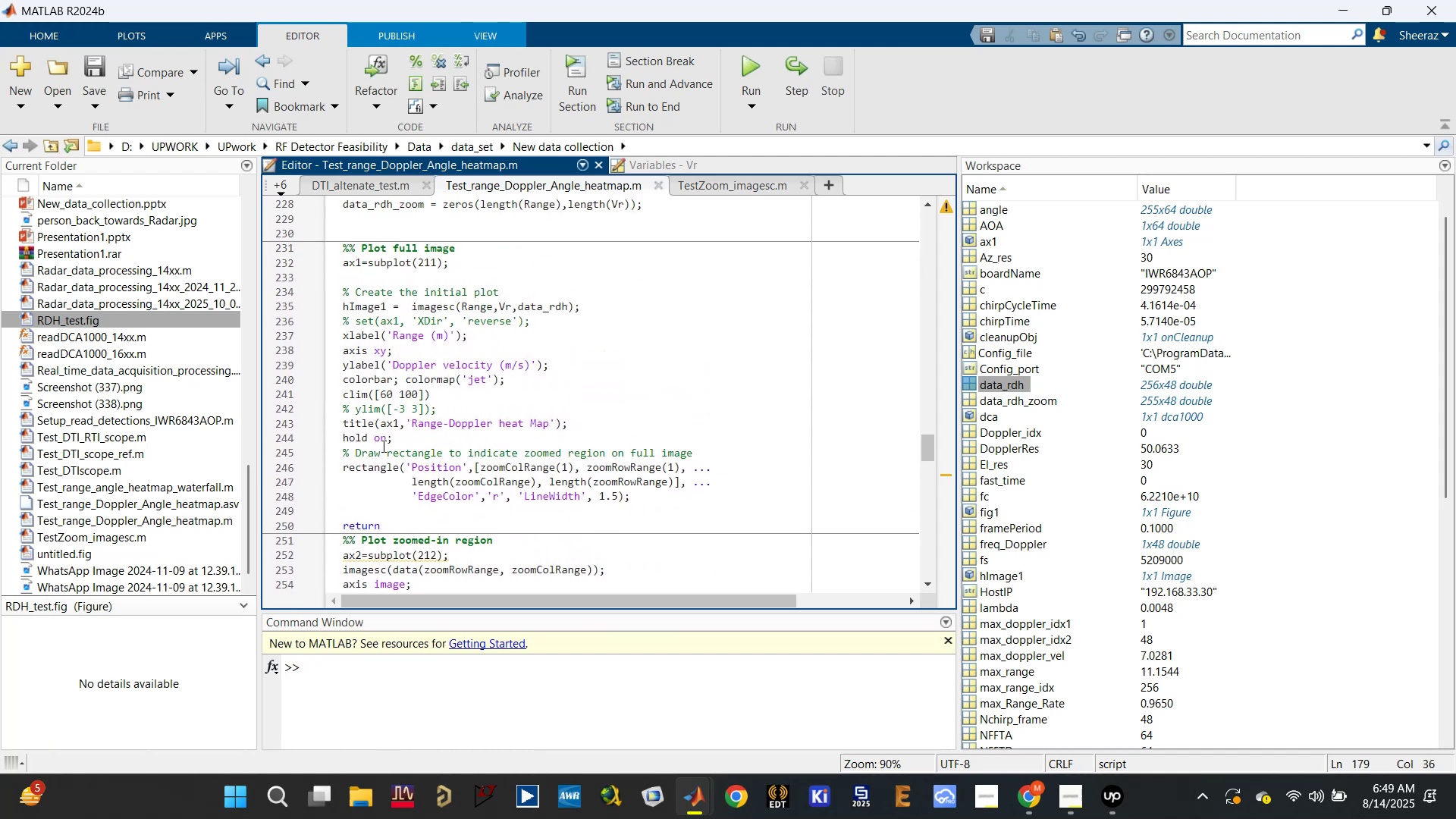 
left_click([374, 438])
 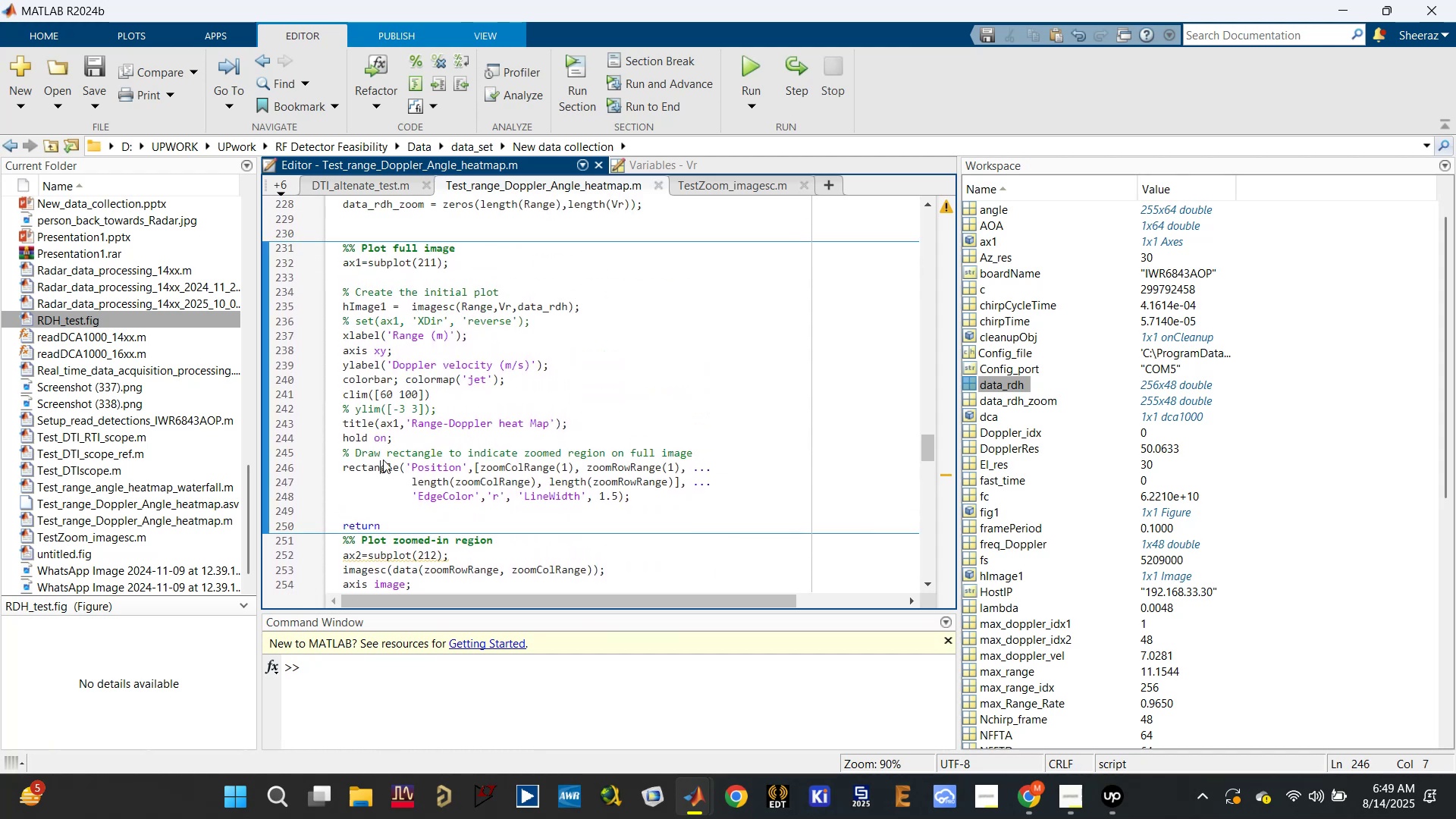 
double_click([378, 466])
 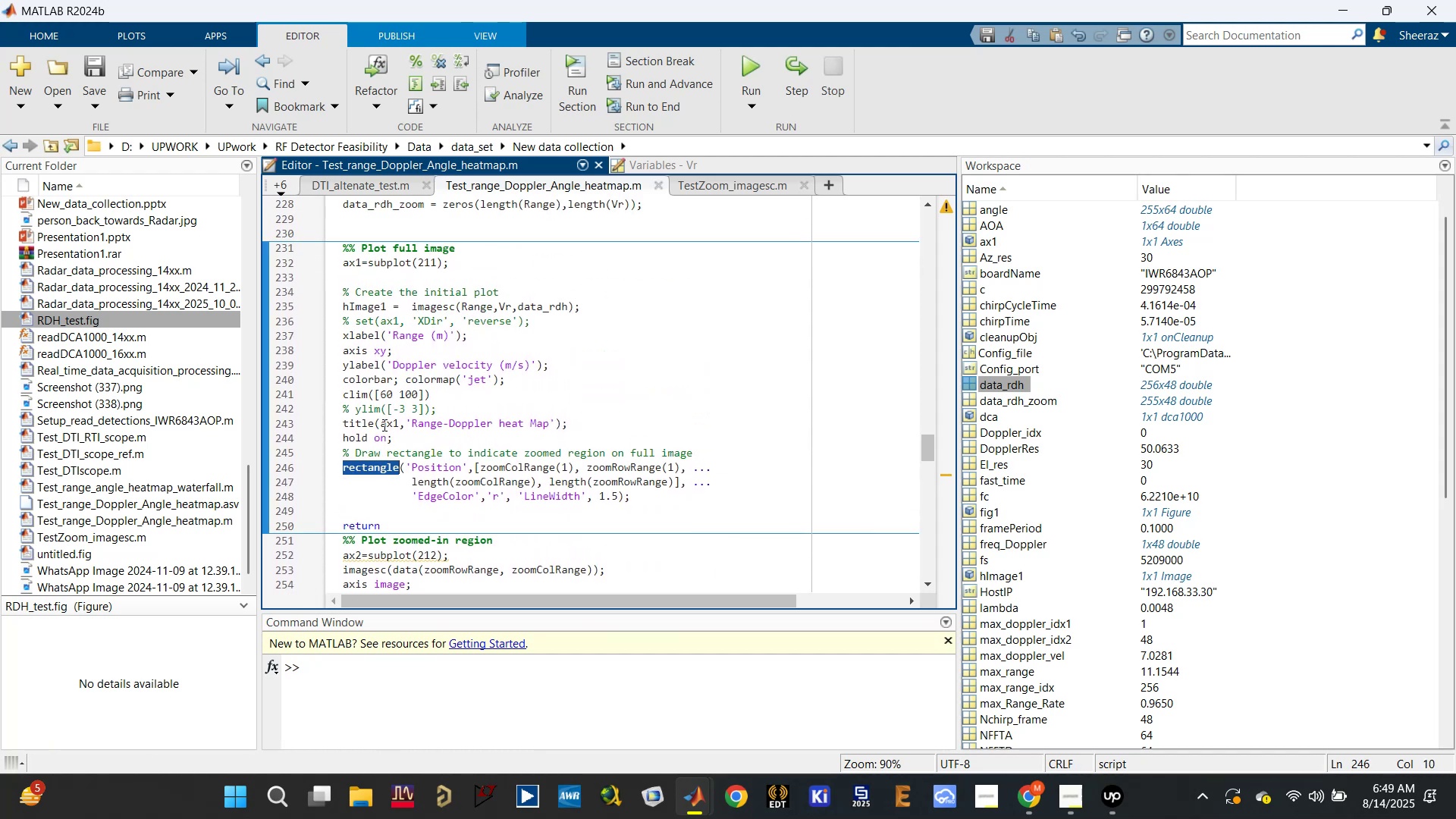 
left_click([368, 425])
 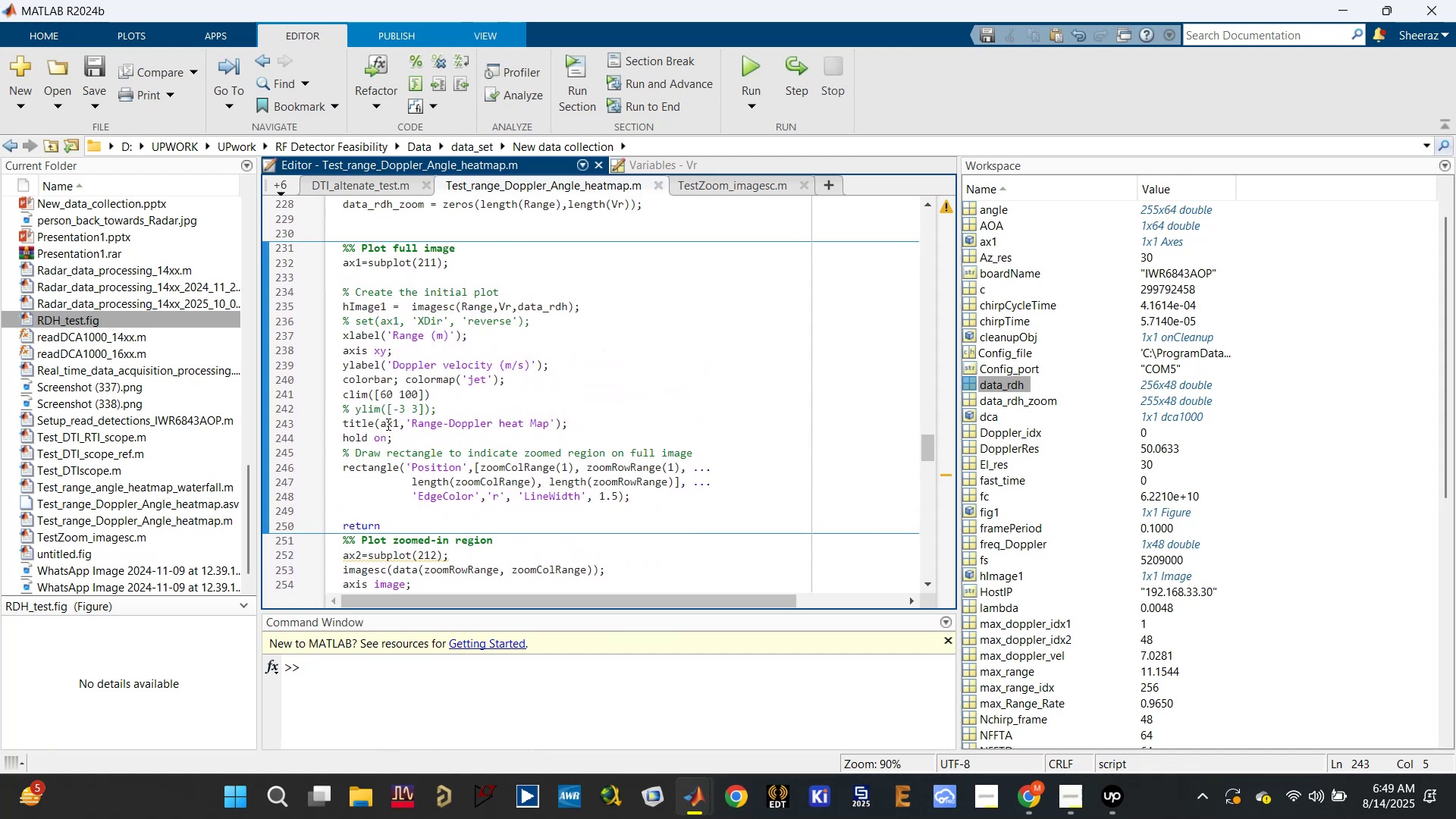 
left_click([394, 423])
 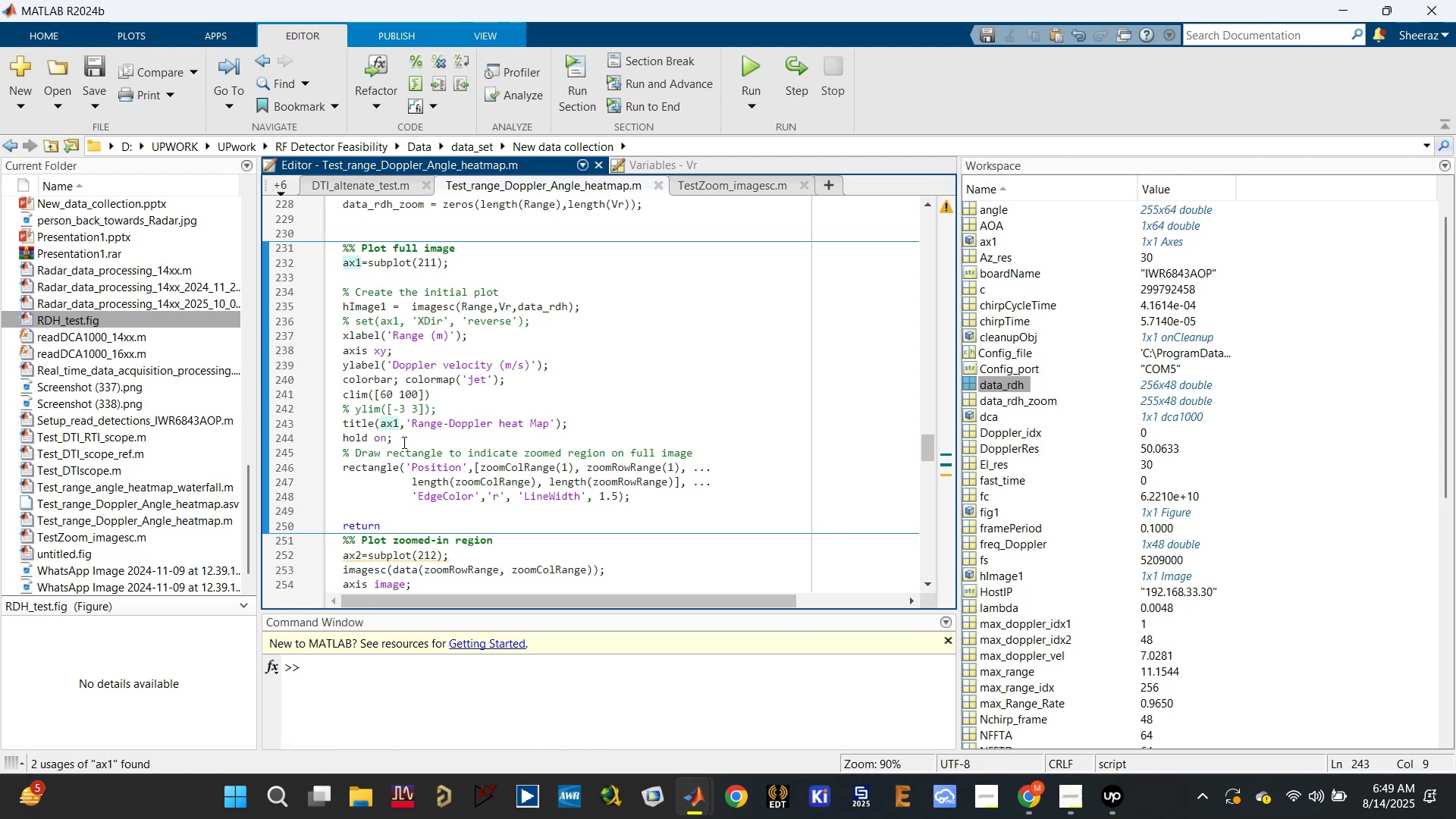 
wait(7.9)
 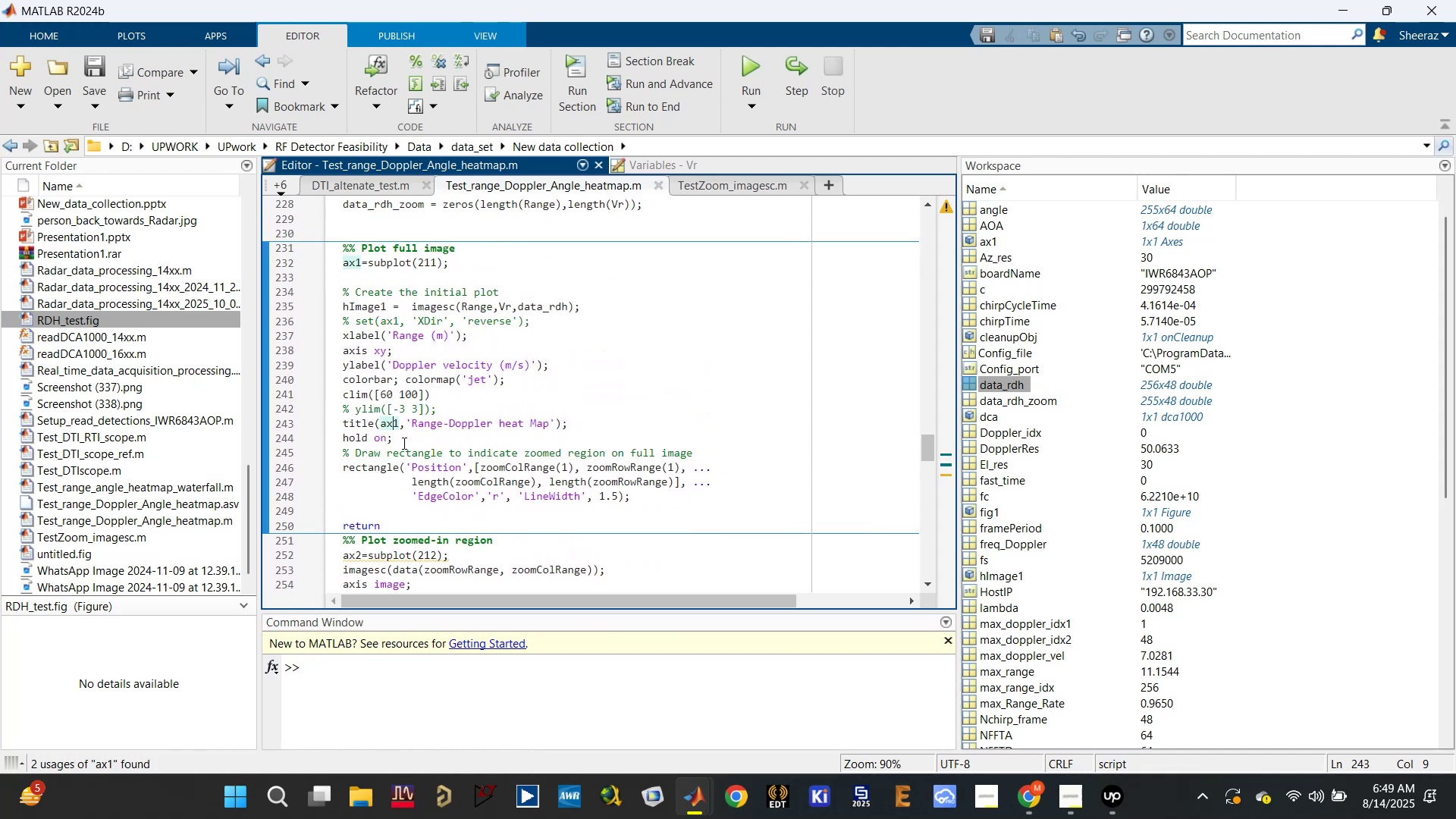 
left_click([749, 187])
 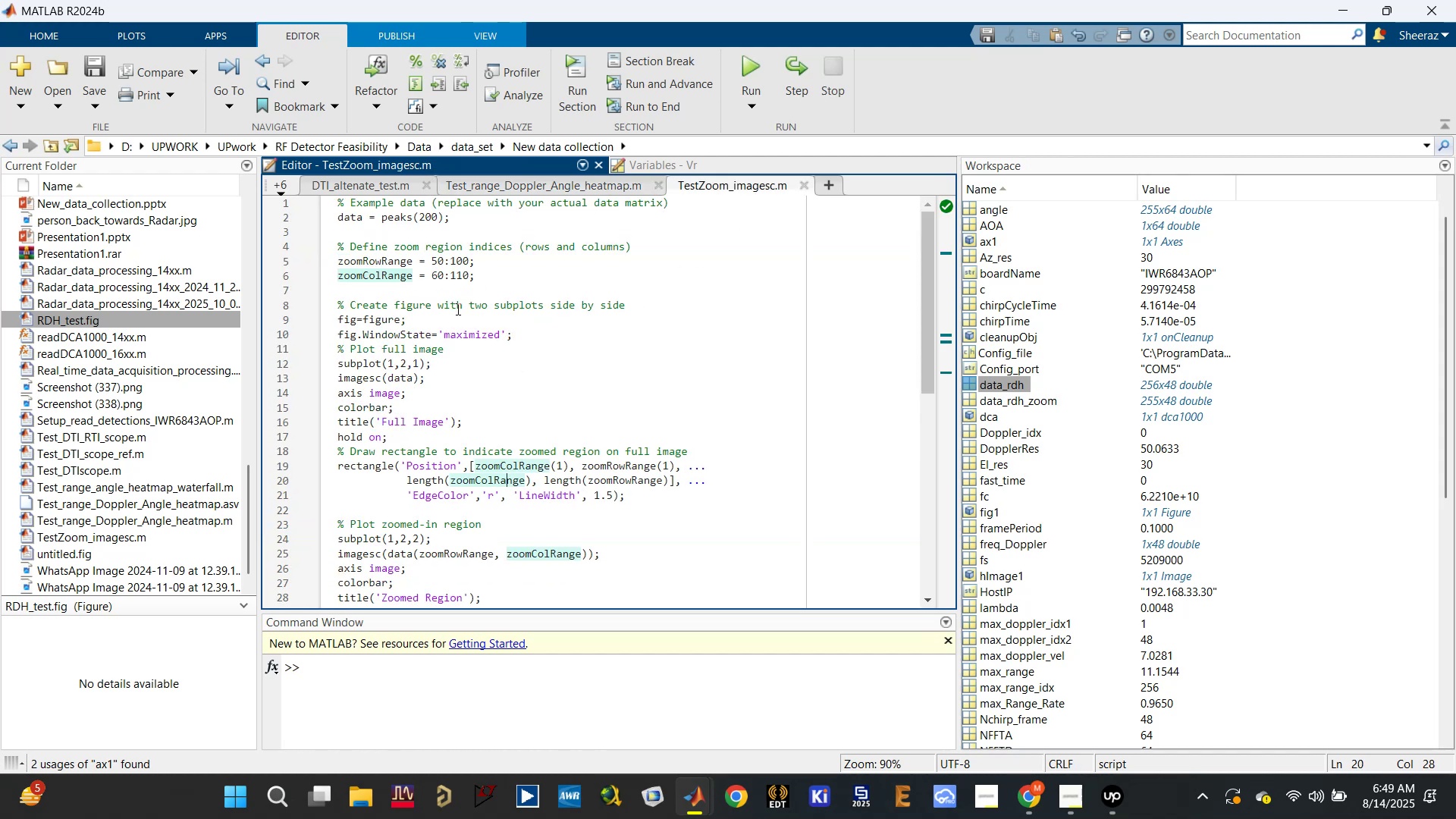 
wait(5.24)
 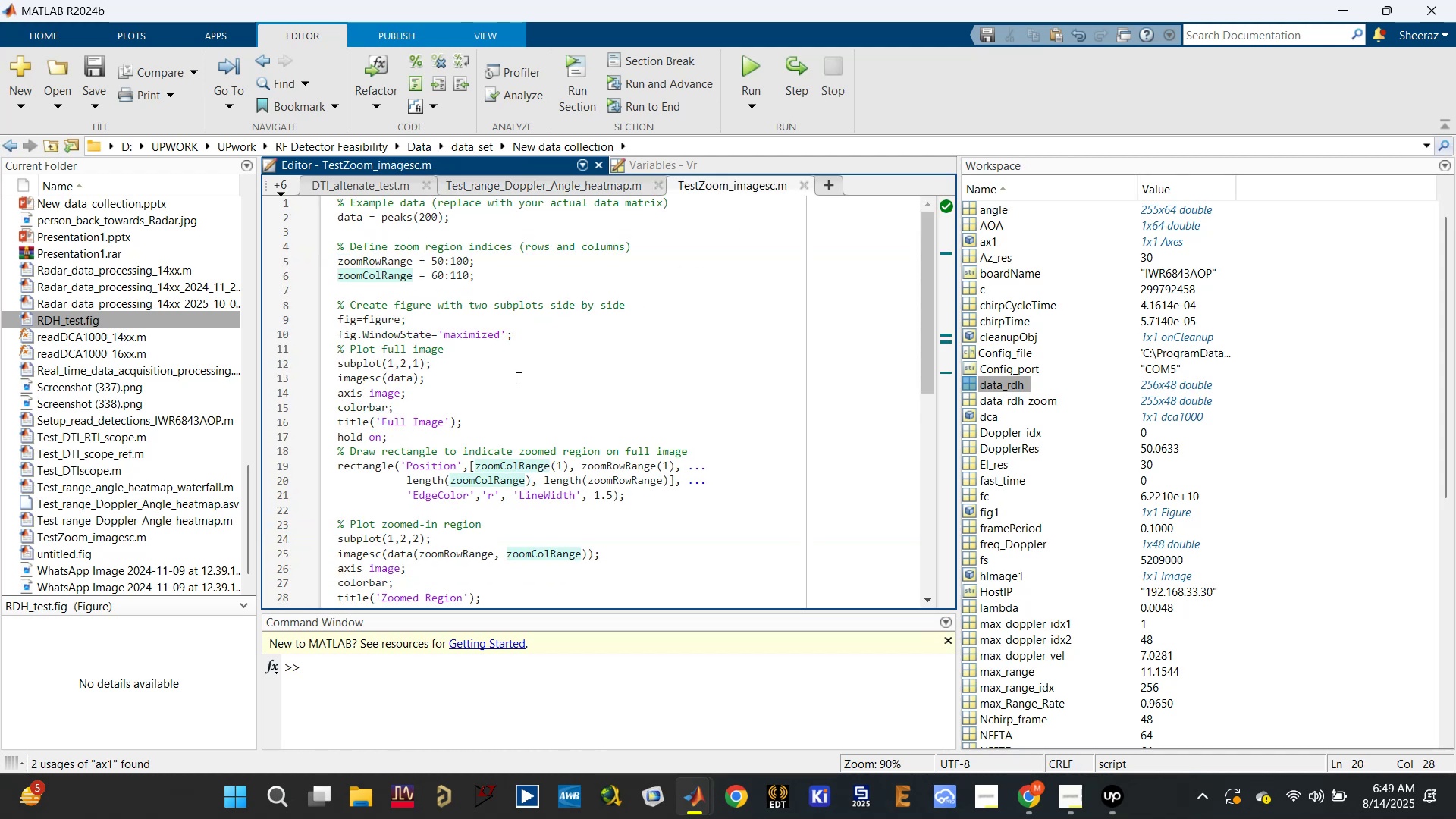 
scroll: coordinate [458, 309], scroll_direction: up, amount: 2.0
 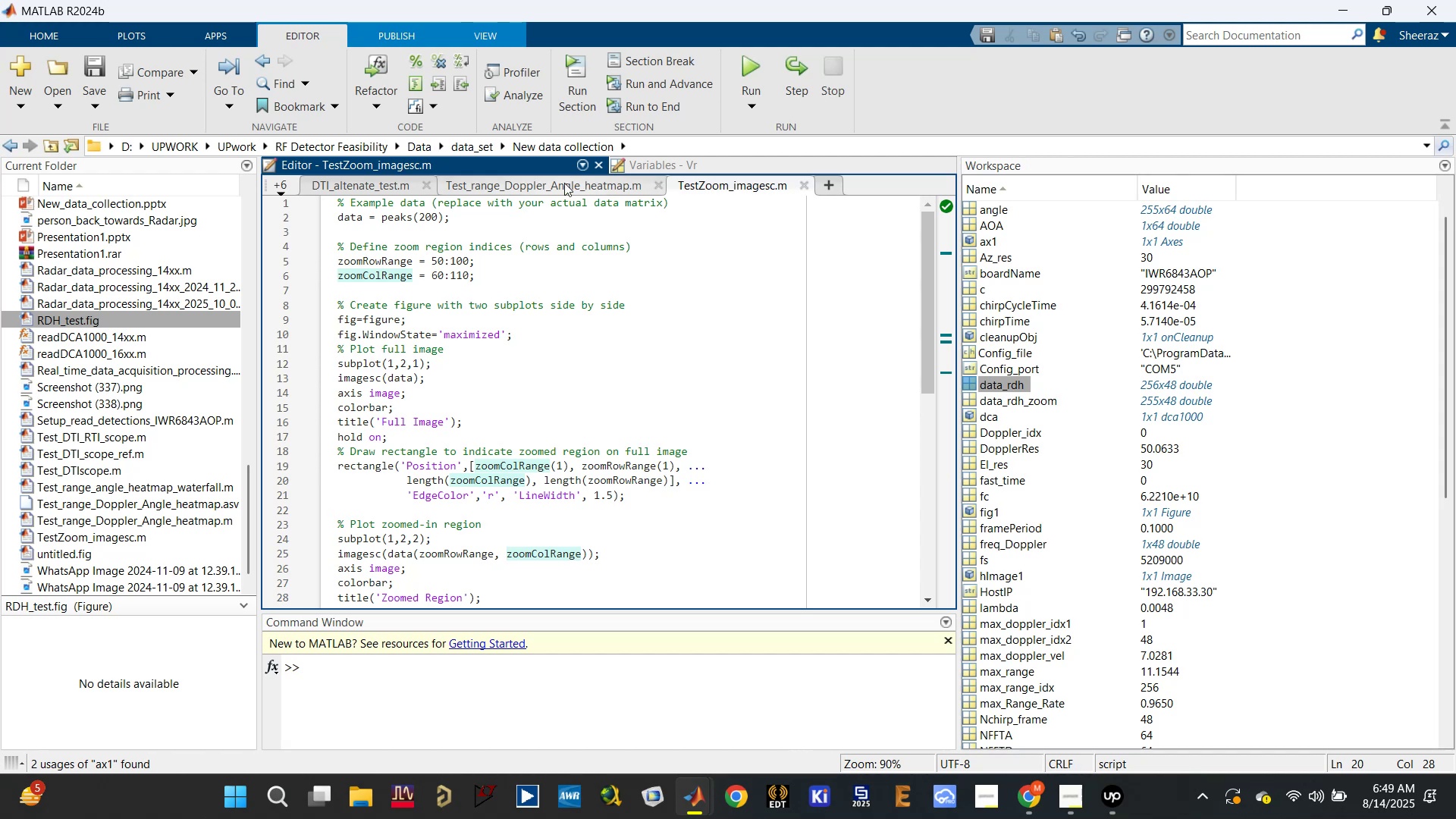 
left_click([554, 181])
 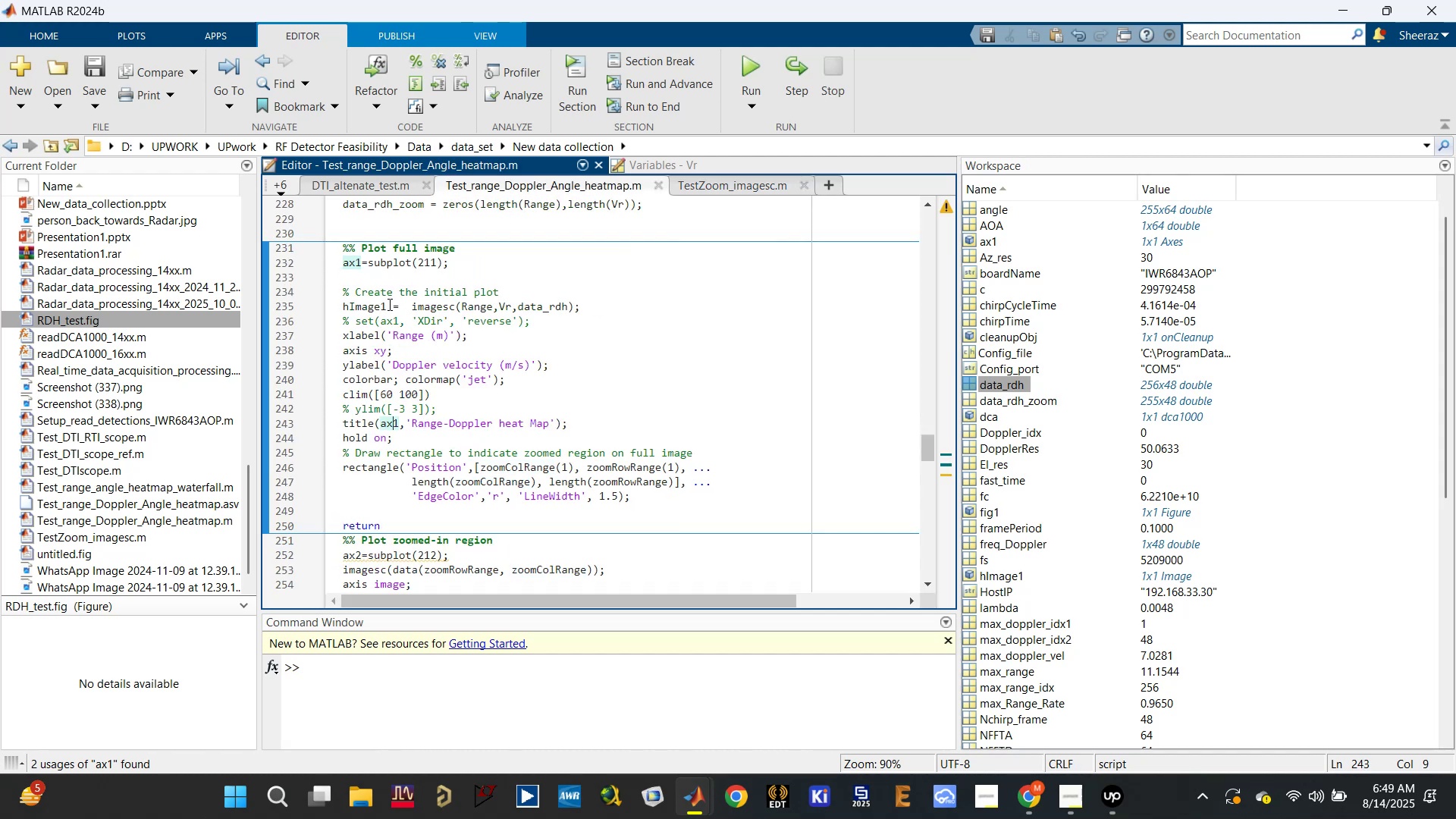 
scroll: coordinate [381, 312], scroll_direction: up, amount: 1.0
 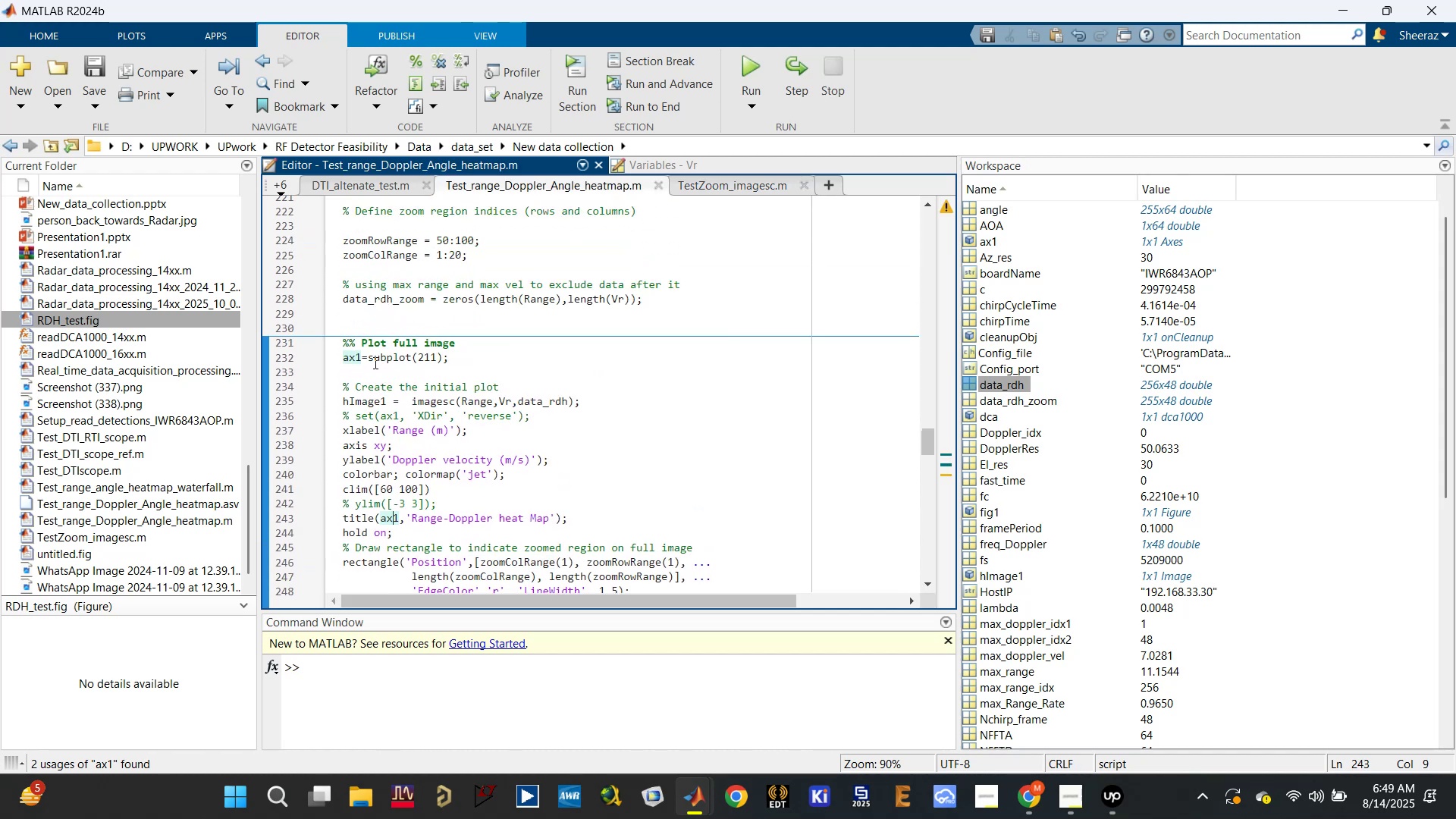 
left_click_drag(start_coordinate=[368, 359], to_coordinate=[345, 363])
 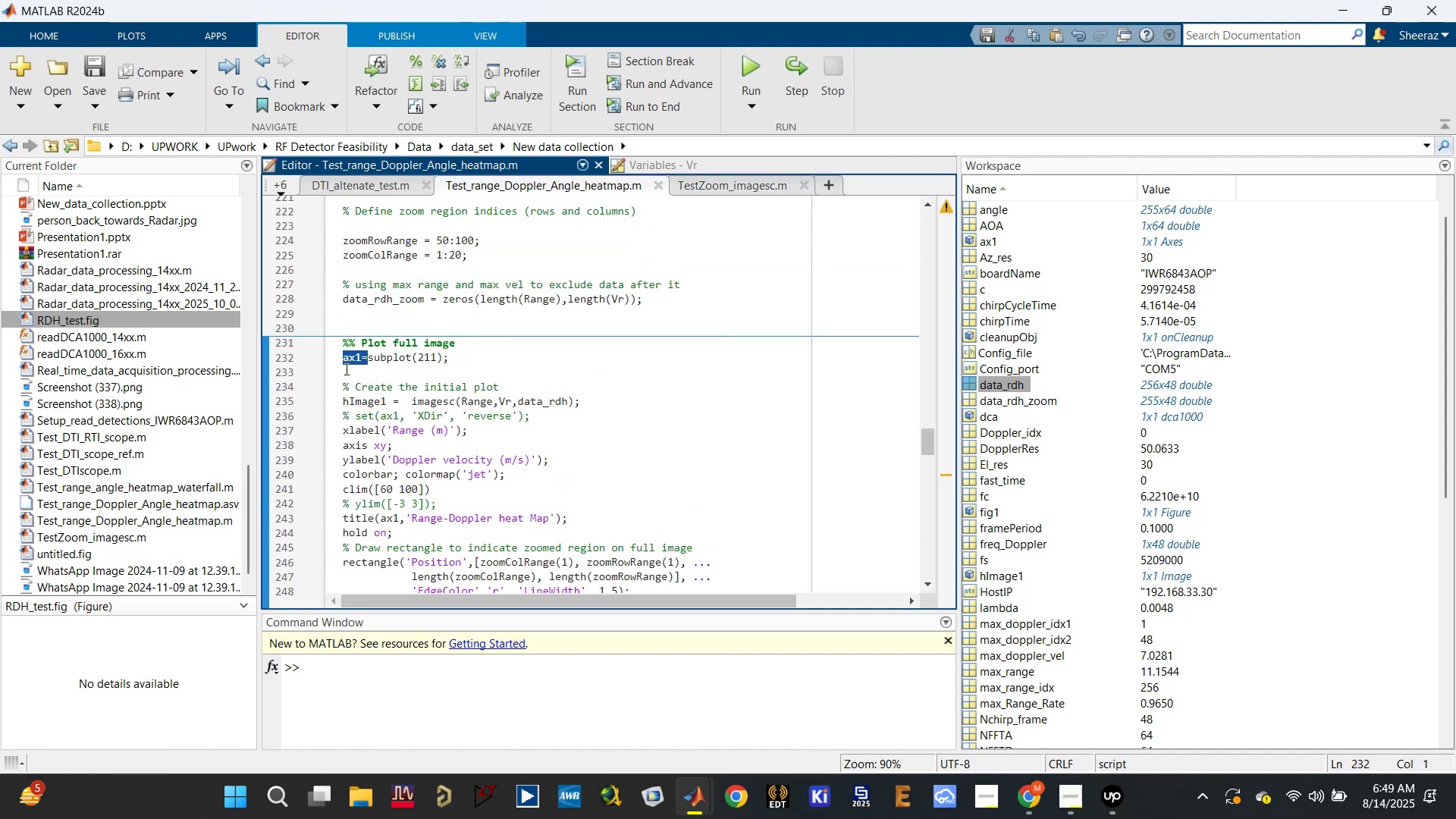 
key(Backspace)
 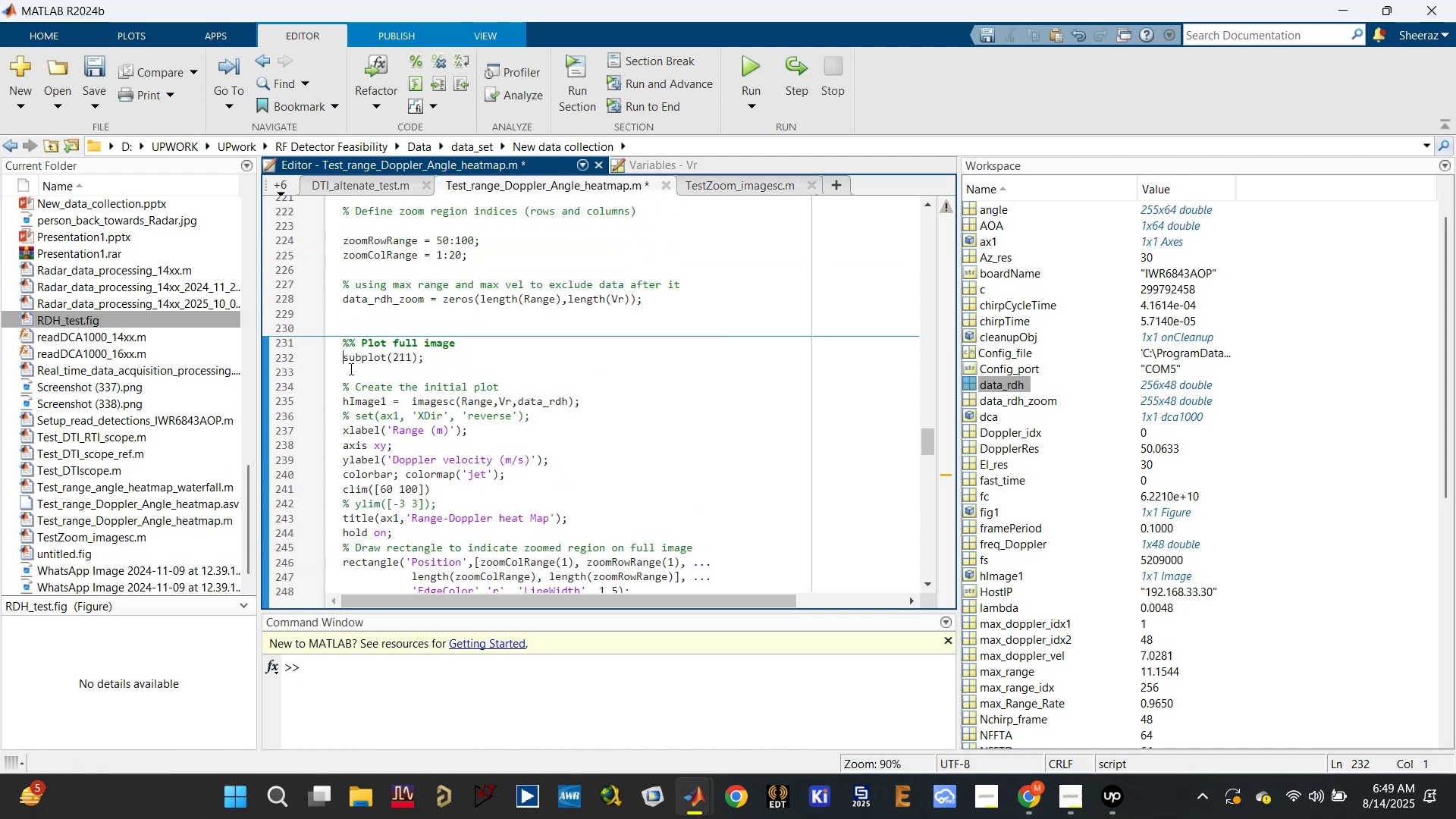 
scroll: coordinate [362, 376], scroll_direction: down, amount: 1.0
 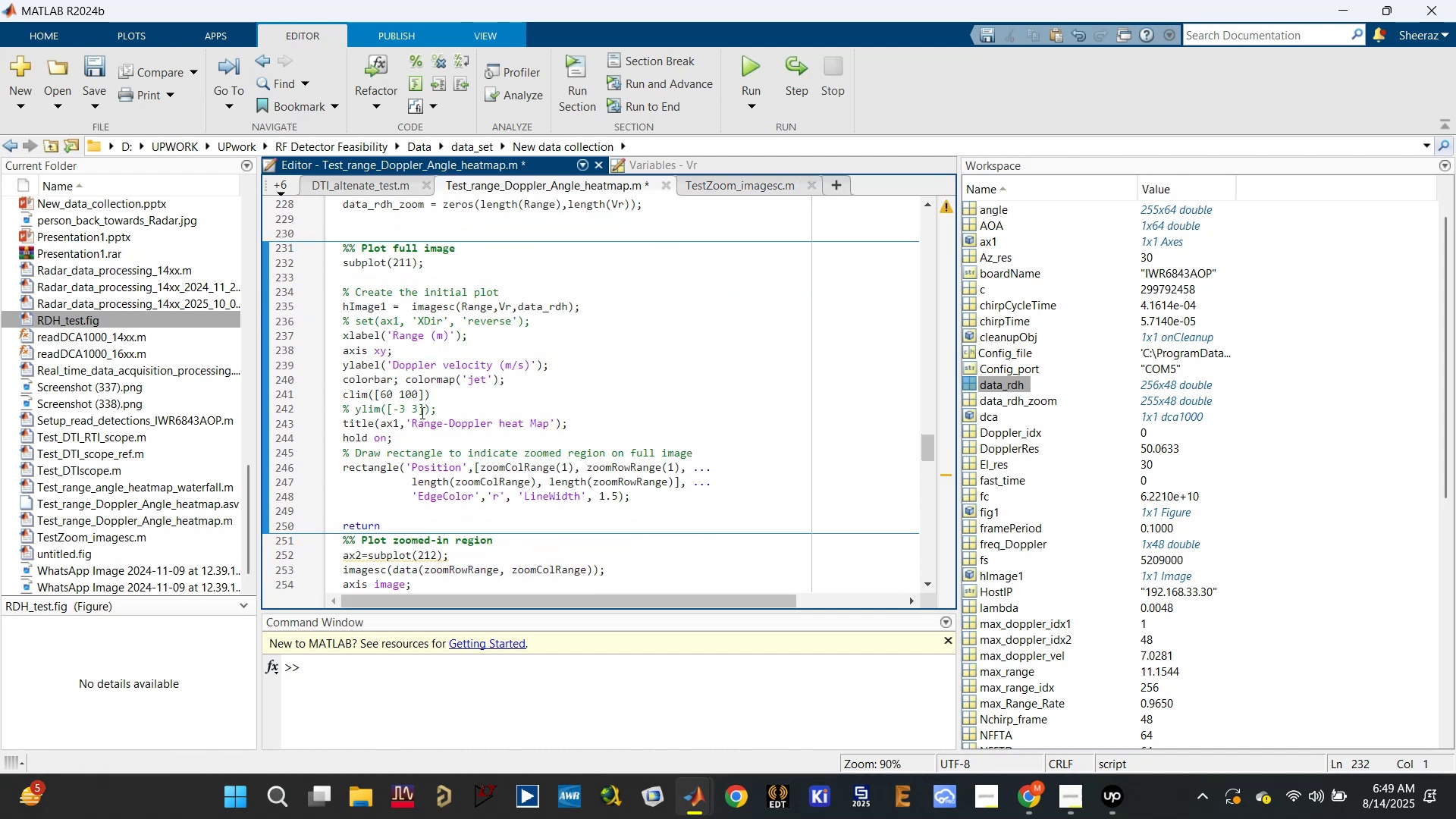 
key(Control+Z)
 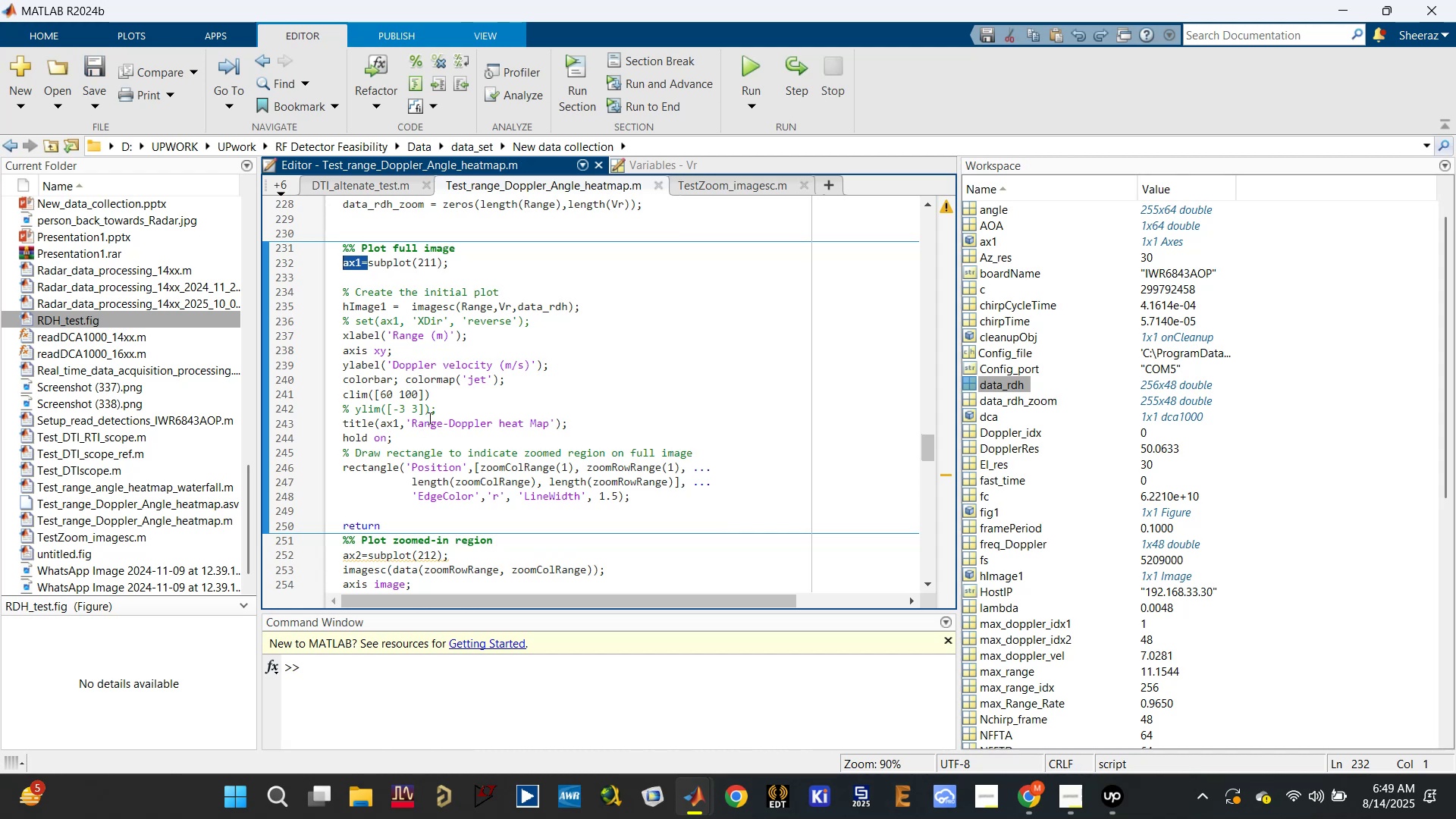 
key(Control+S)
 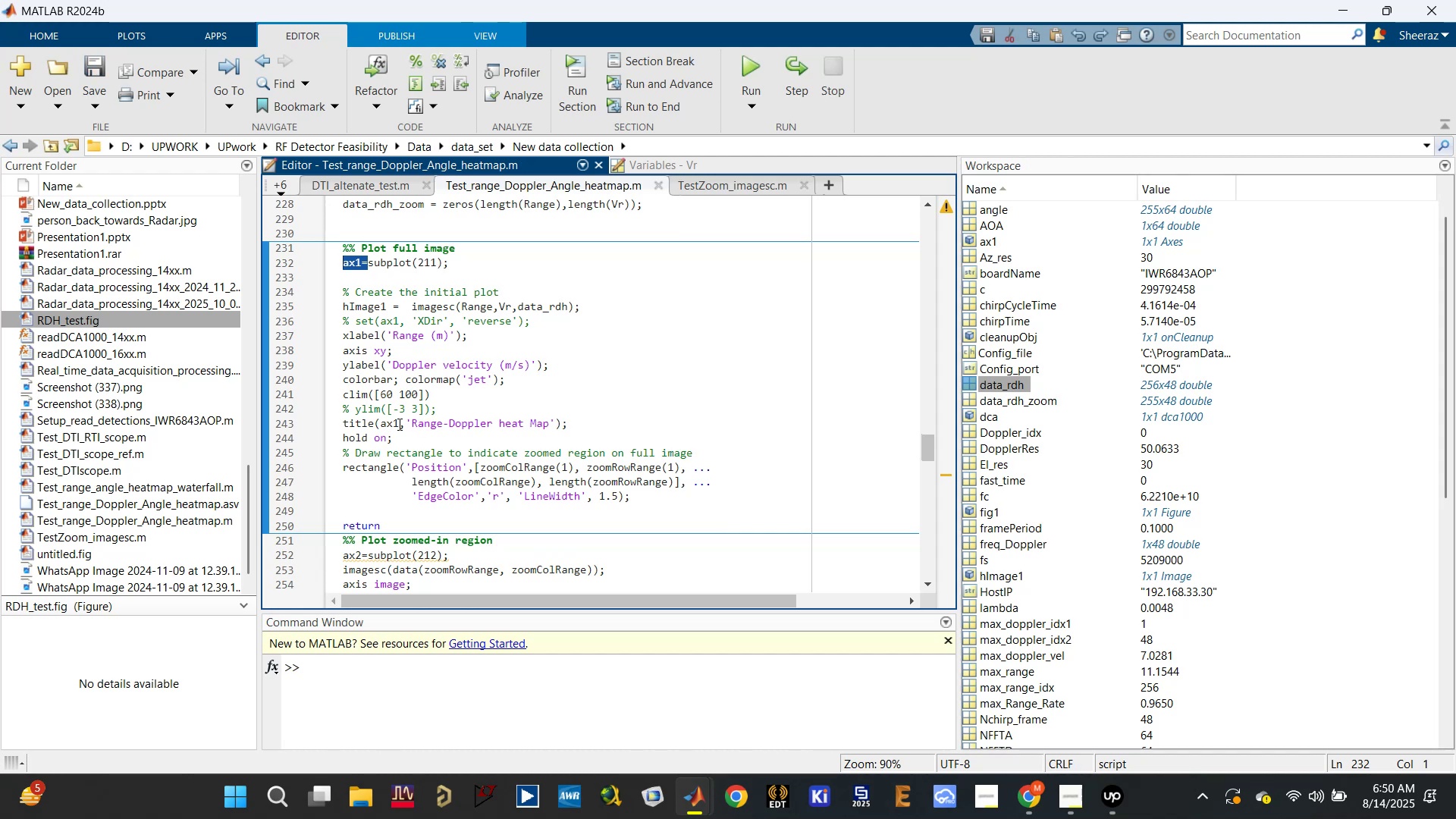 
left_click([398, 424])
 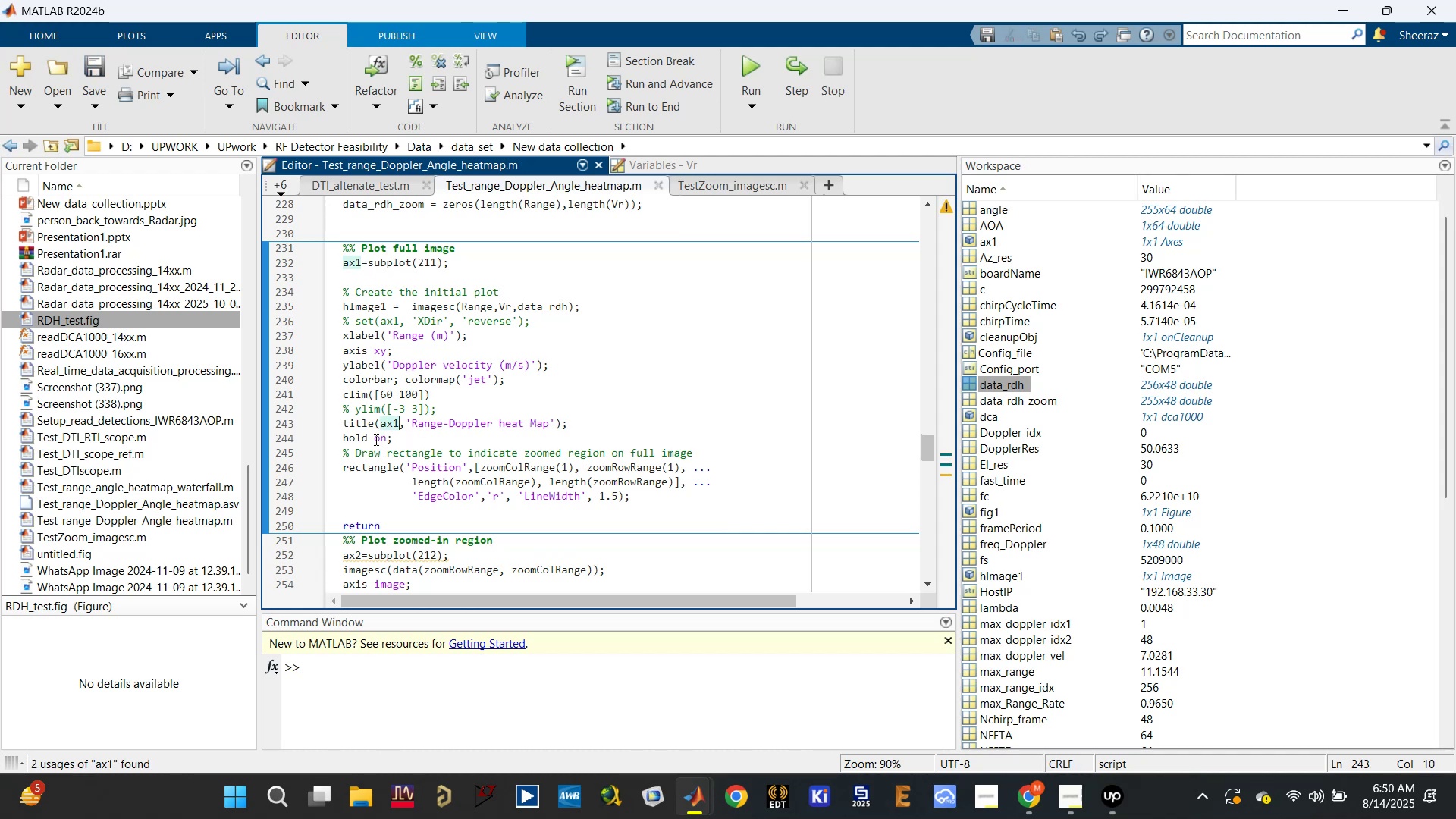 
left_click([425, 460])
 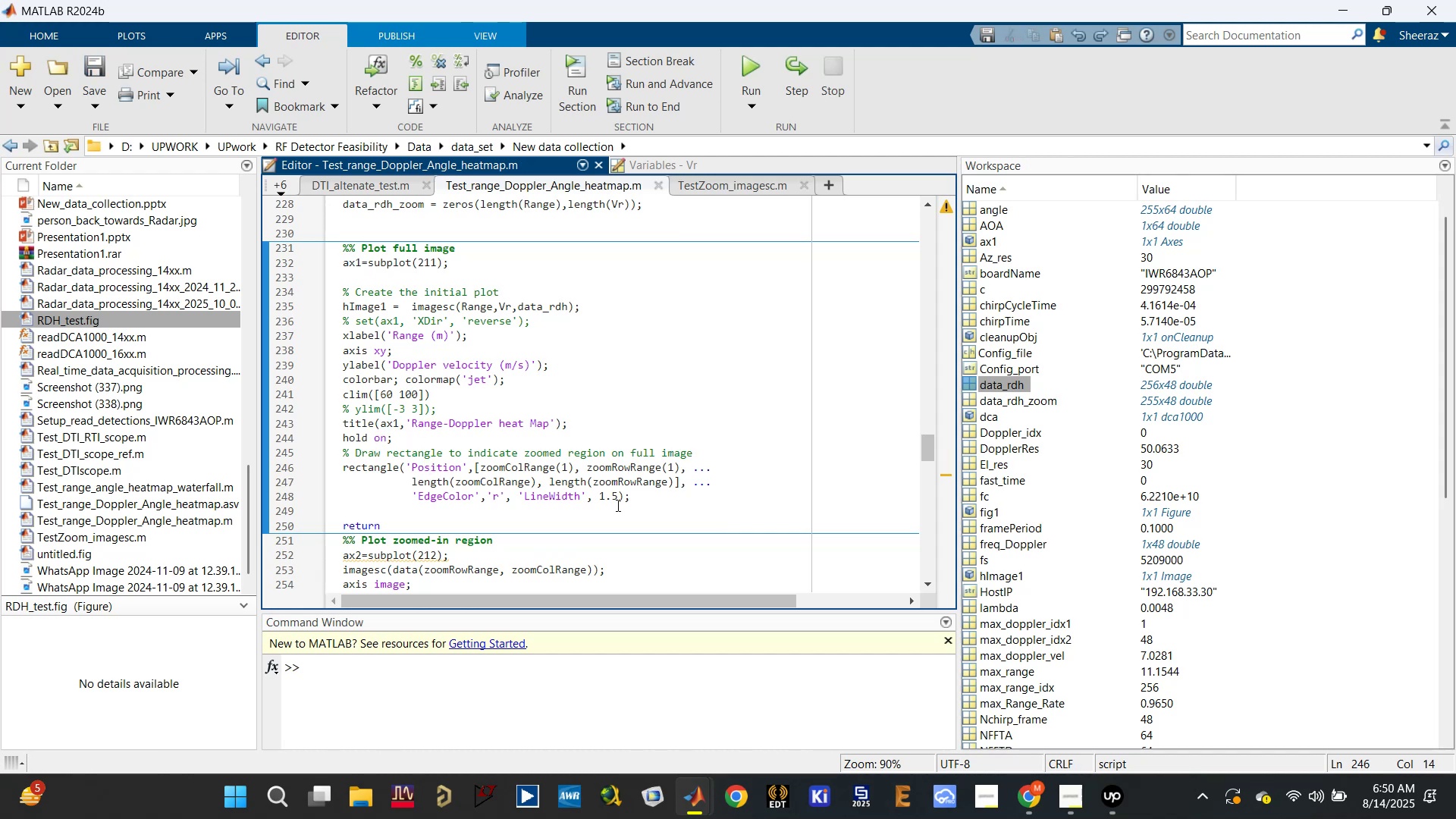 
left_click_drag(start_coordinate=[646, 509], to_coordinate=[336, 469])
 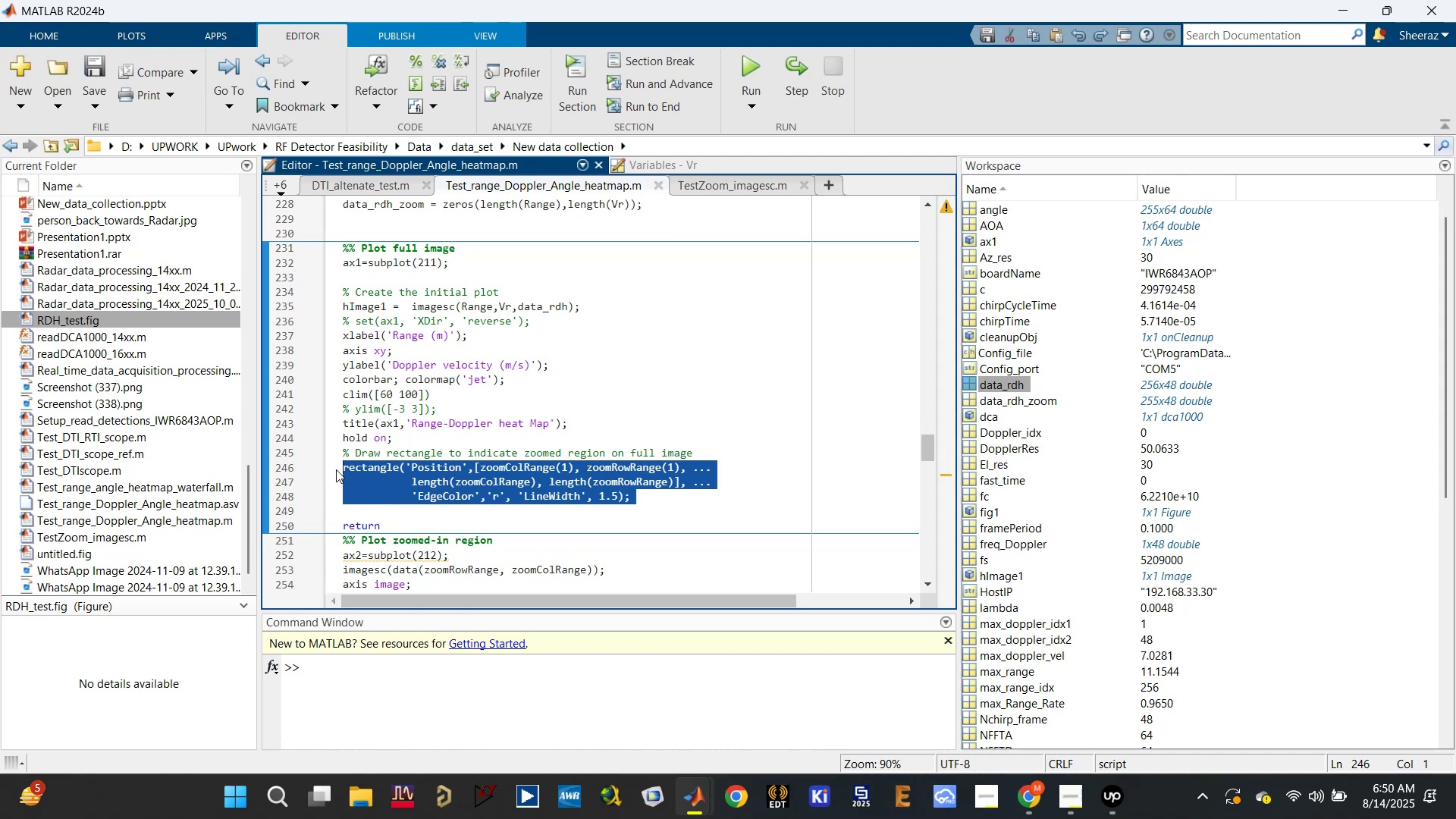 
key(Control+C)
 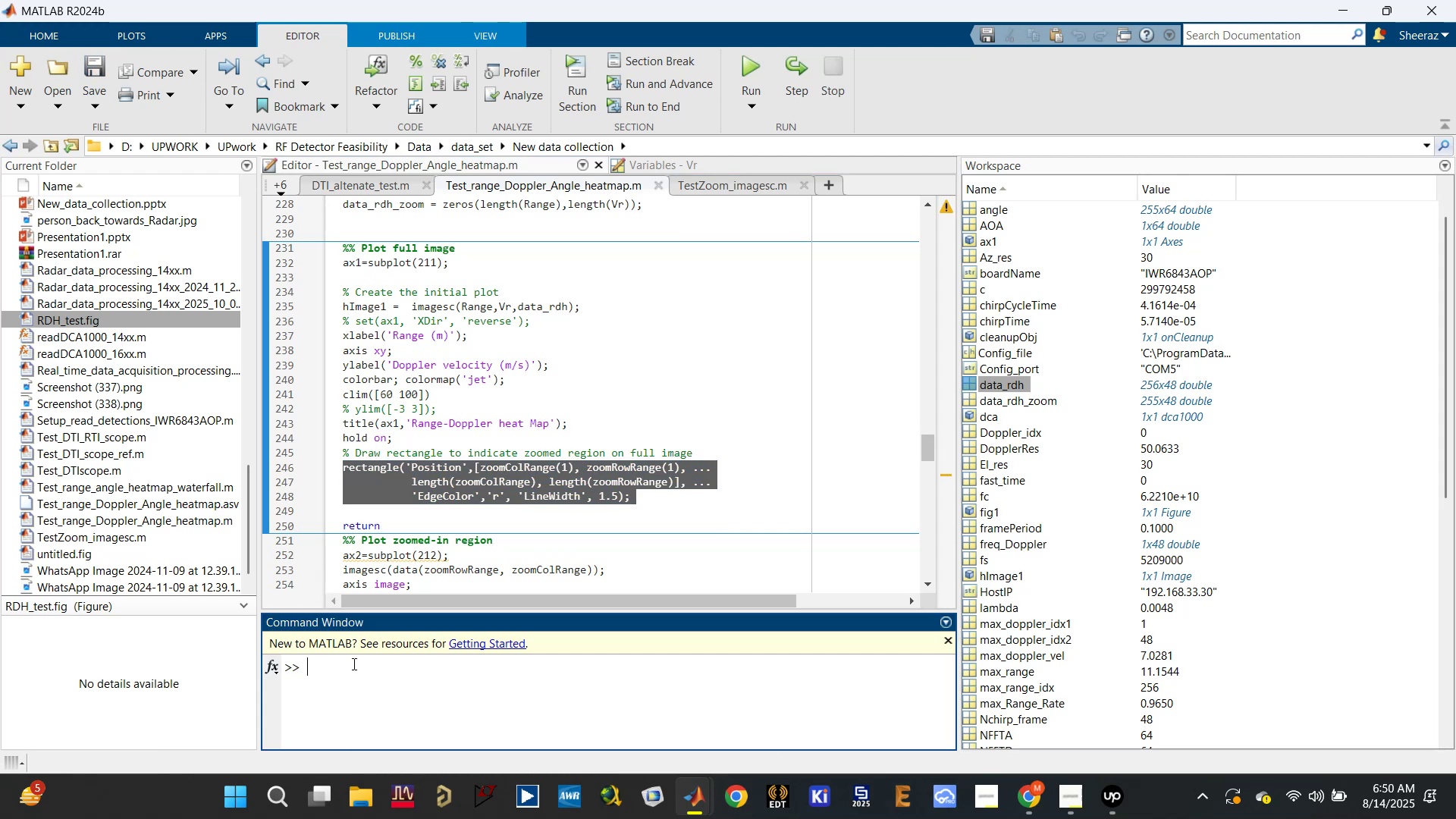 
type(figure; )
 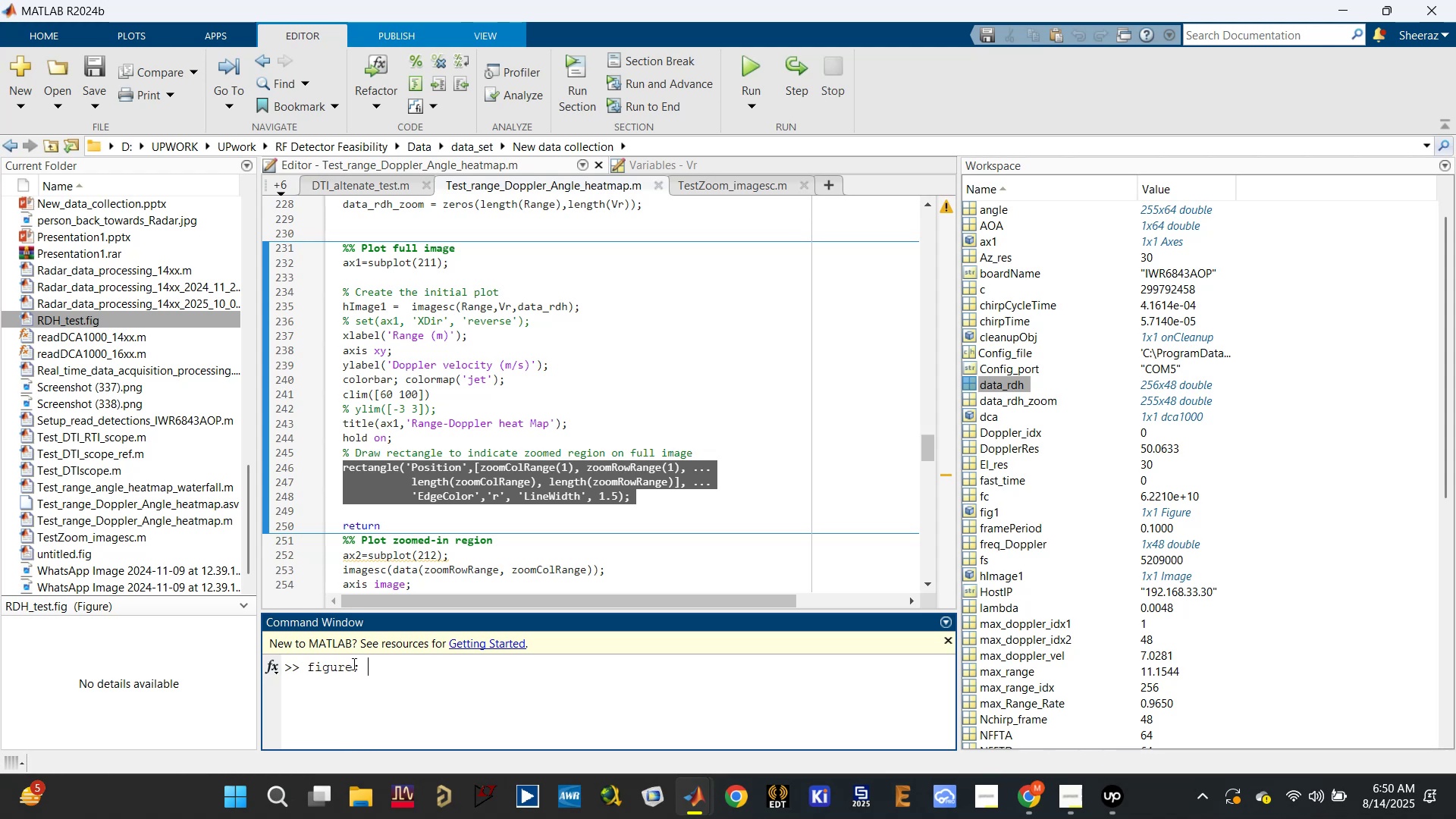 
key(Control+V)
 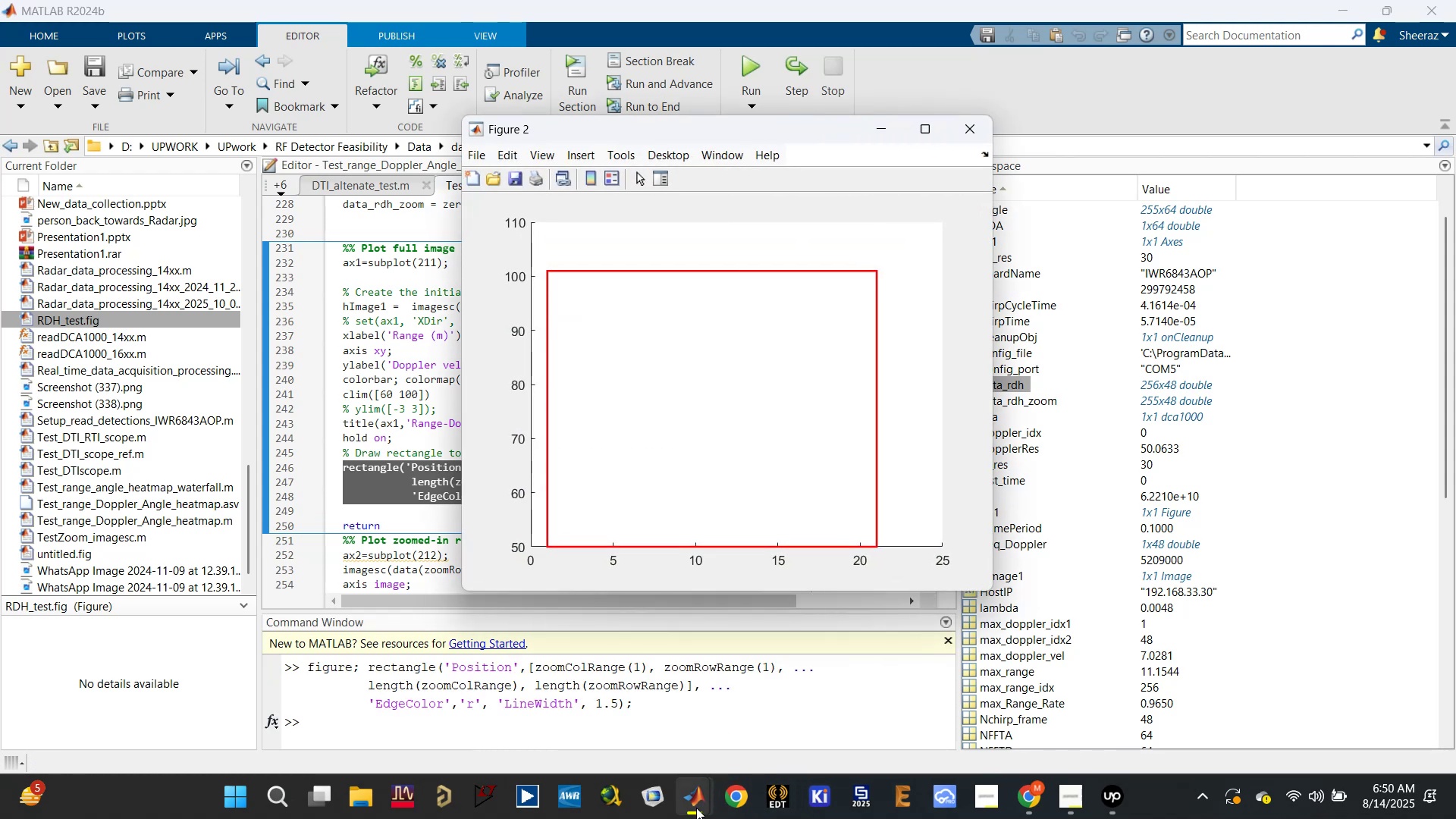 
wait(5.14)
 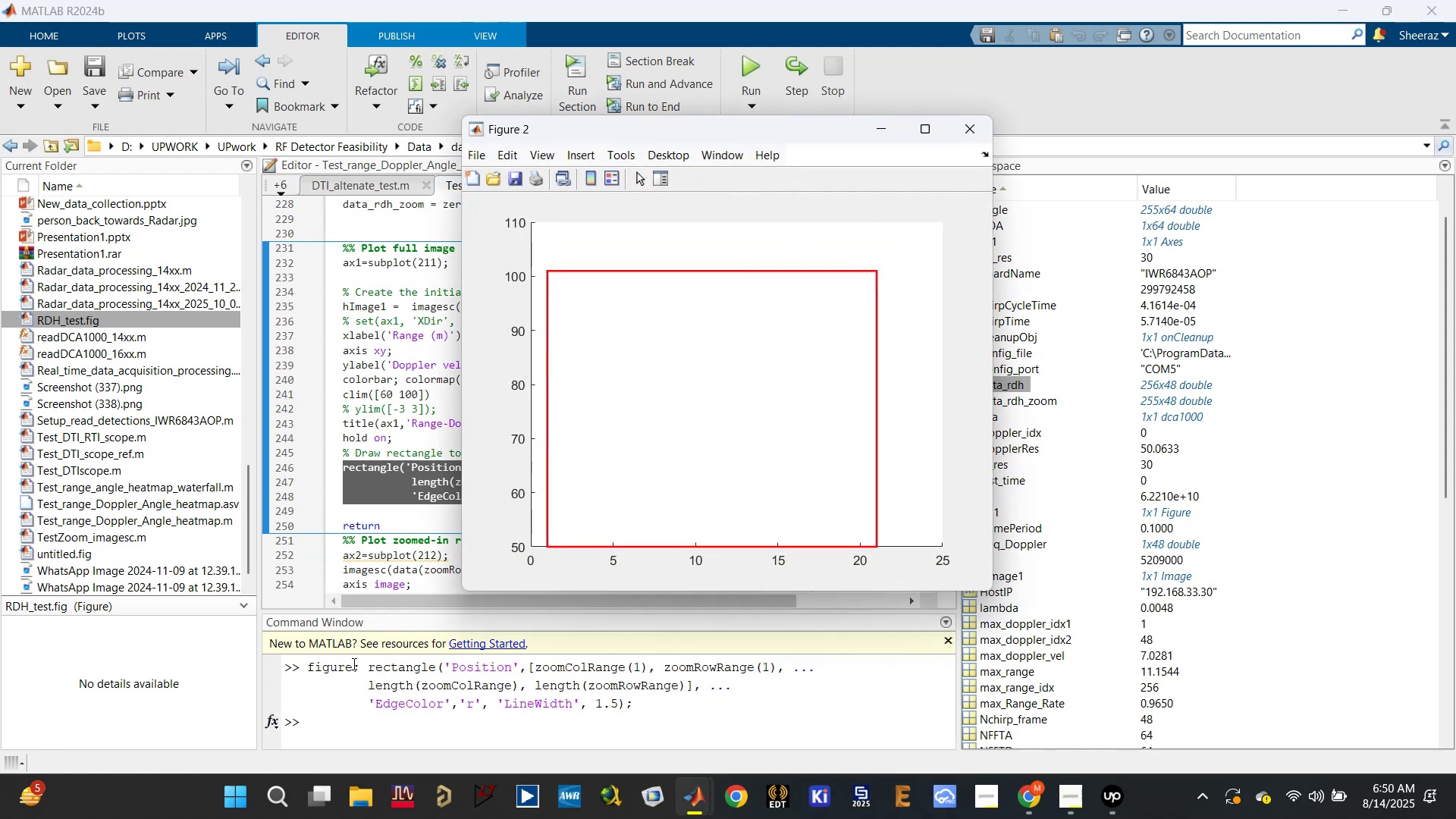 
left_click([740, 715])
 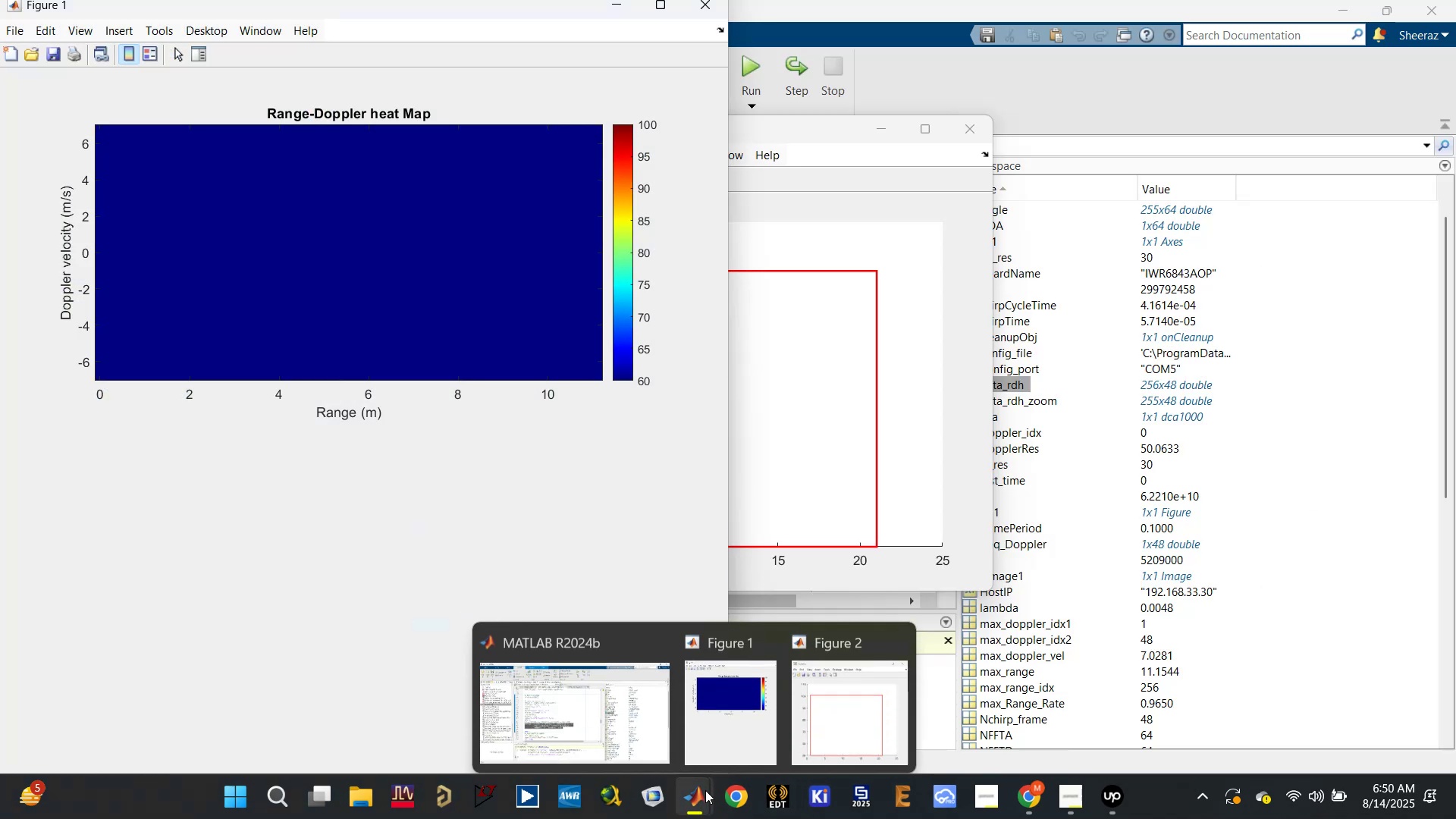 
left_click([817, 697])
 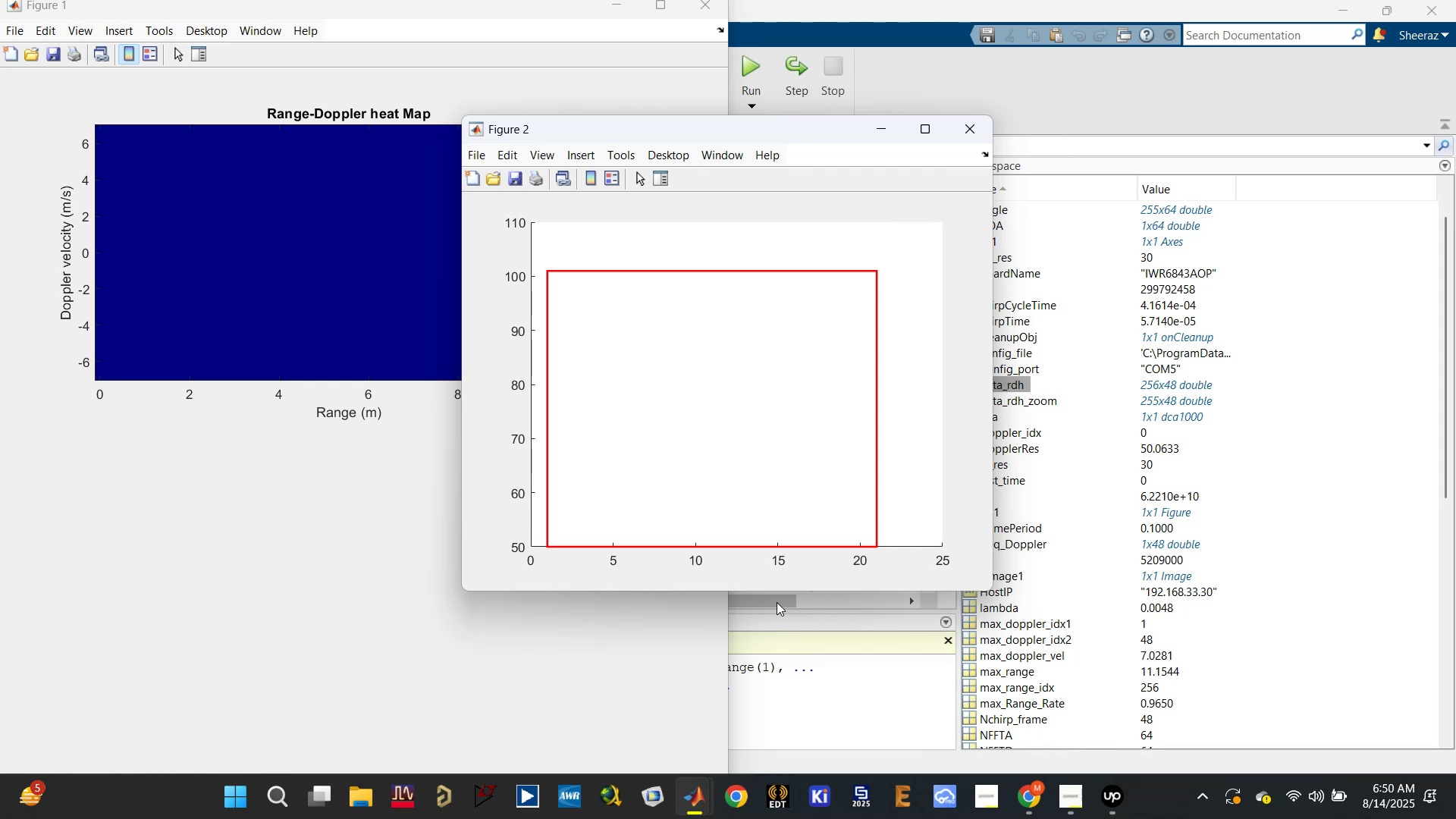 
wait(6.25)
 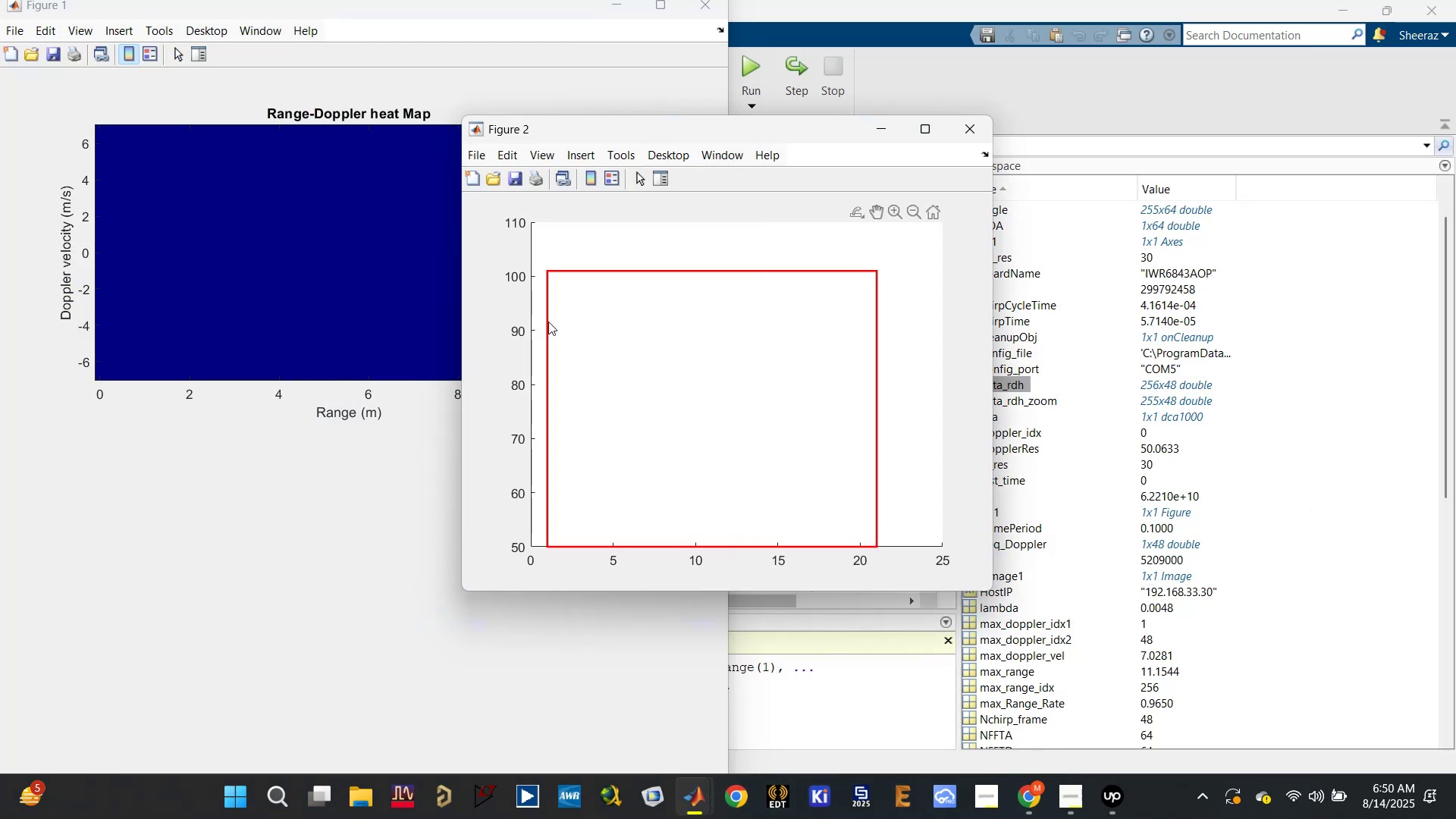 
left_click([777, 602])
 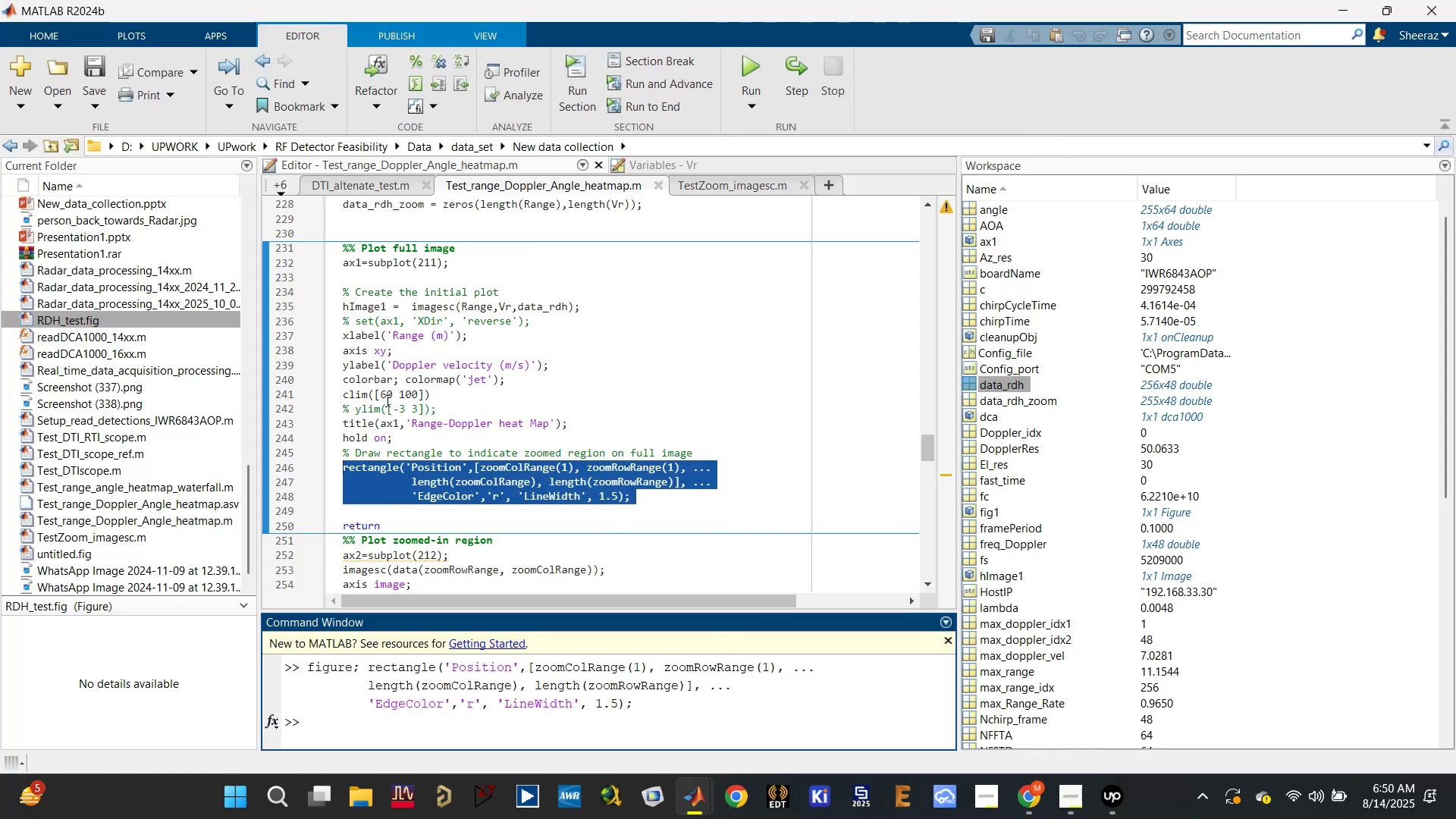 
left_click([468, 475])
 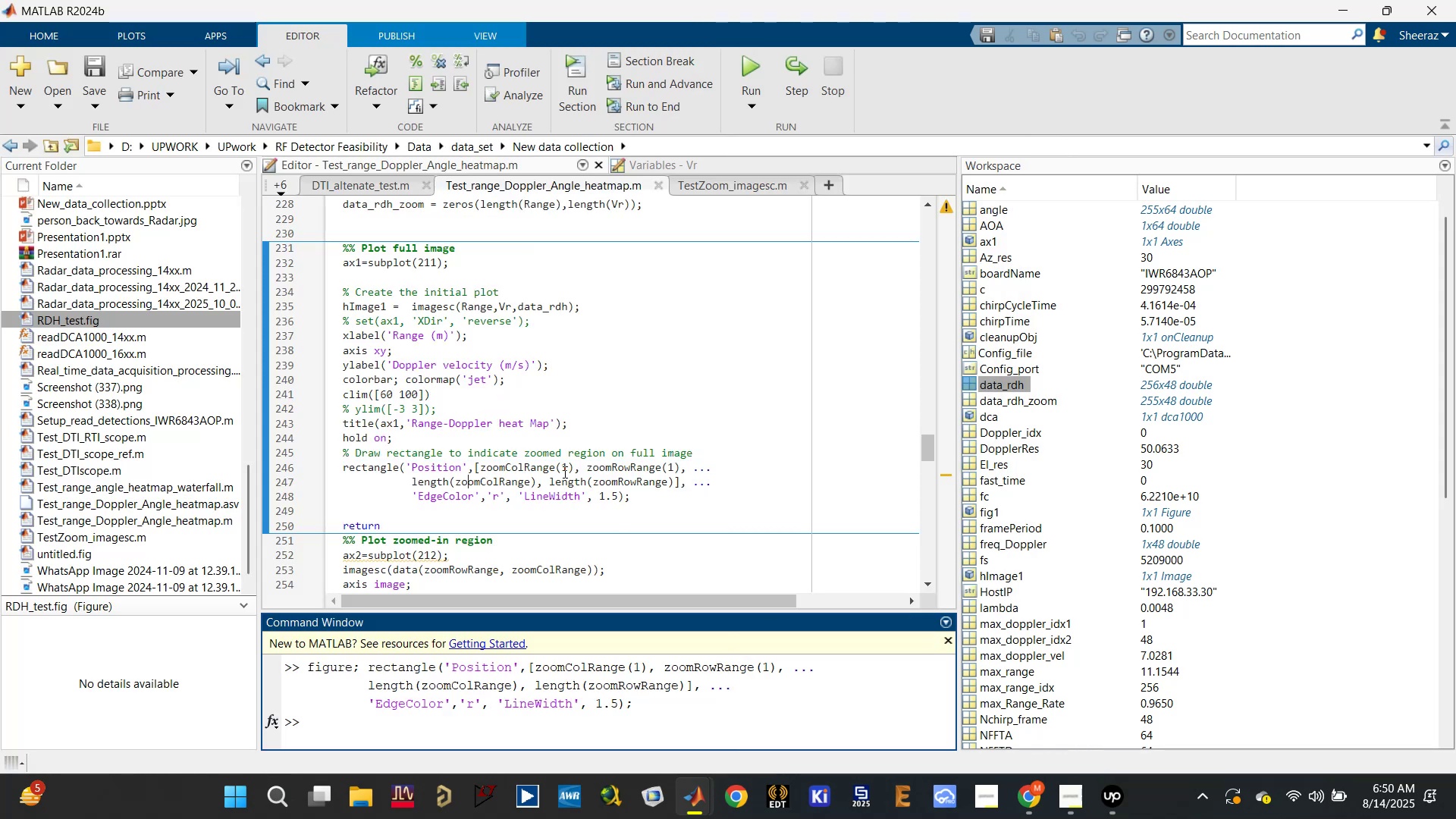 
scroll: coordinate [488, 413], scroll_direction: up, amount: 3.0
 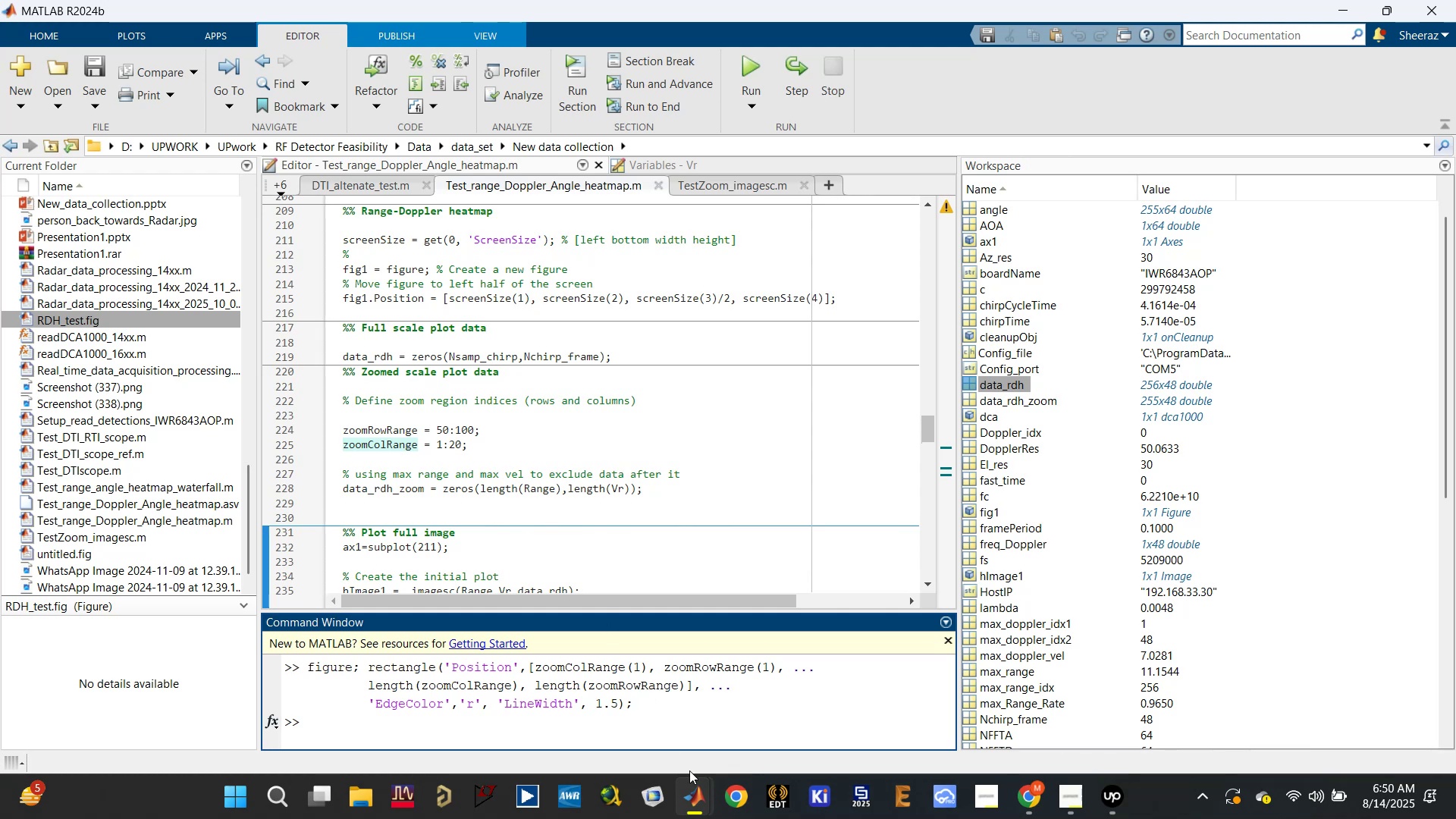 
left_click([726, 692])
 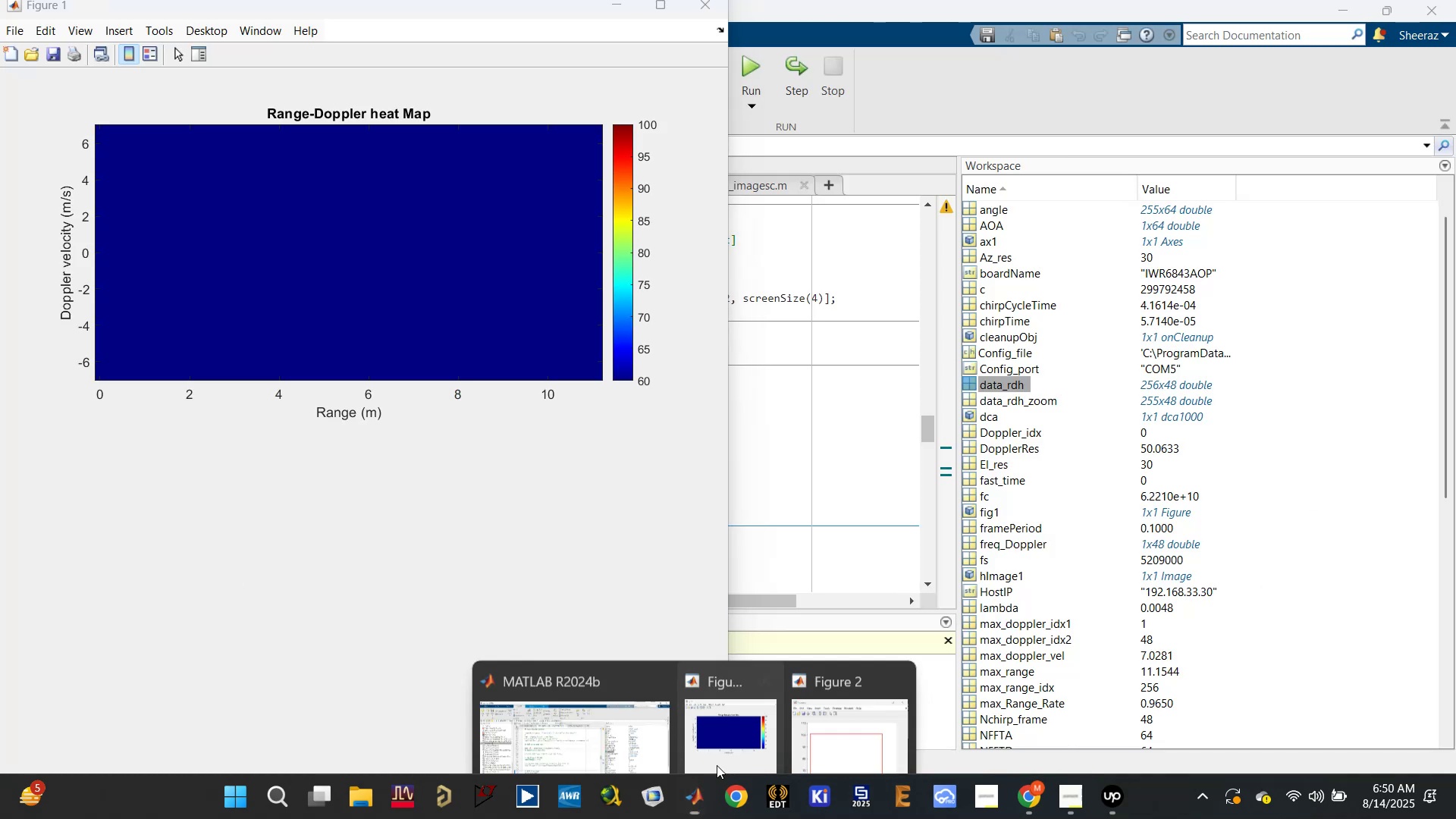 
double_click([821, 695])
 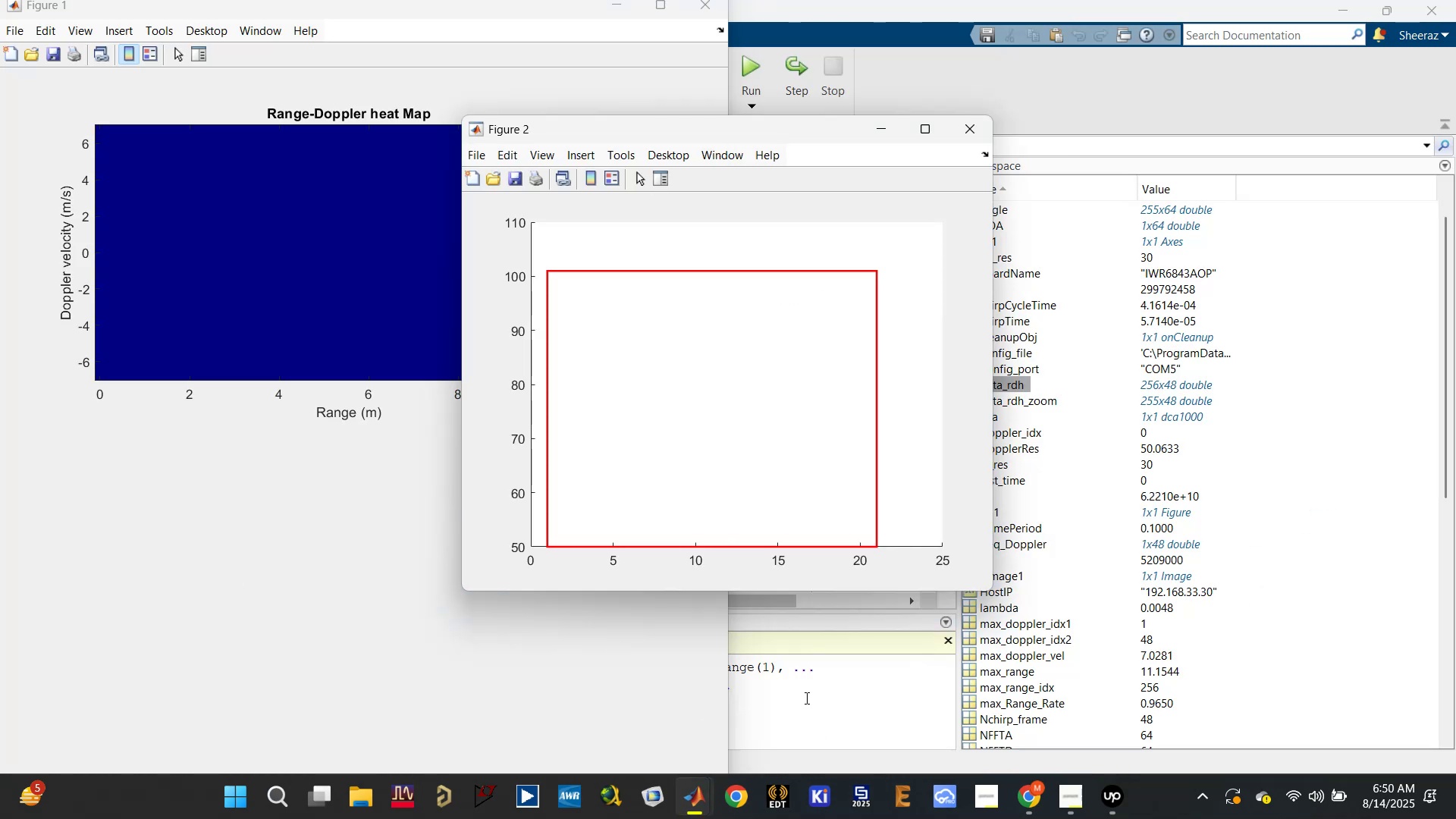 
key(Meta+MetaLeft)
 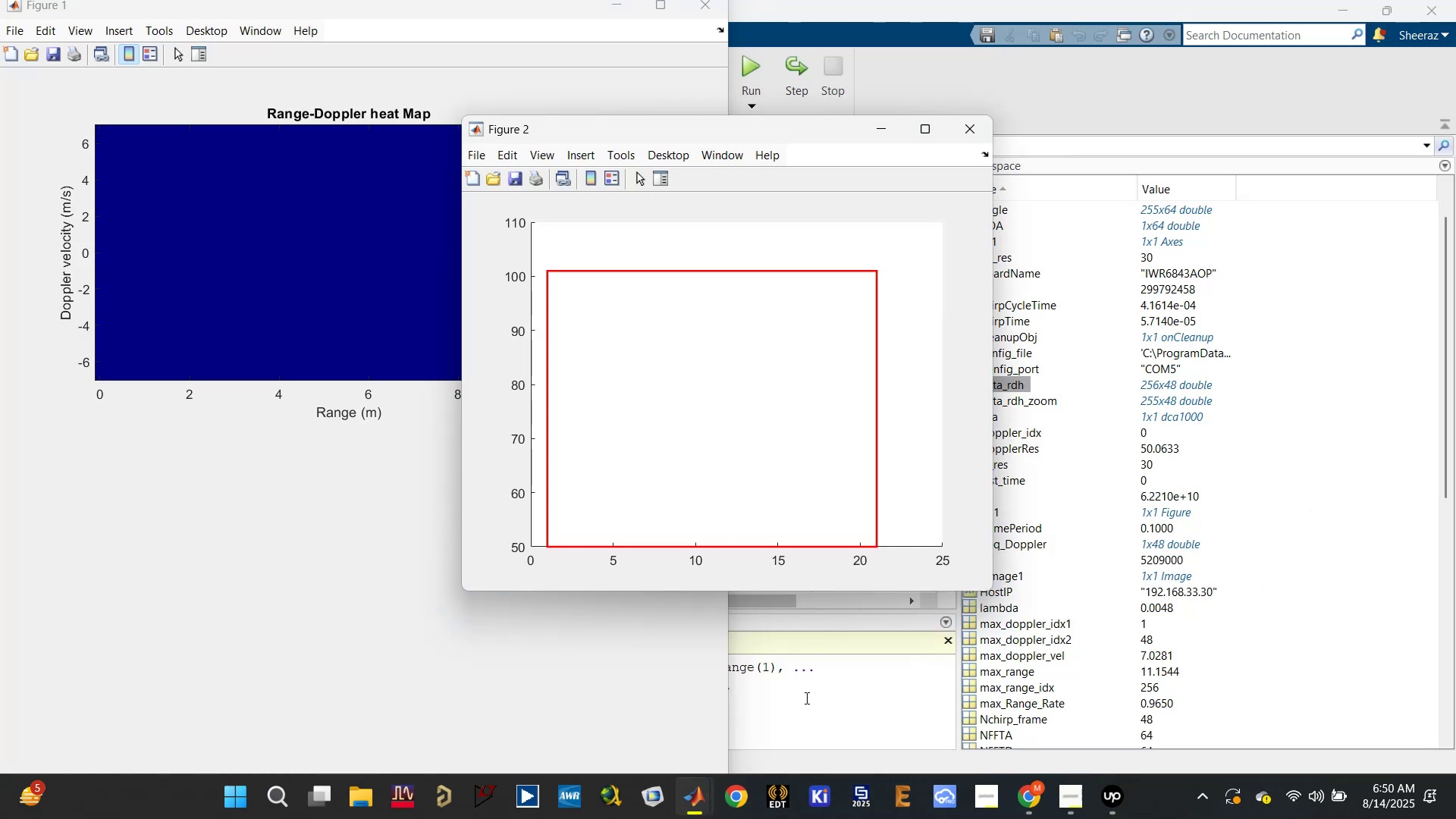 
key(Meta+ArrowRight)
 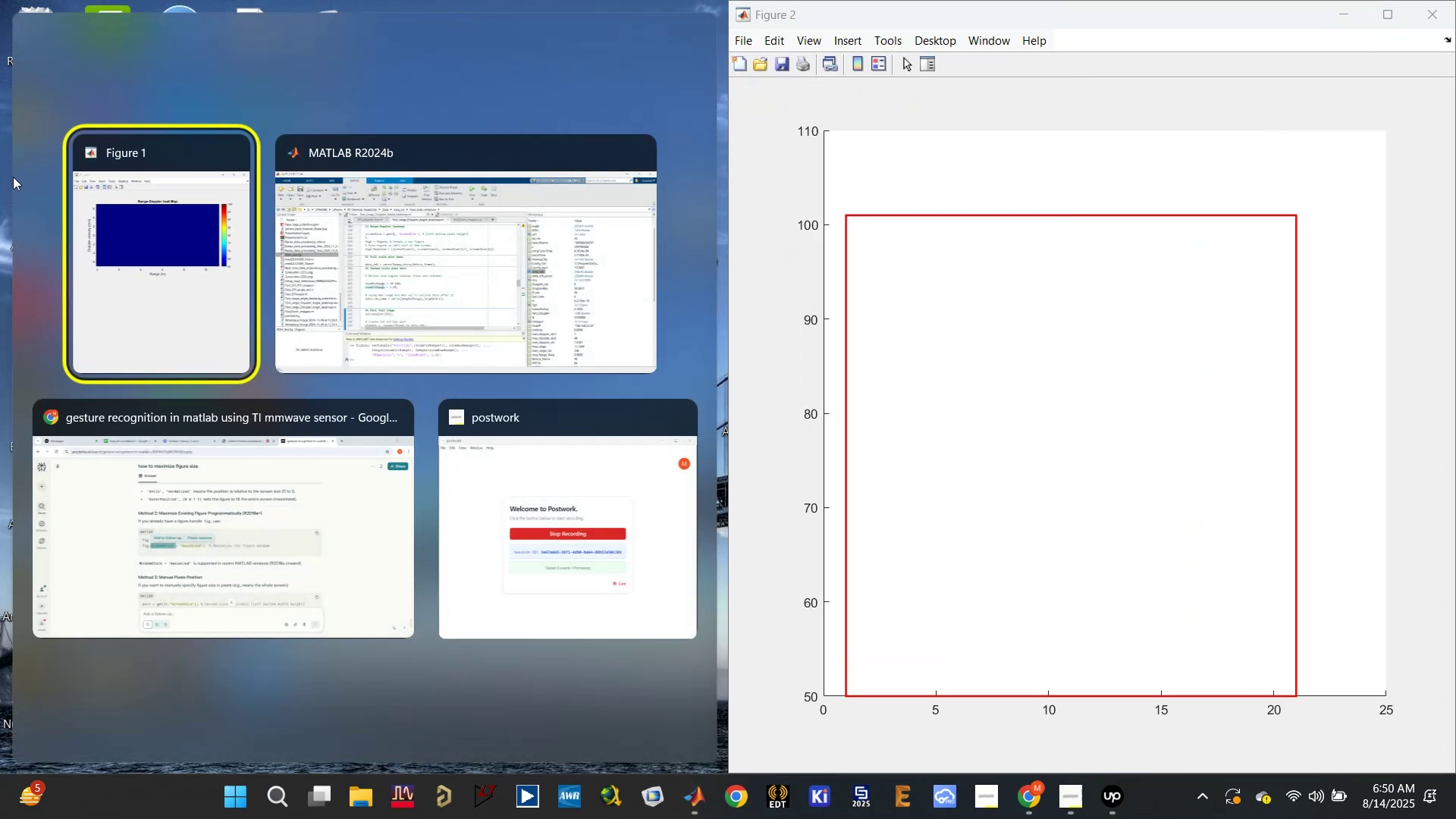 
left_click([189, 232])
 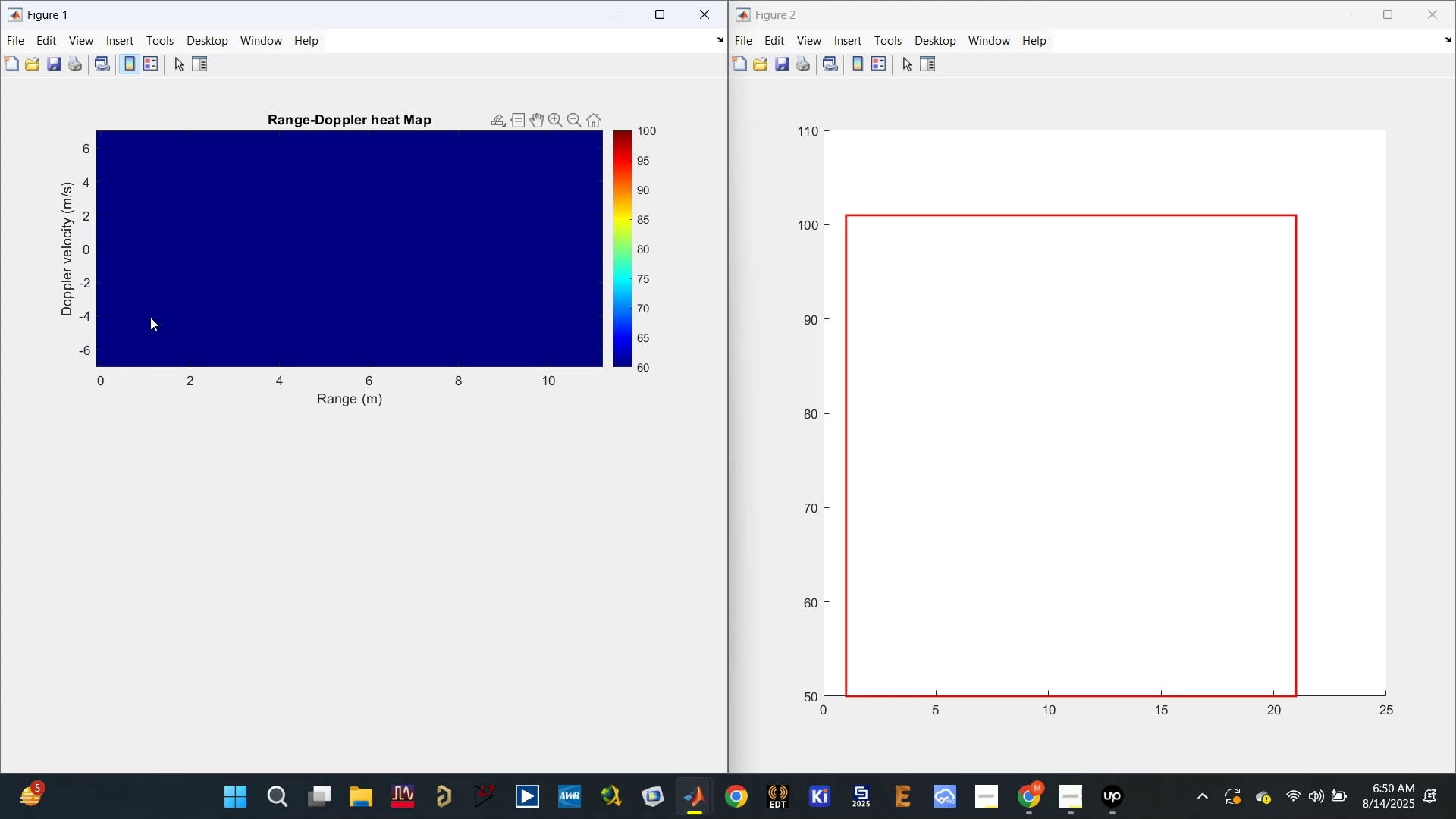 
wait(19.65)
 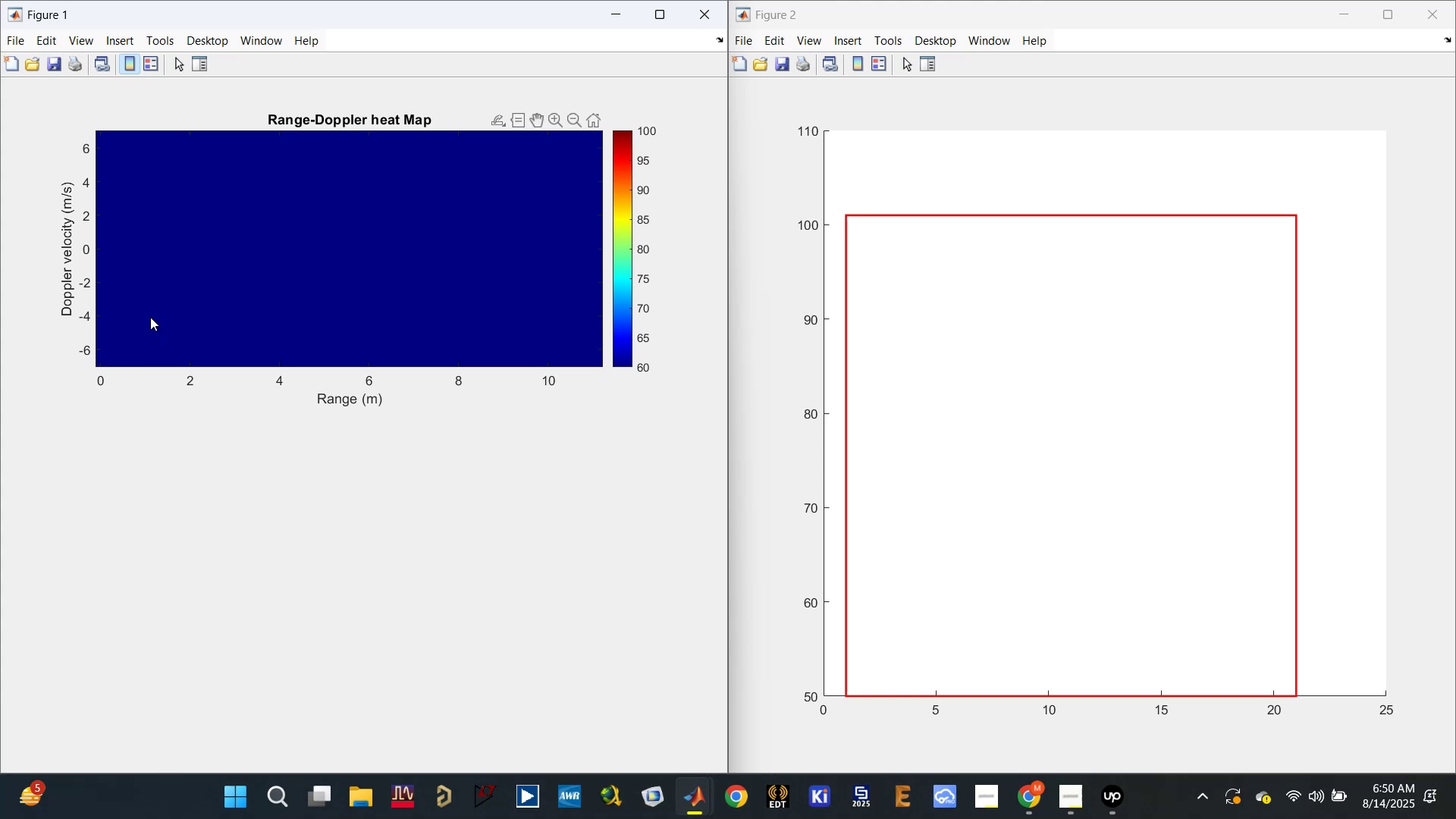 
left_click([712, 14])
 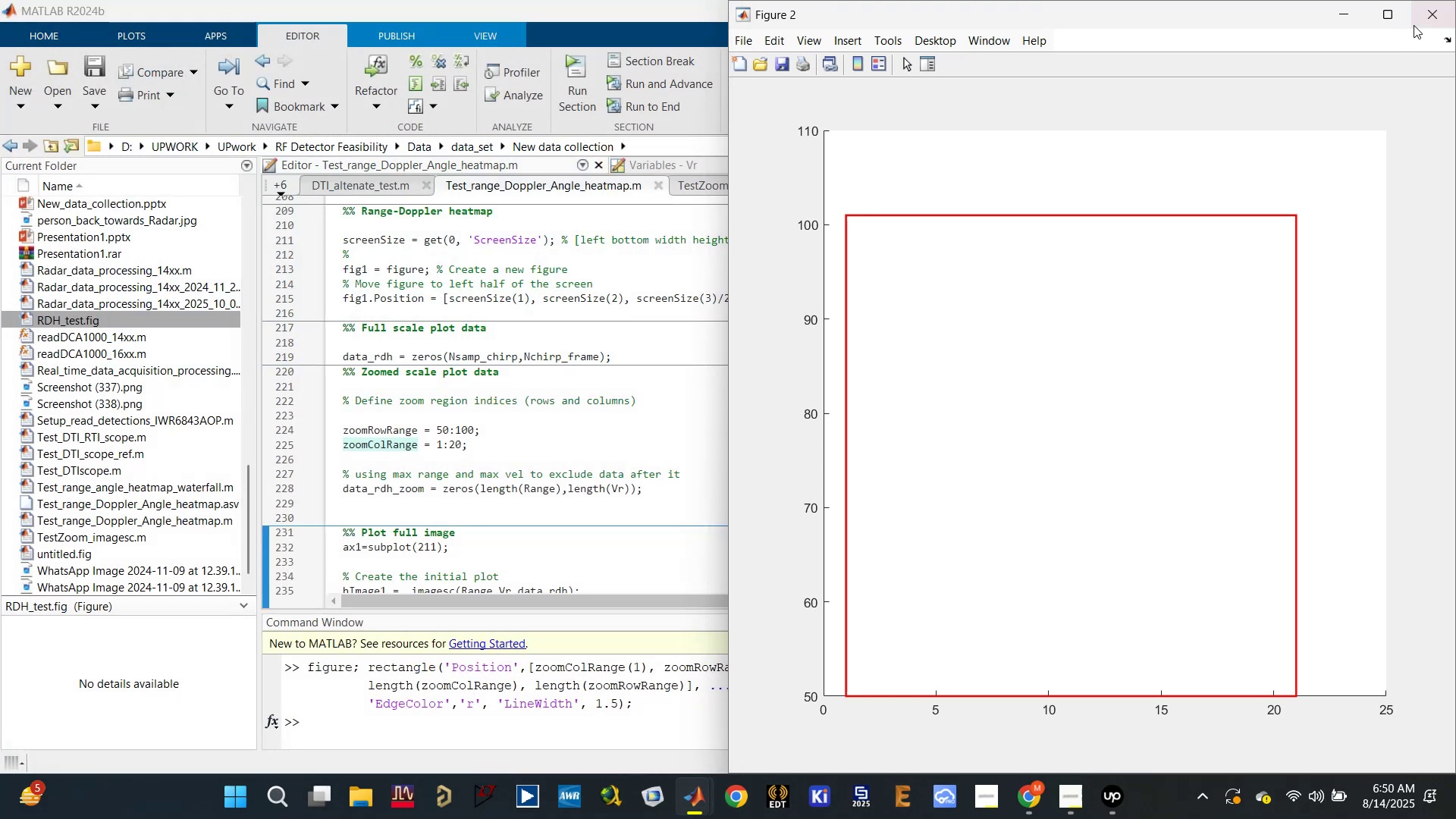 
left_click([1424, 16])
 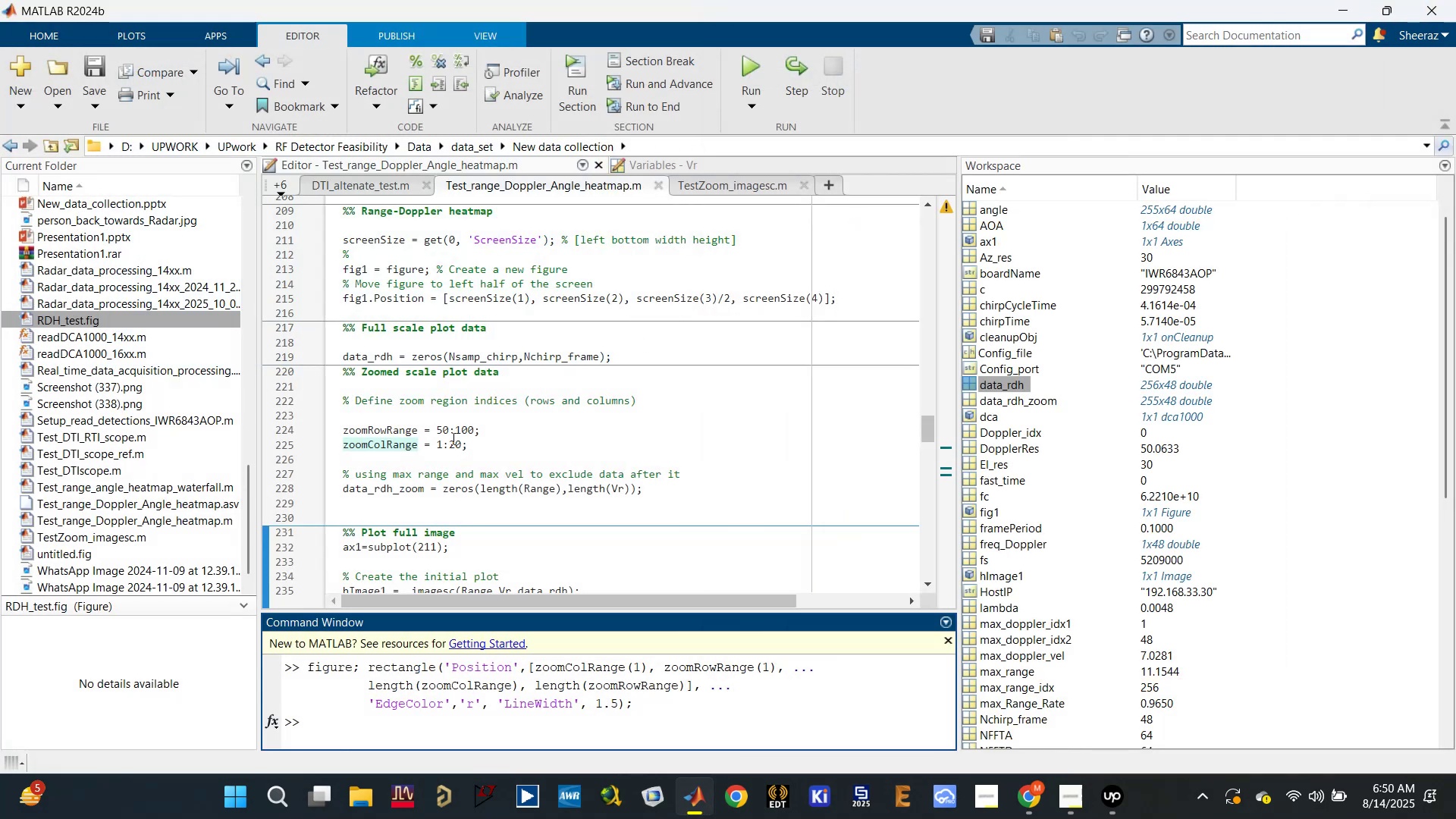 
left_click_drag(start_coordinate=[451, 432], to_coordinate=[438, 431])
 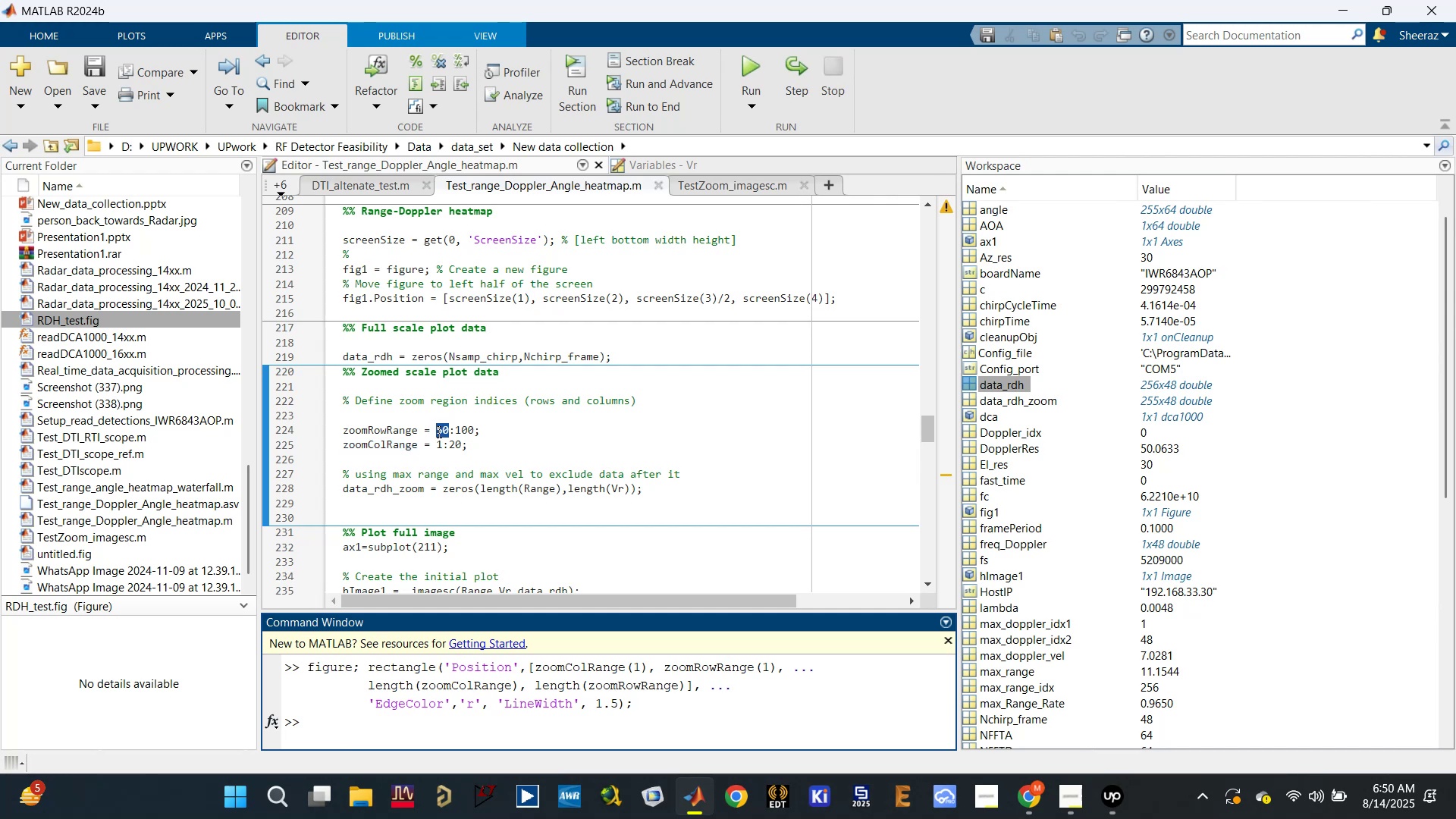 
type(02-22)
 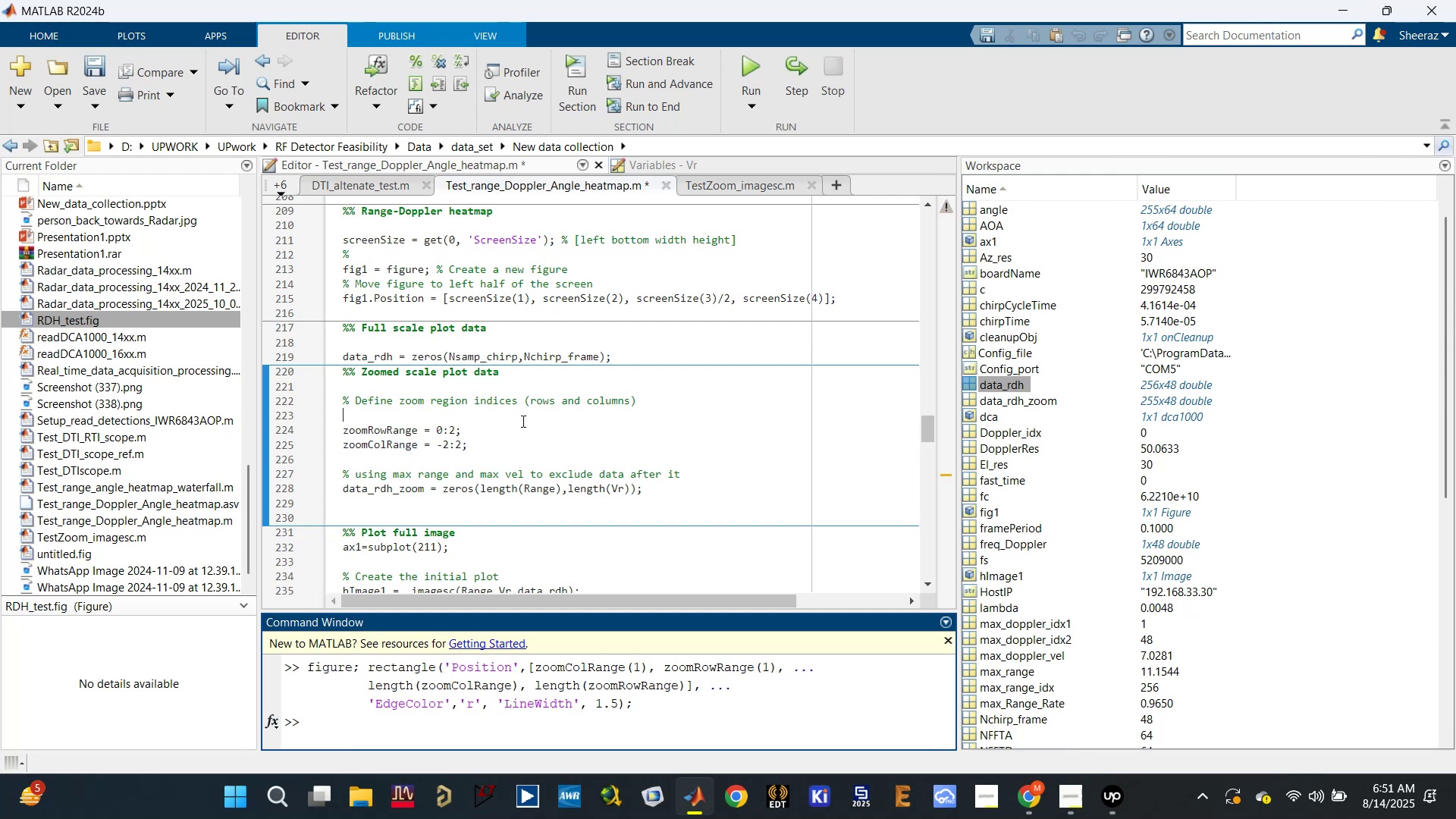 
left_click_drag(start_coordinate=[470, 428], to_coordinate=[448, 433])
 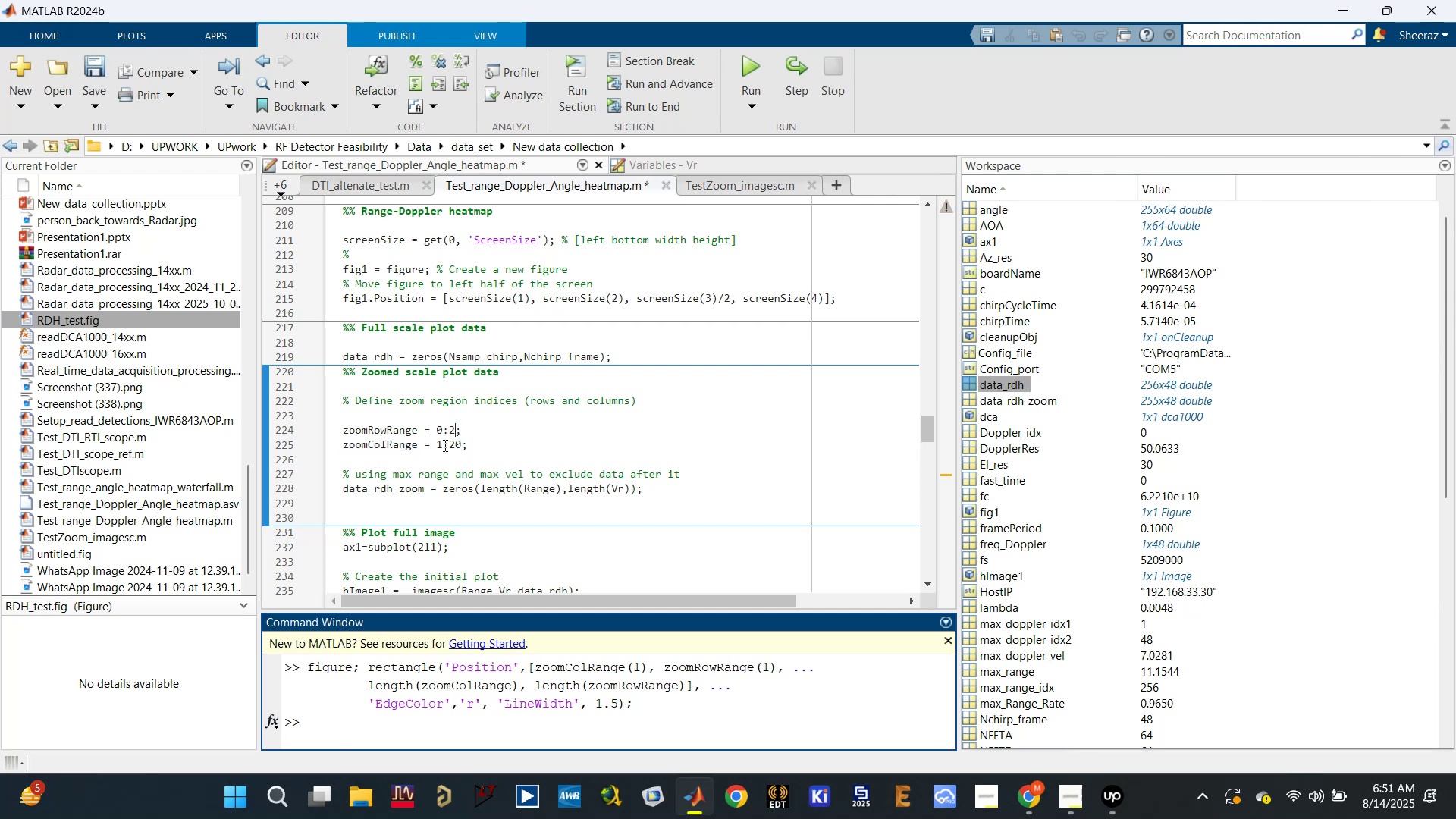 
left_click_drag(start_coordinate=[443, 445], to_coordinate=[439, 445])
 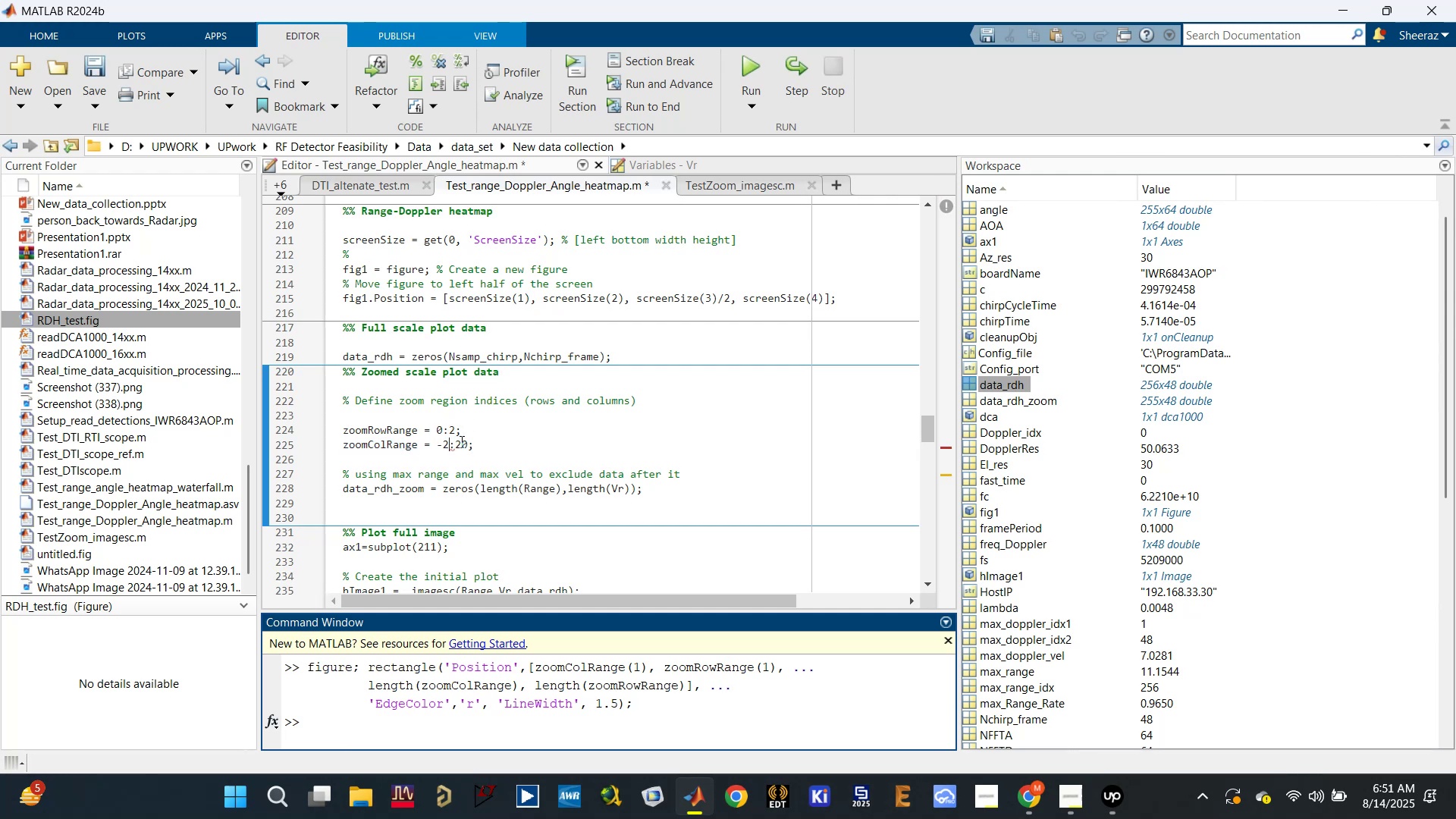 
left_click_drag(start_coordinate=[458, 443], to_coordinate=[466, 443])
 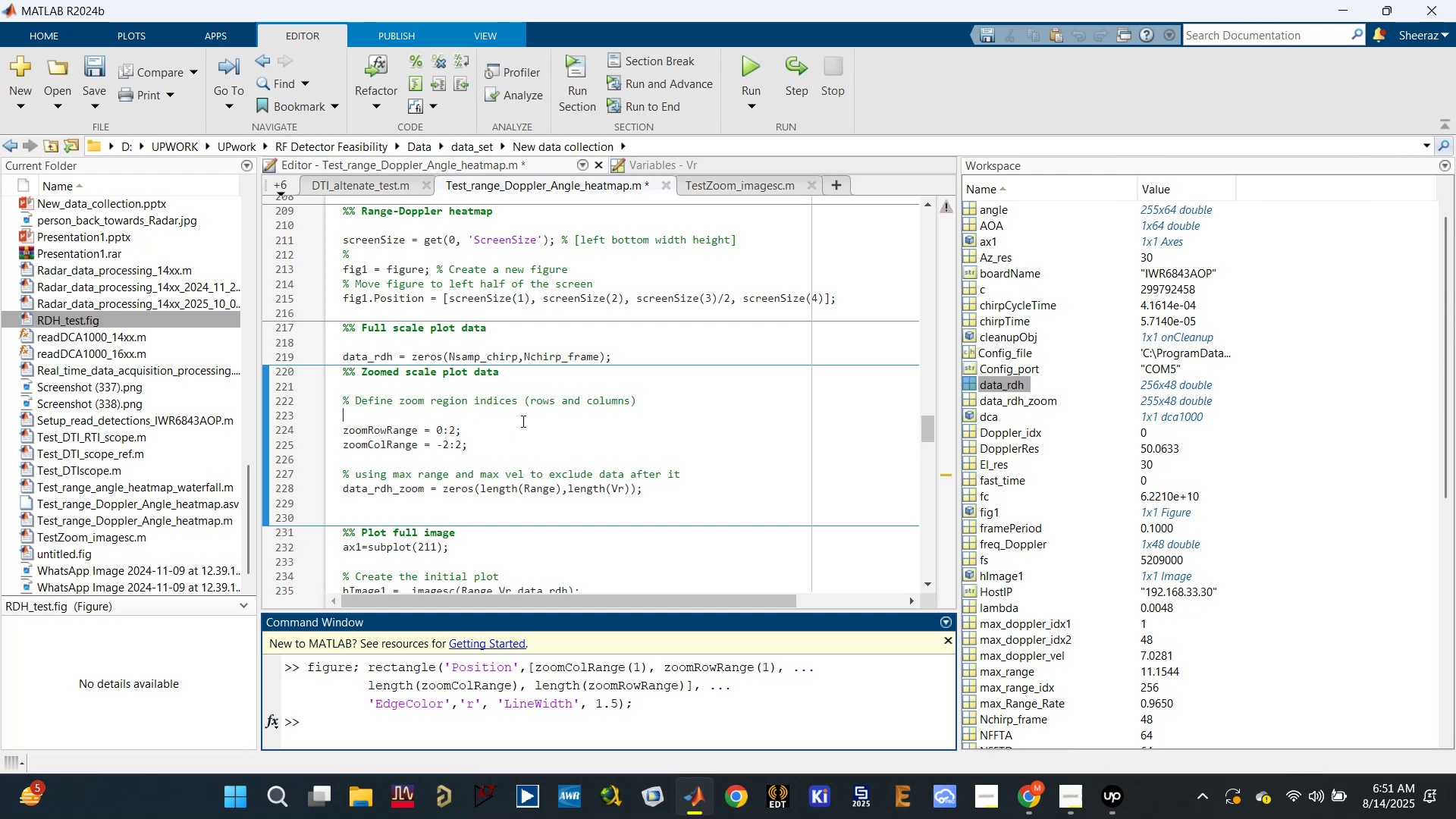 
key(Control+S)
 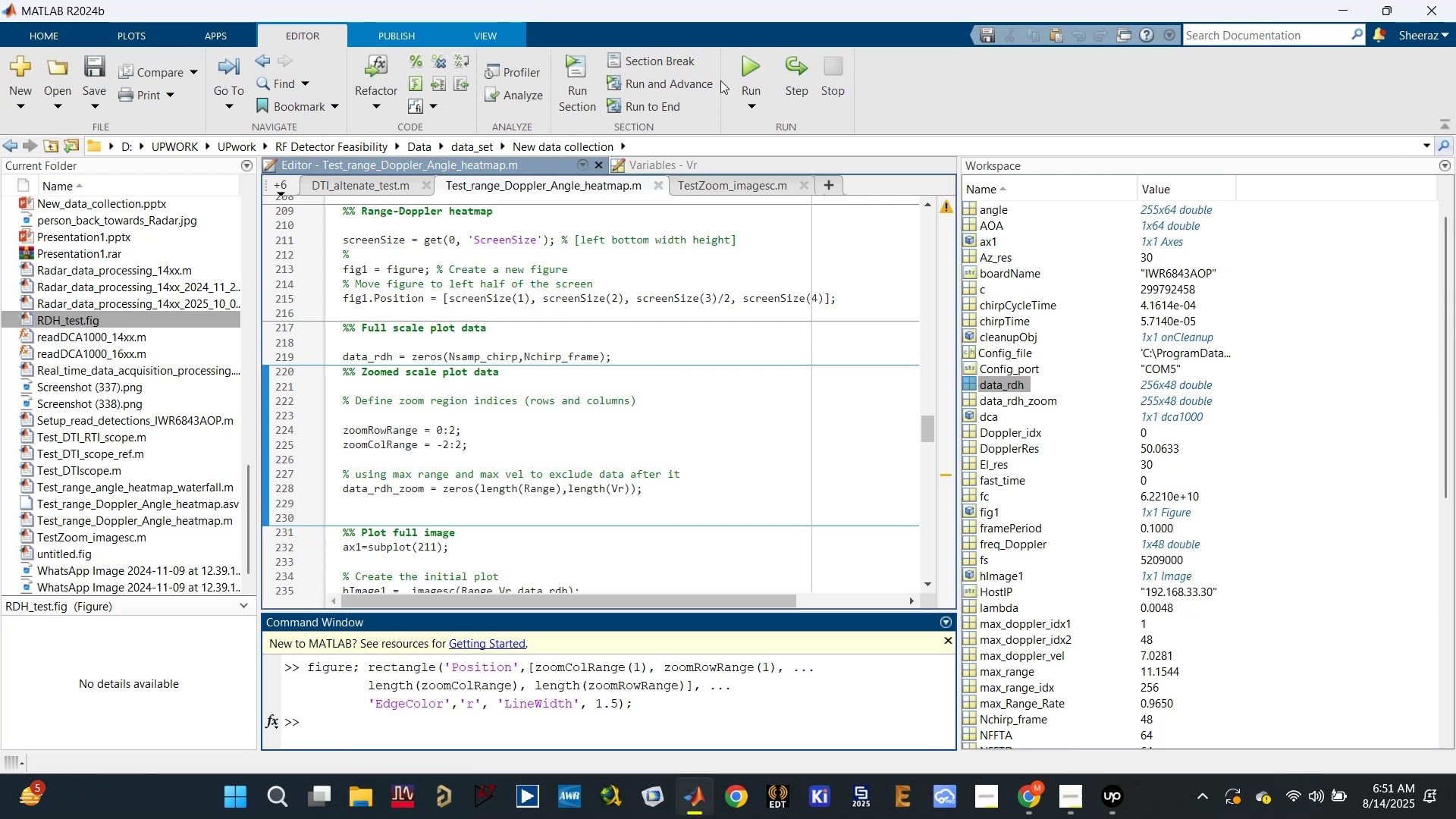 
left_click([756, 58])
 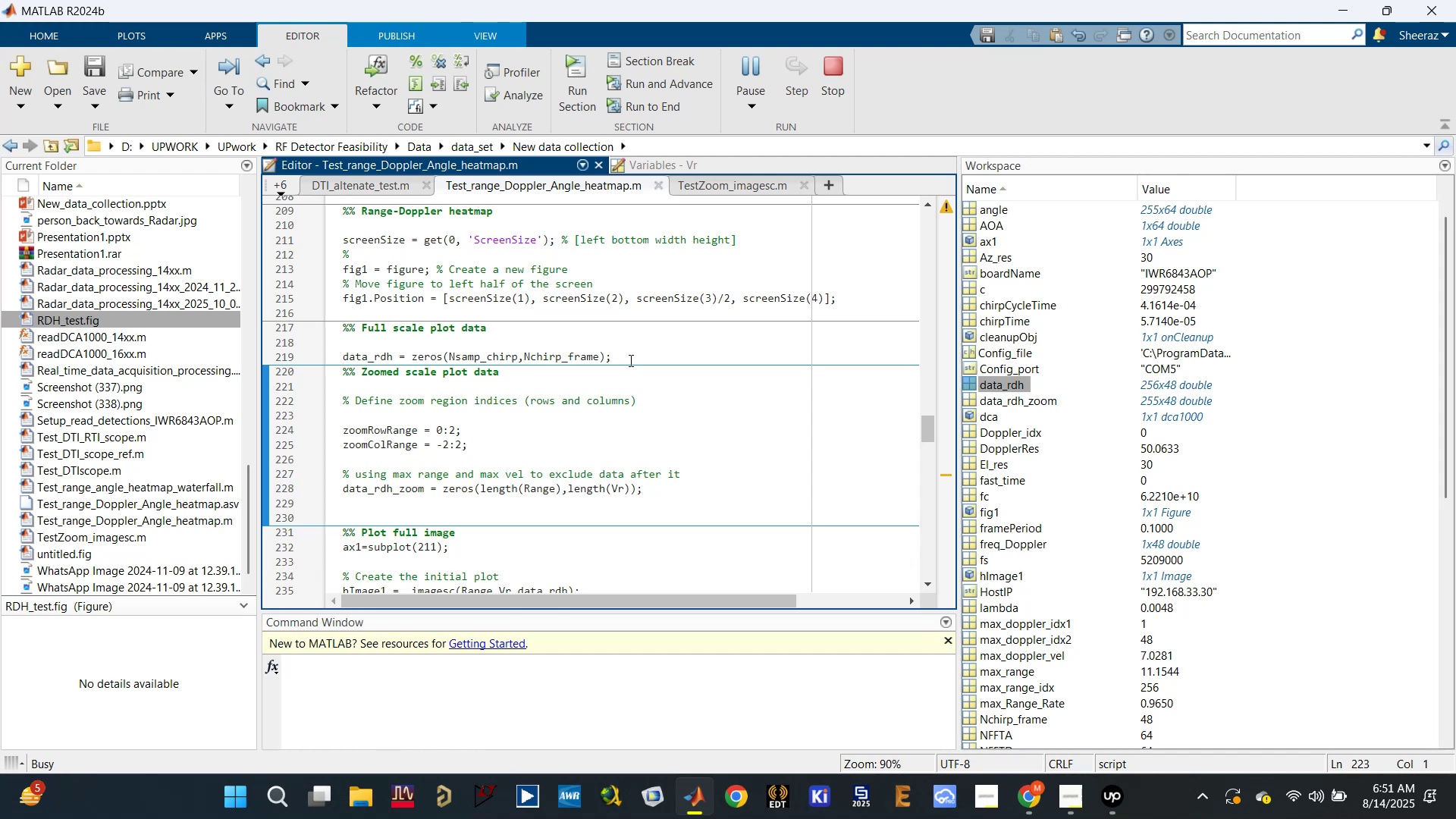 
wait(20.55)
 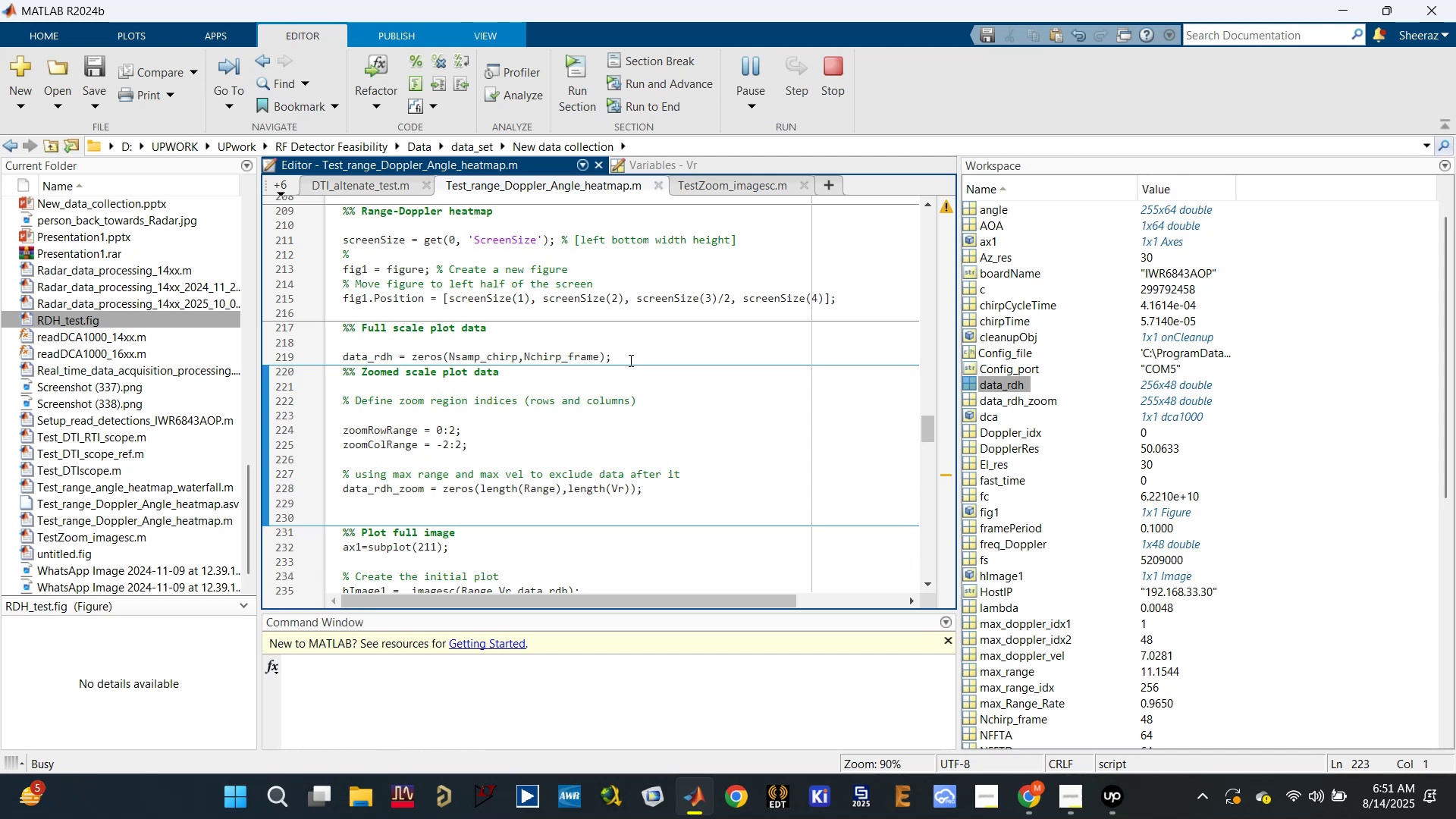 
left_click_drag(start_coordinate=[485, 13], to_coordinate=[1069, 62])
 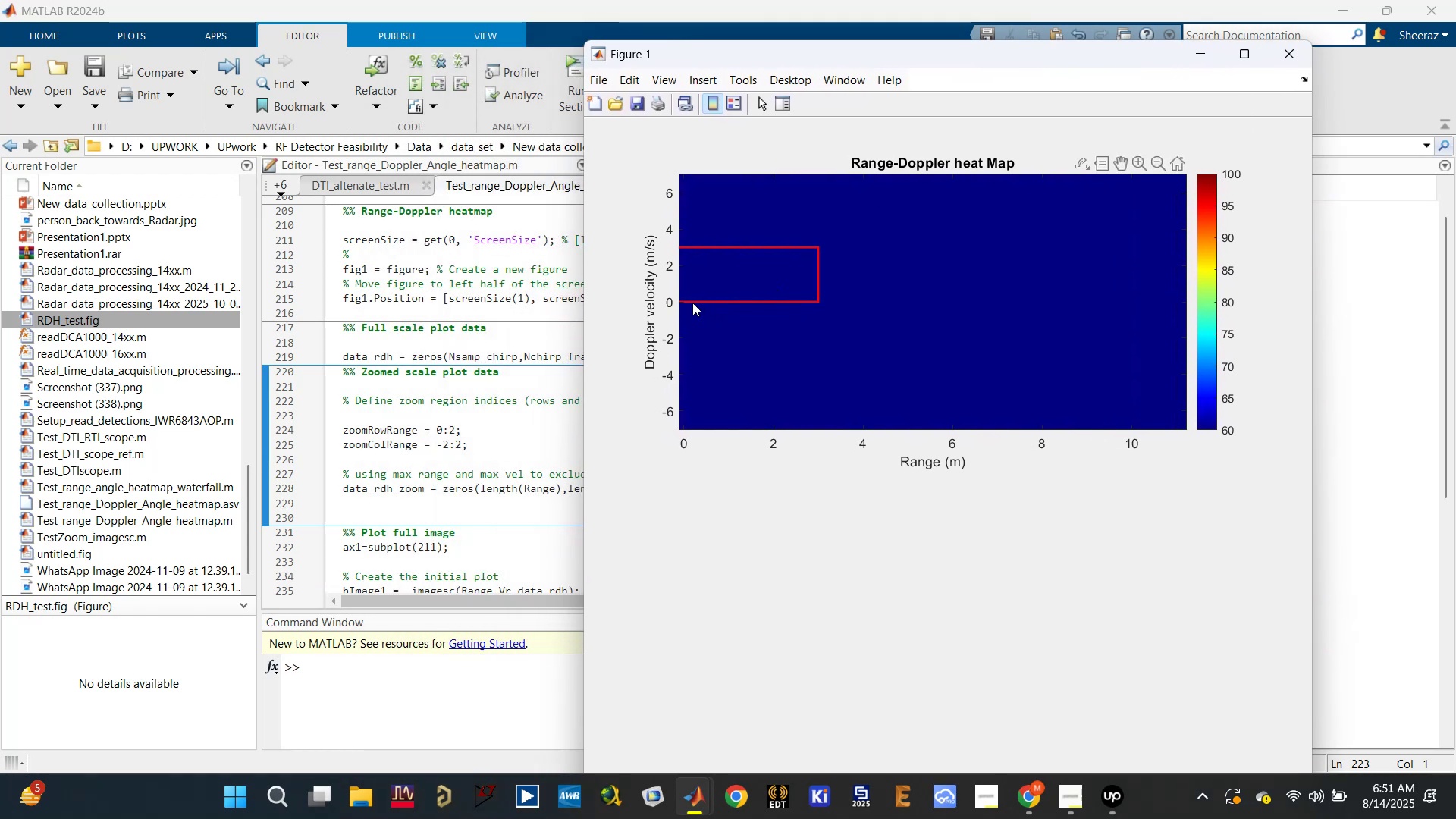 
wait(12.96)
 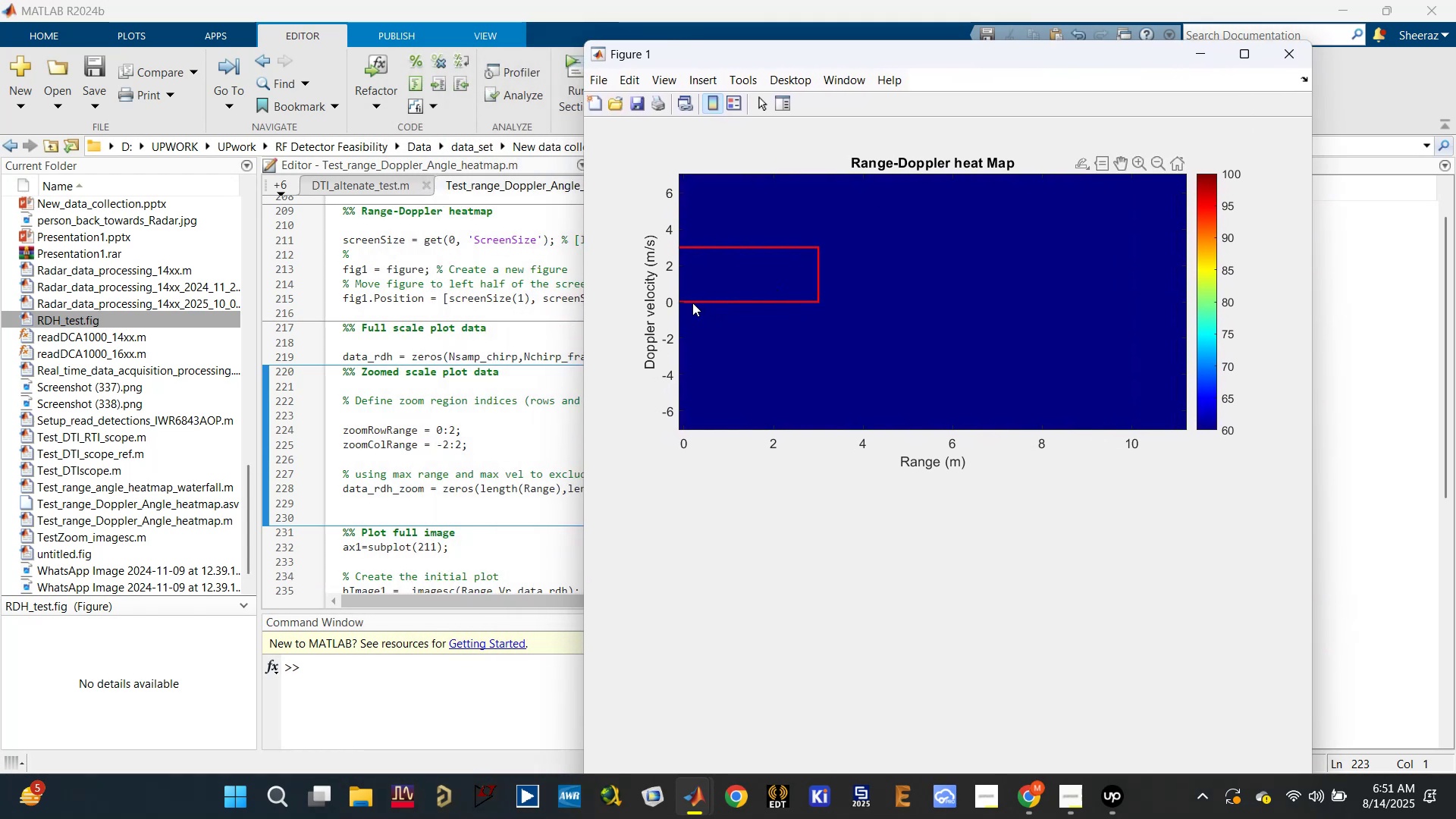 
left_click_drag(start_coordinate=[416, 431], to_coordinate=[369, 430])
 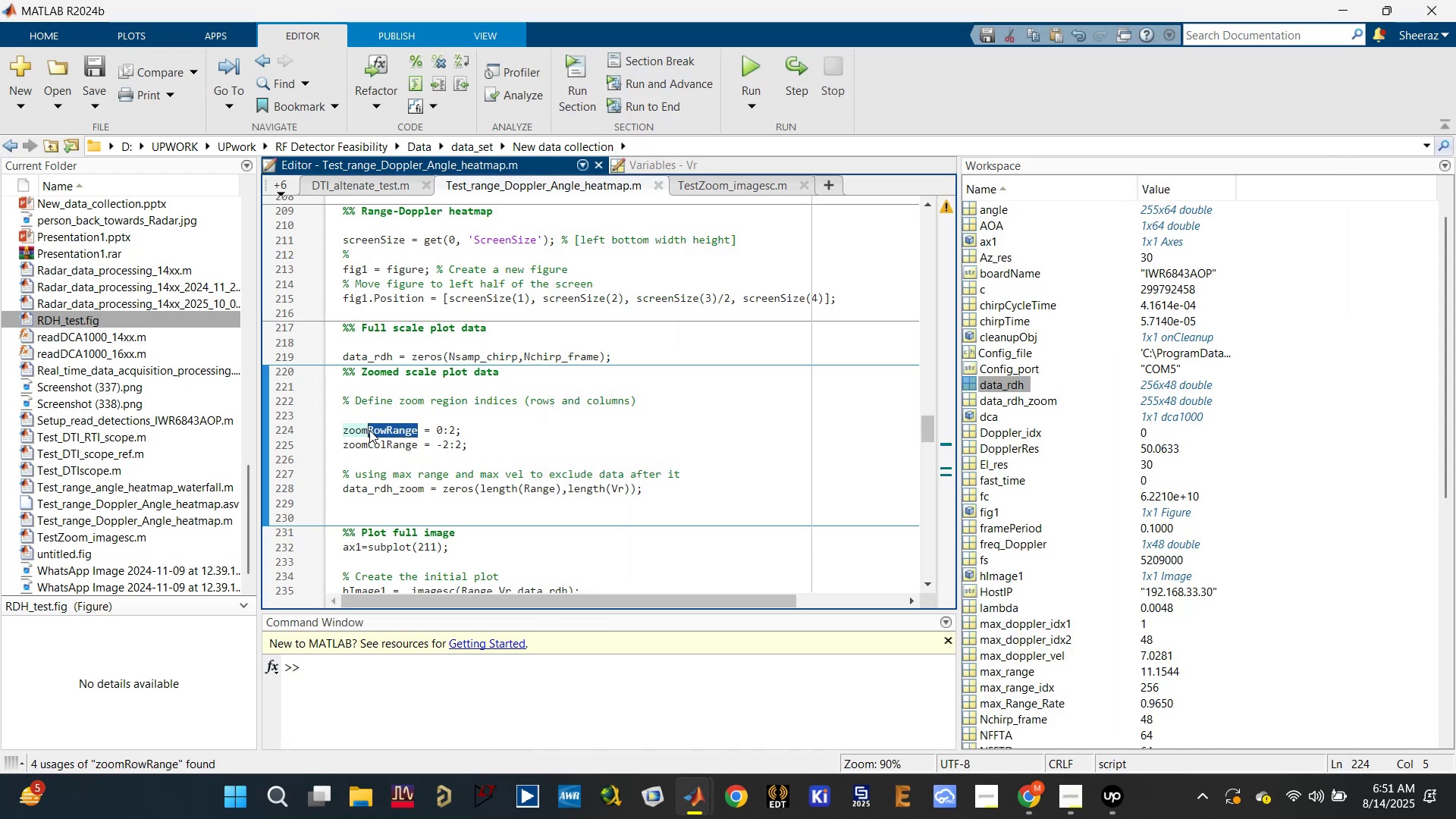 
type(Velrange)
 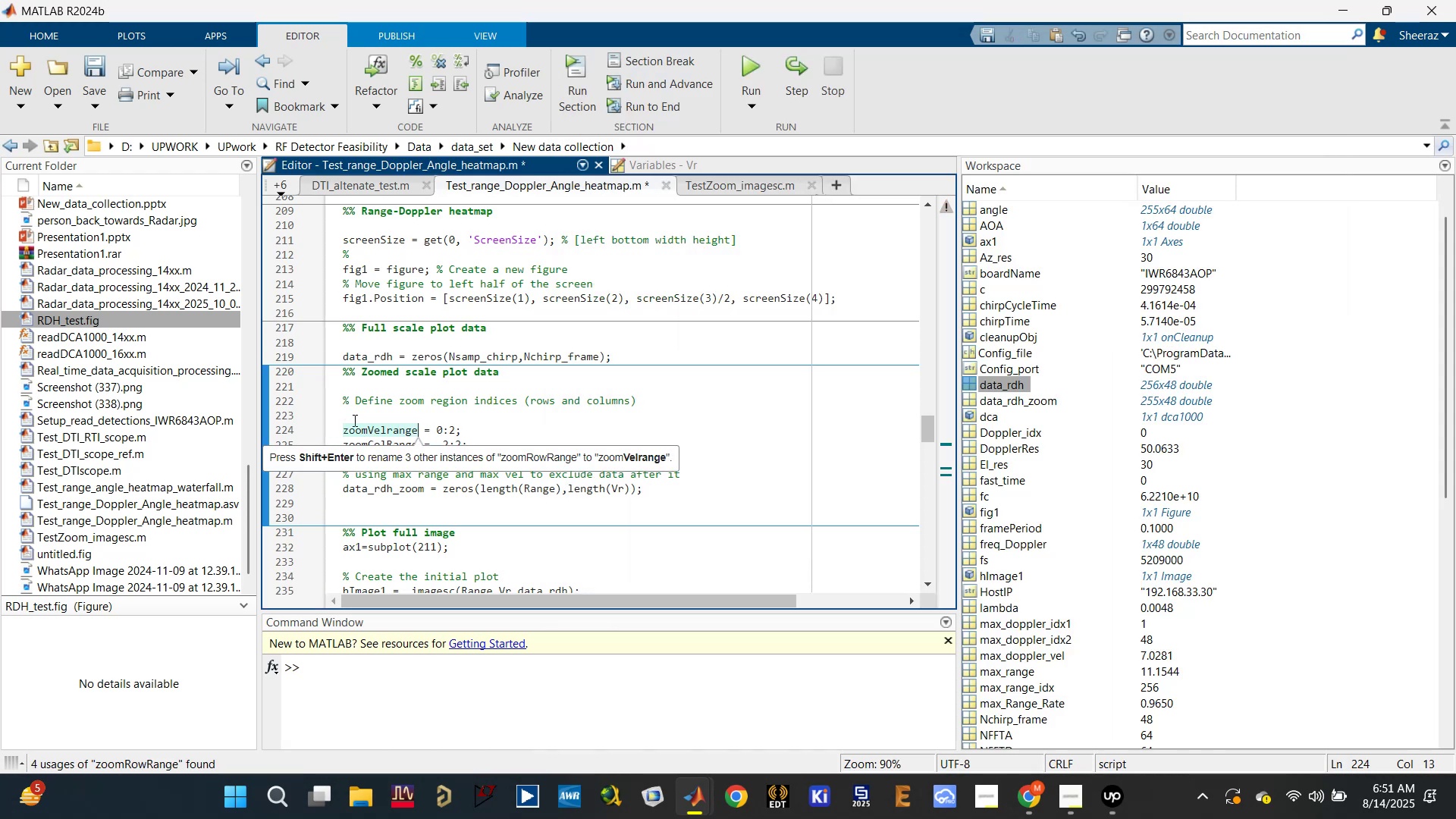 
left_click([359, 442])
 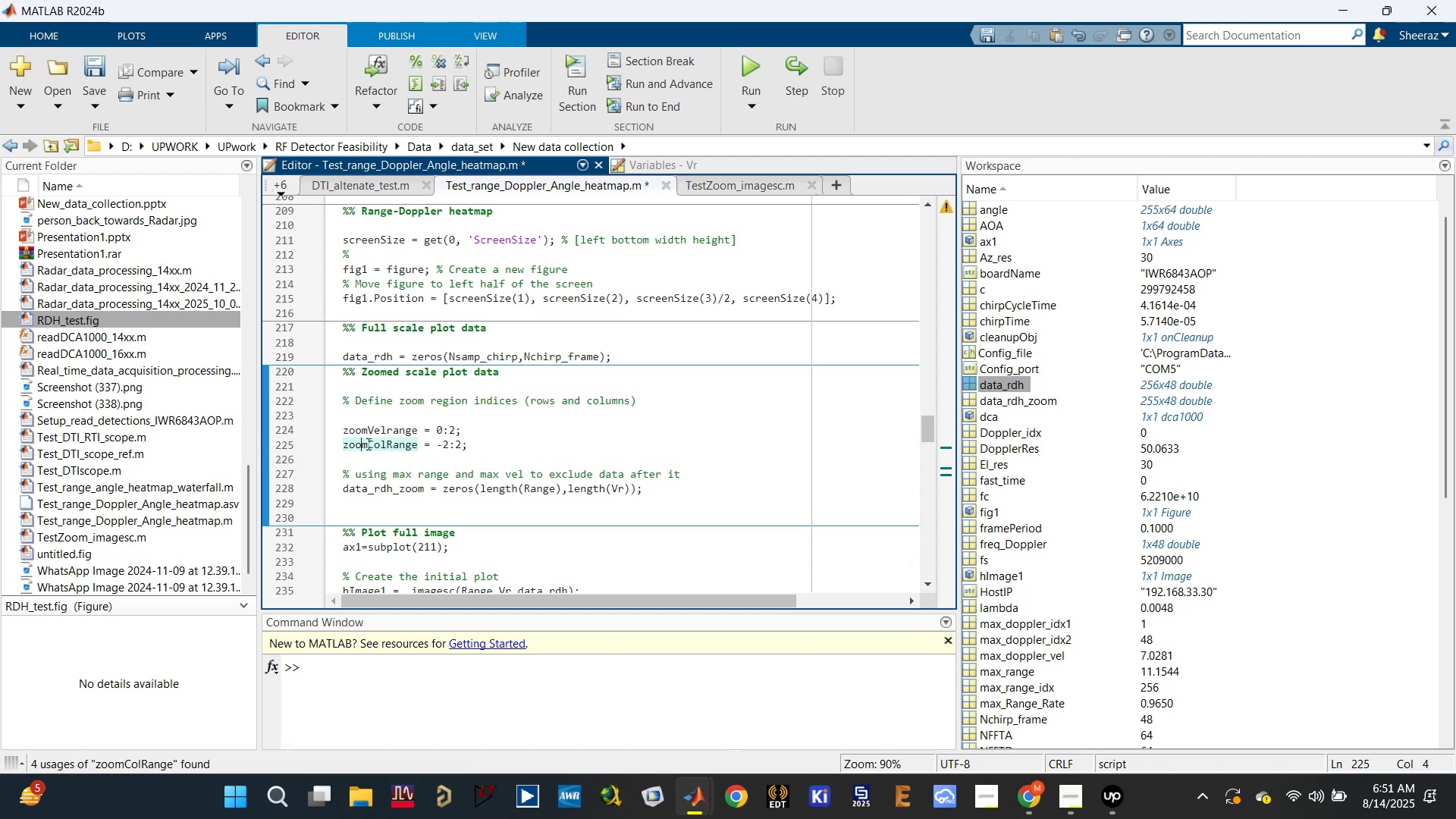 
left_click_drag(start_coordinate=[369, 443], to_coordinate=[414, 443])
 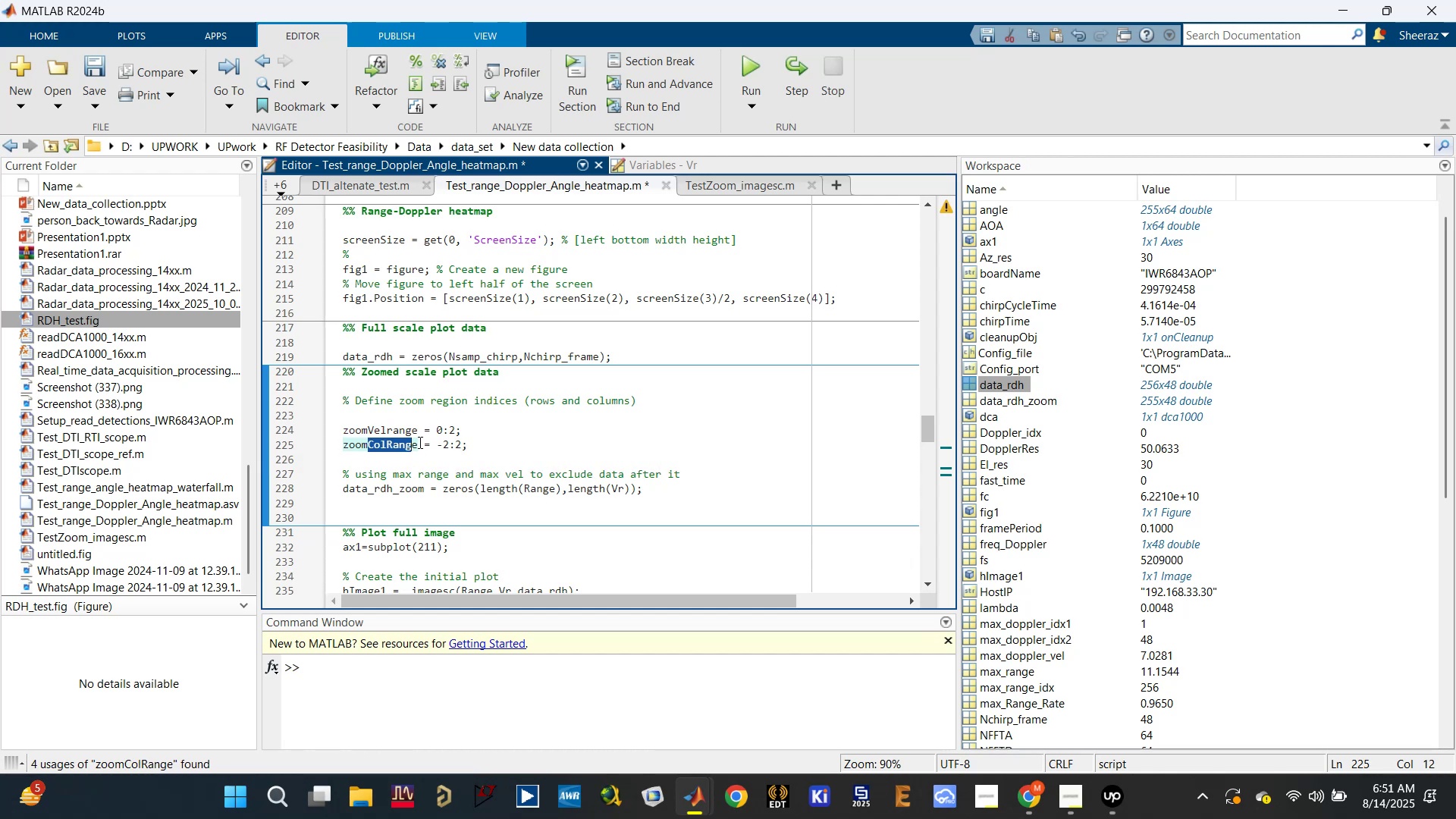 
left_click([418, 431])
 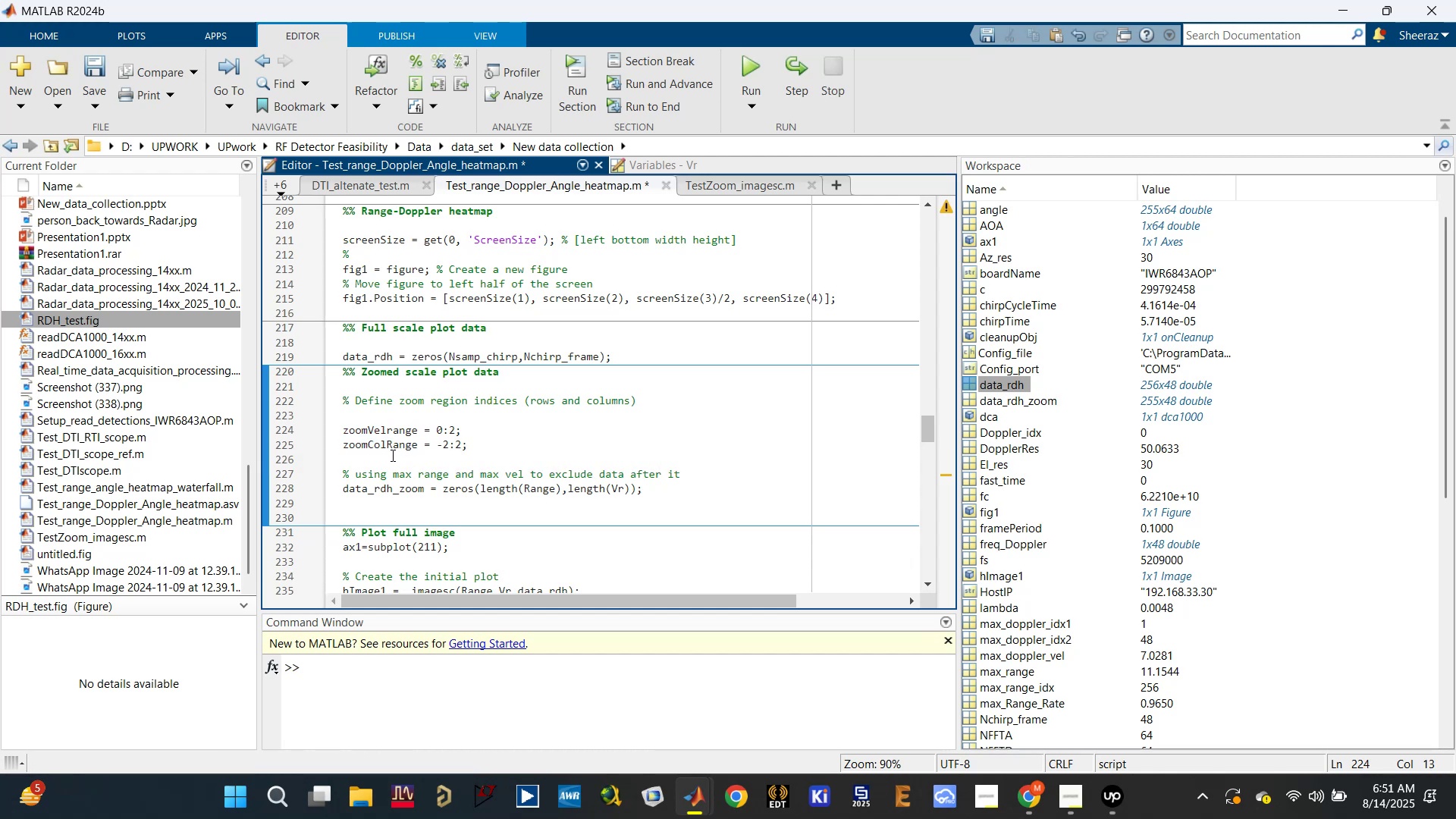 
key(Backspace)
key(Backspace)
key(Backspace)
key(Backspace)
type(egion)
 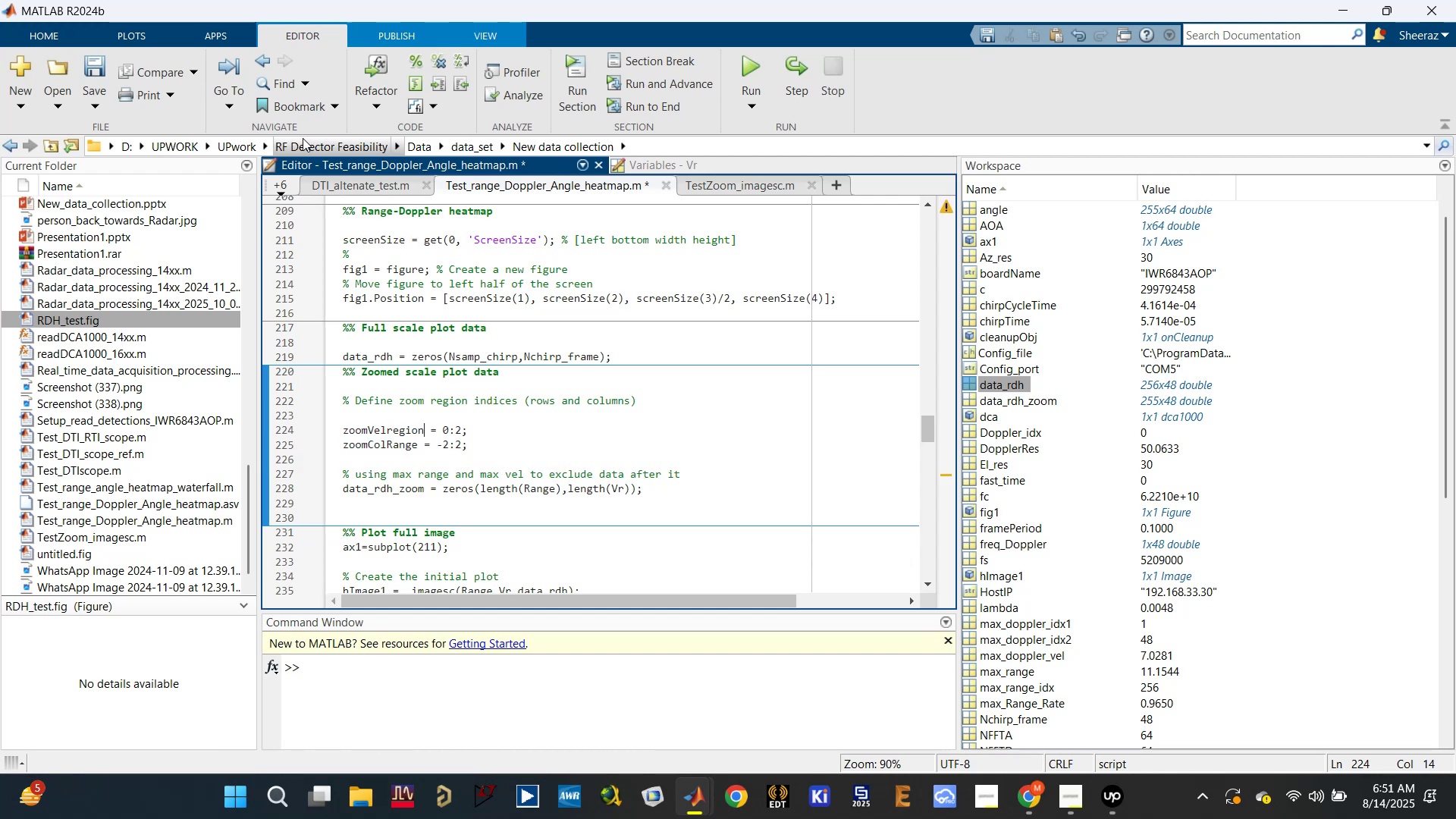 
key(Control+Z)
 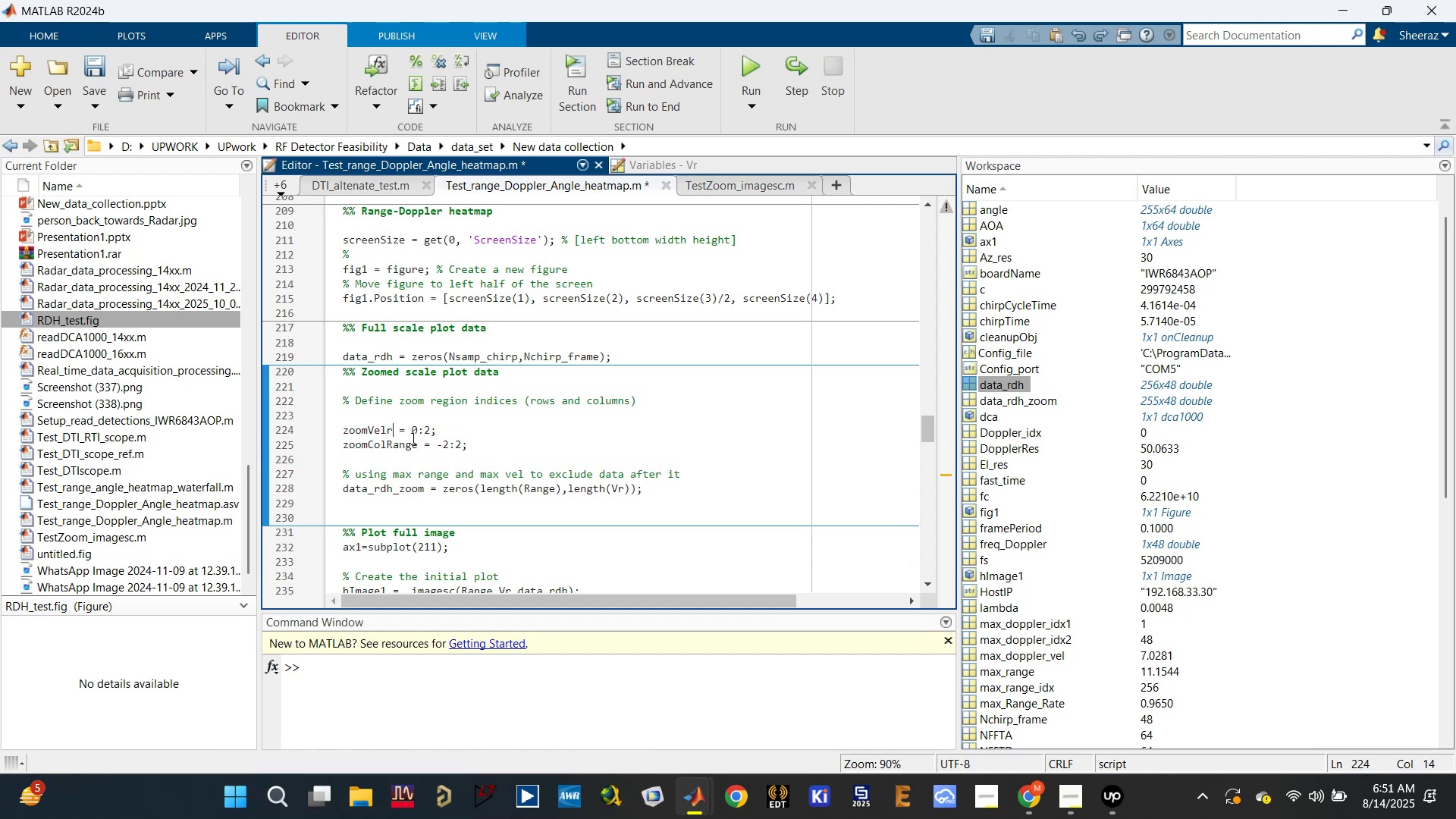 
key(Control+Z)
 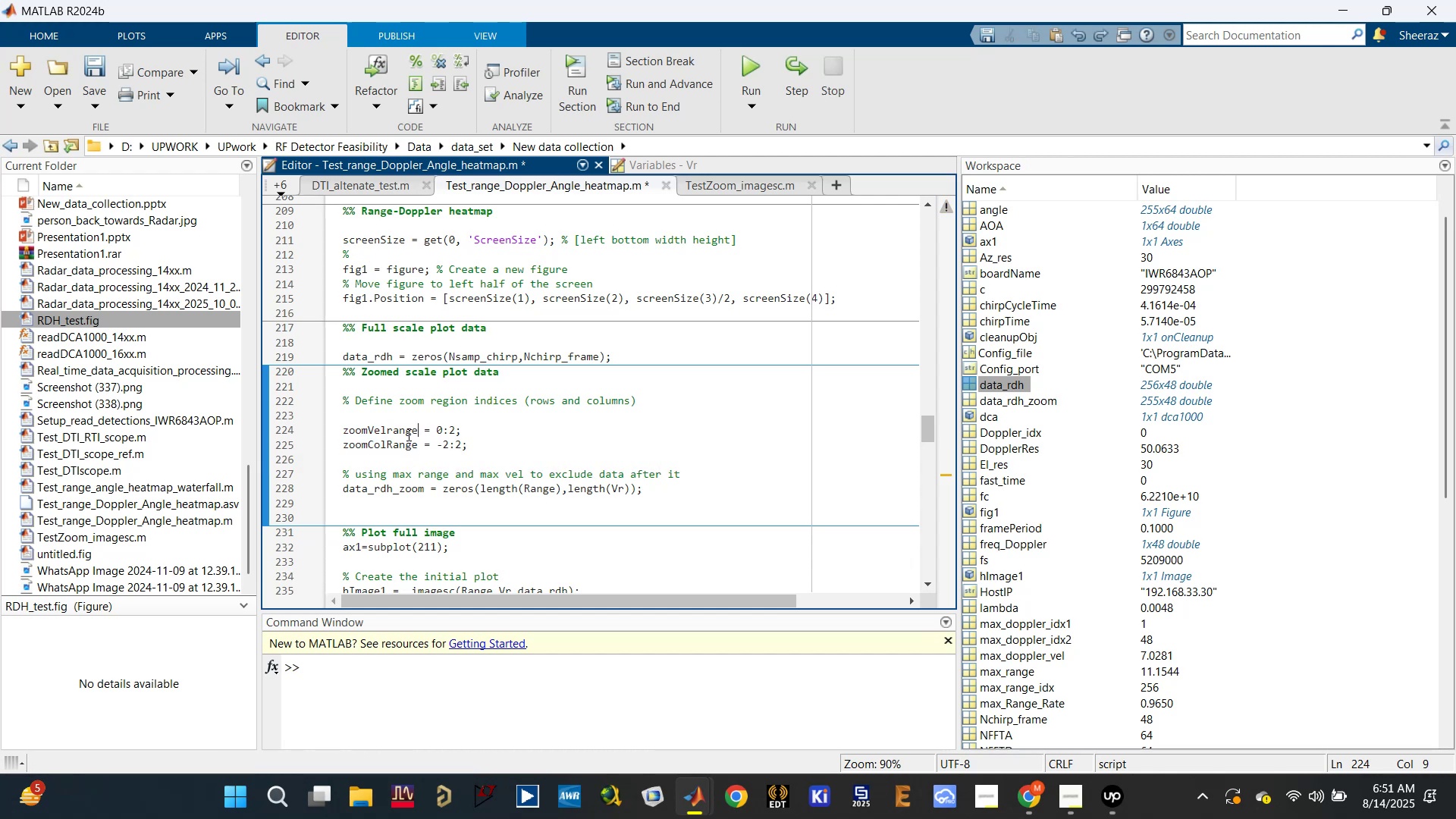 
key(Control+Z)
 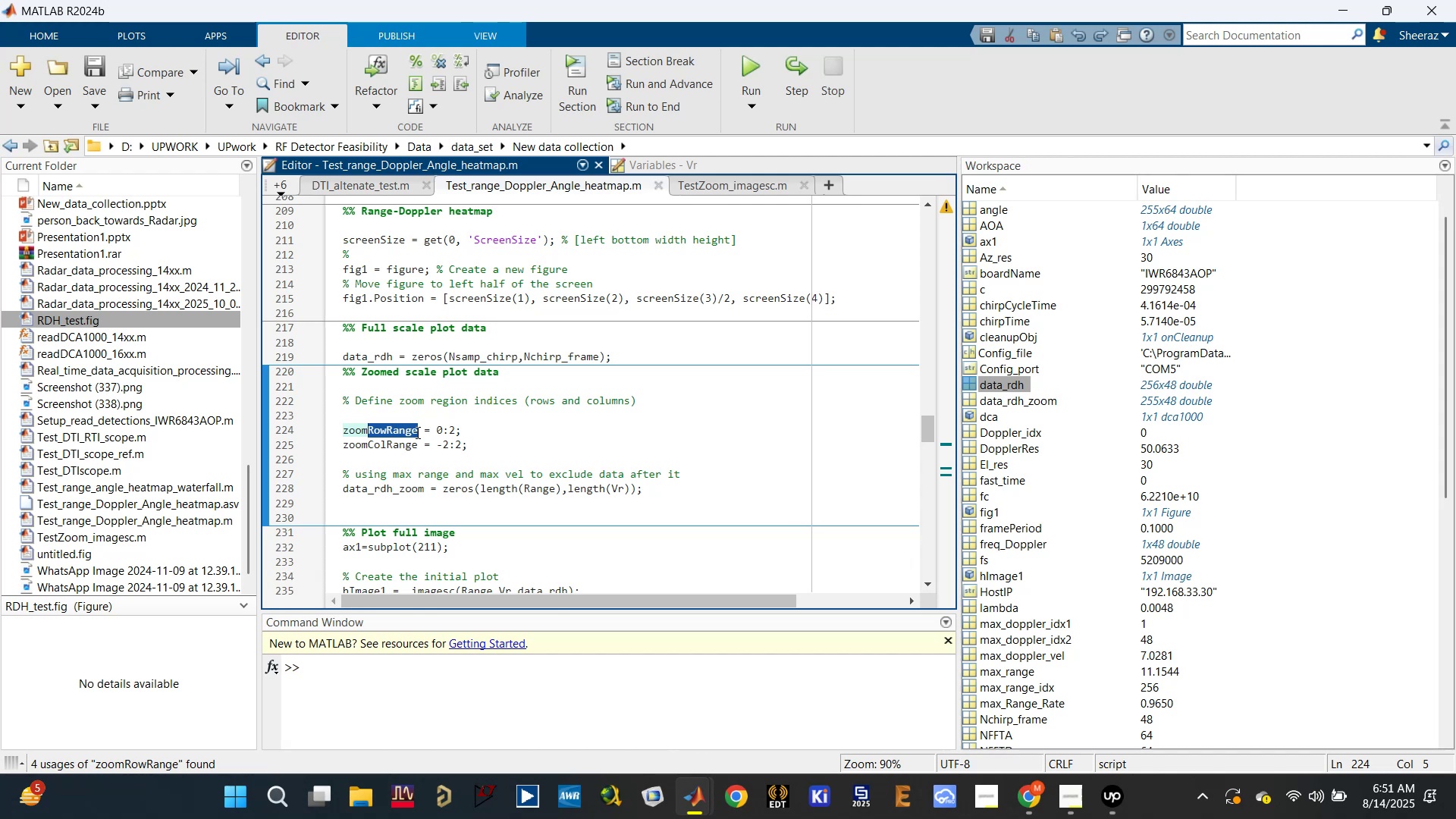 
key(Backspace)
 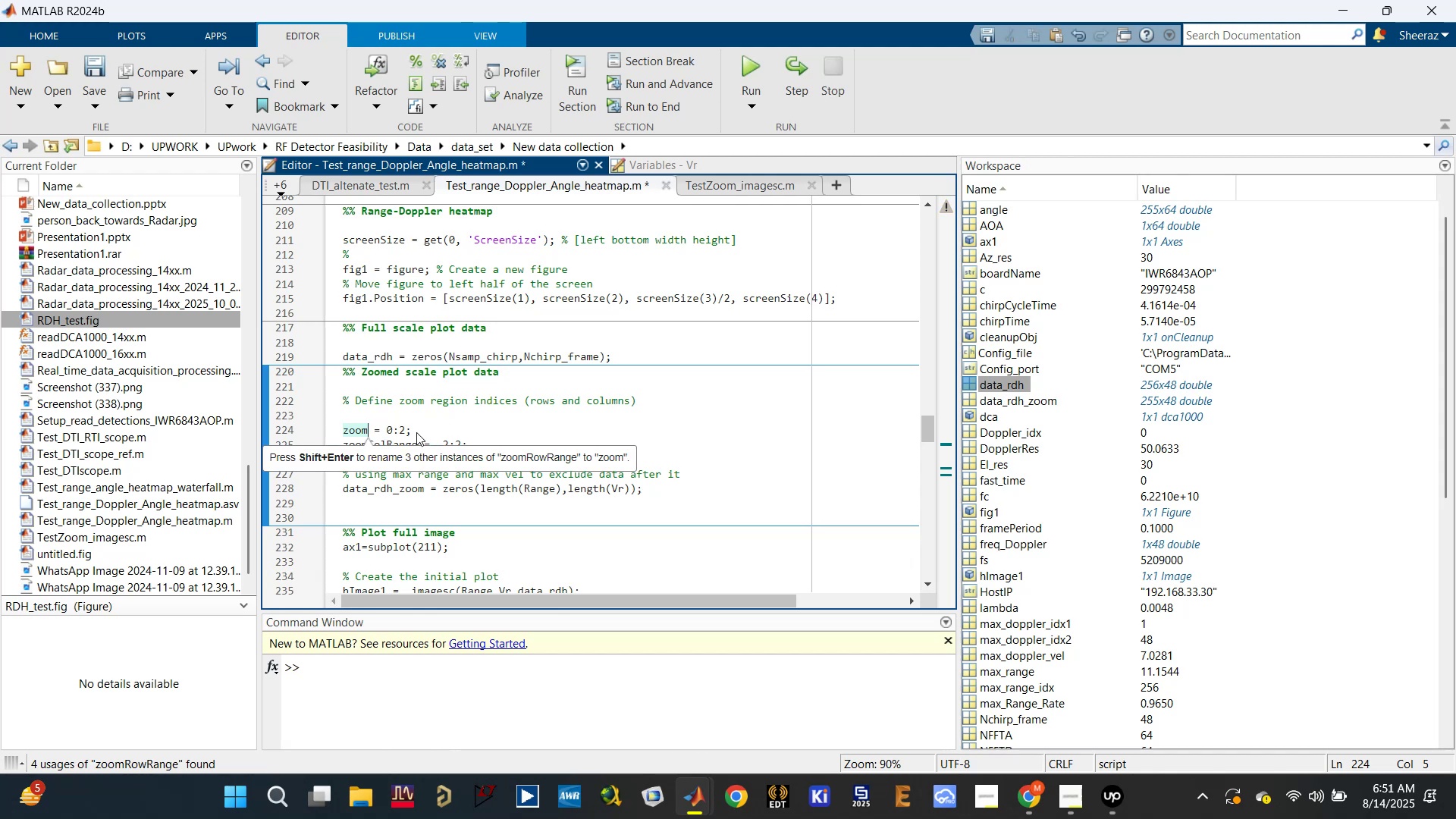 
key(Backspace)
 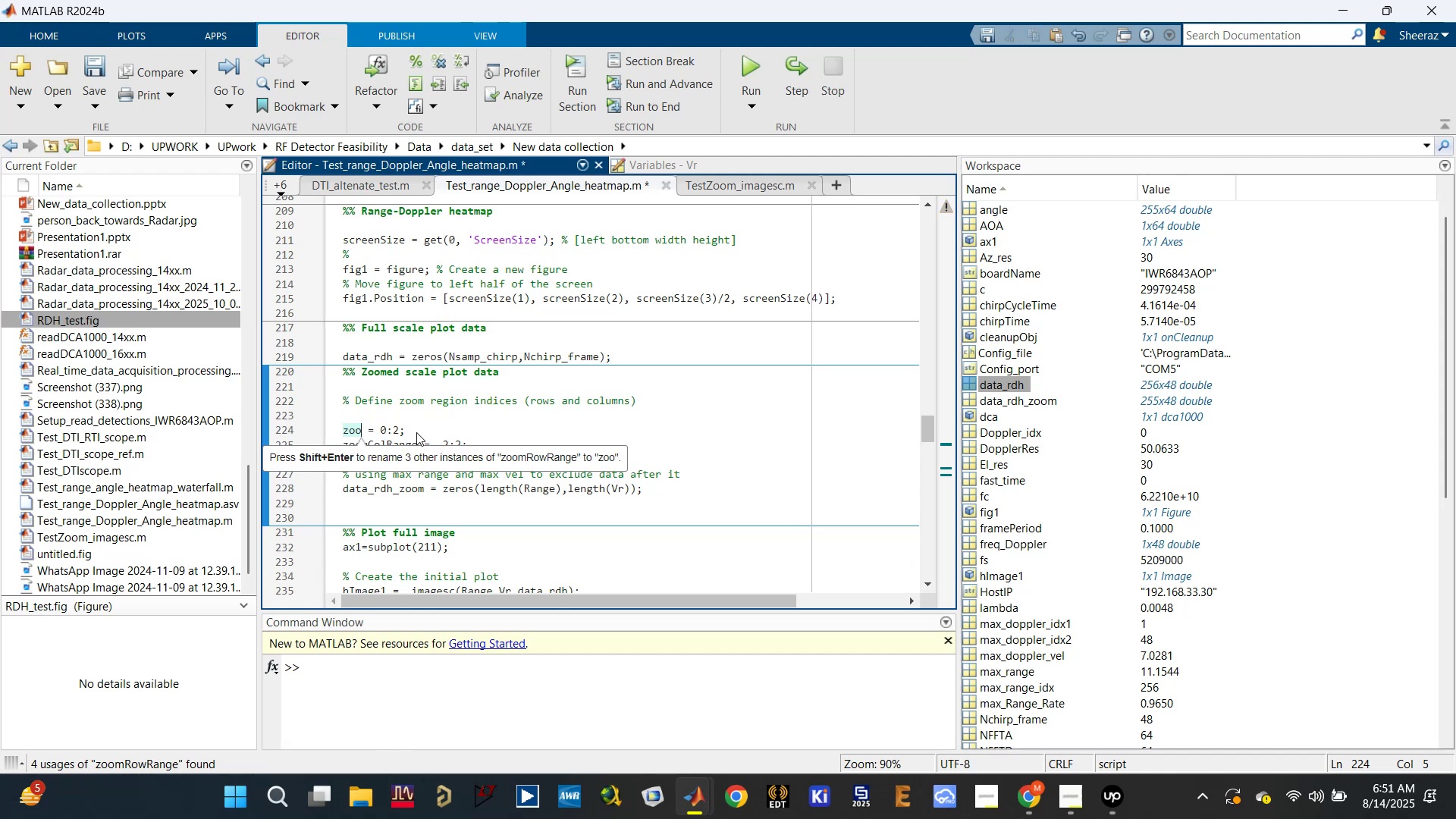 
key(Backspace)
 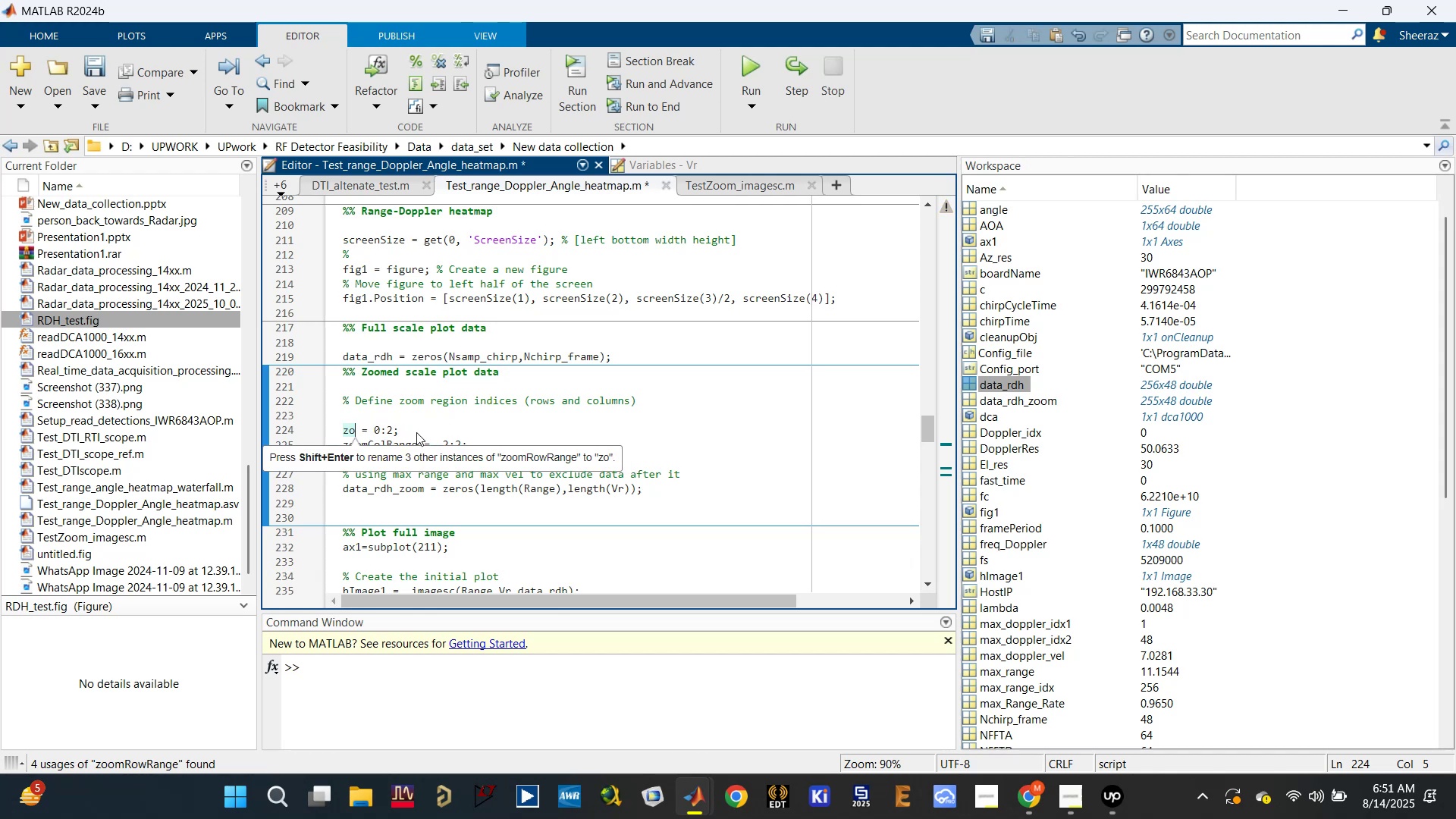 
key(Control+Z)
 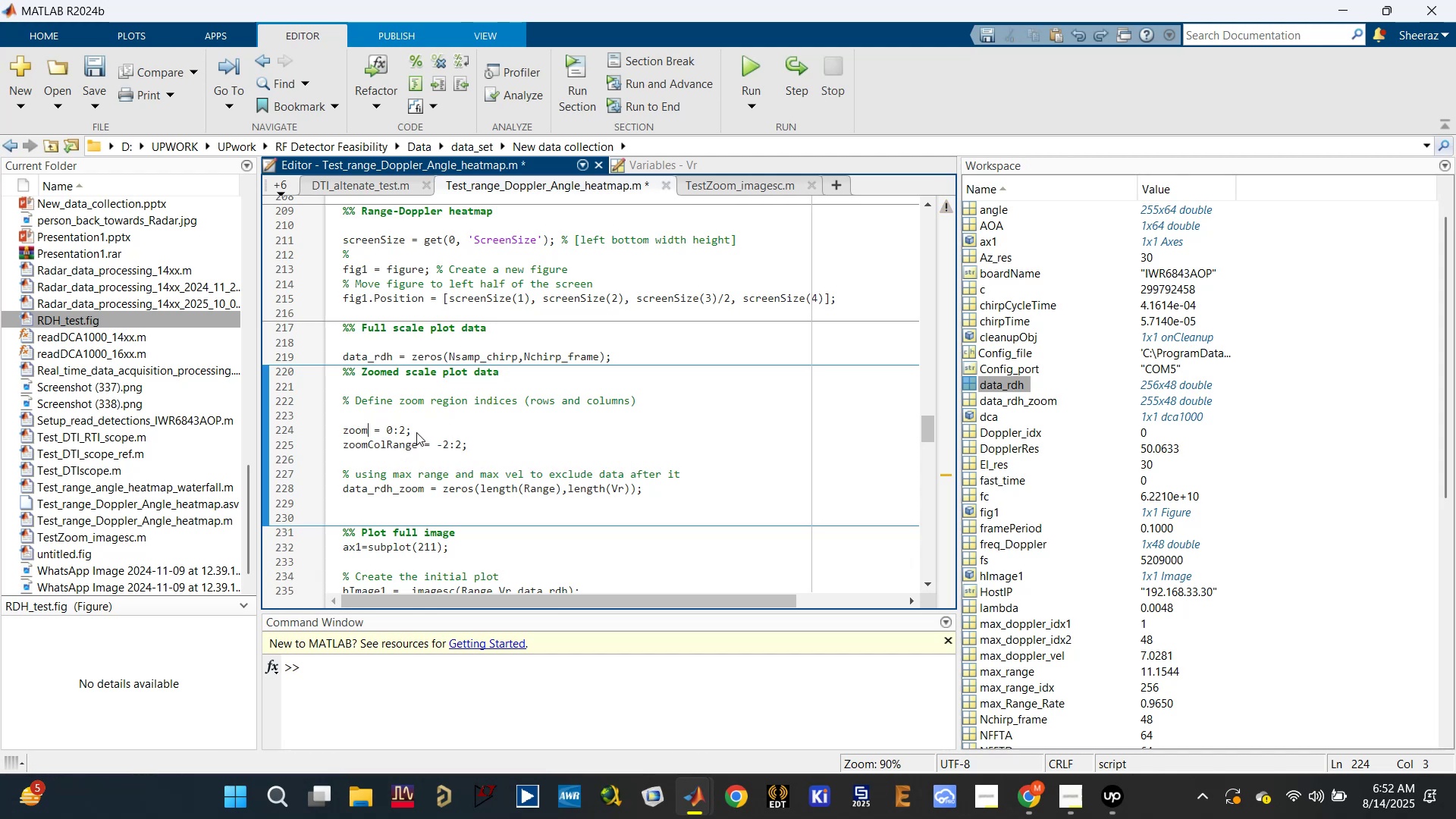 
key(Control+Z)
 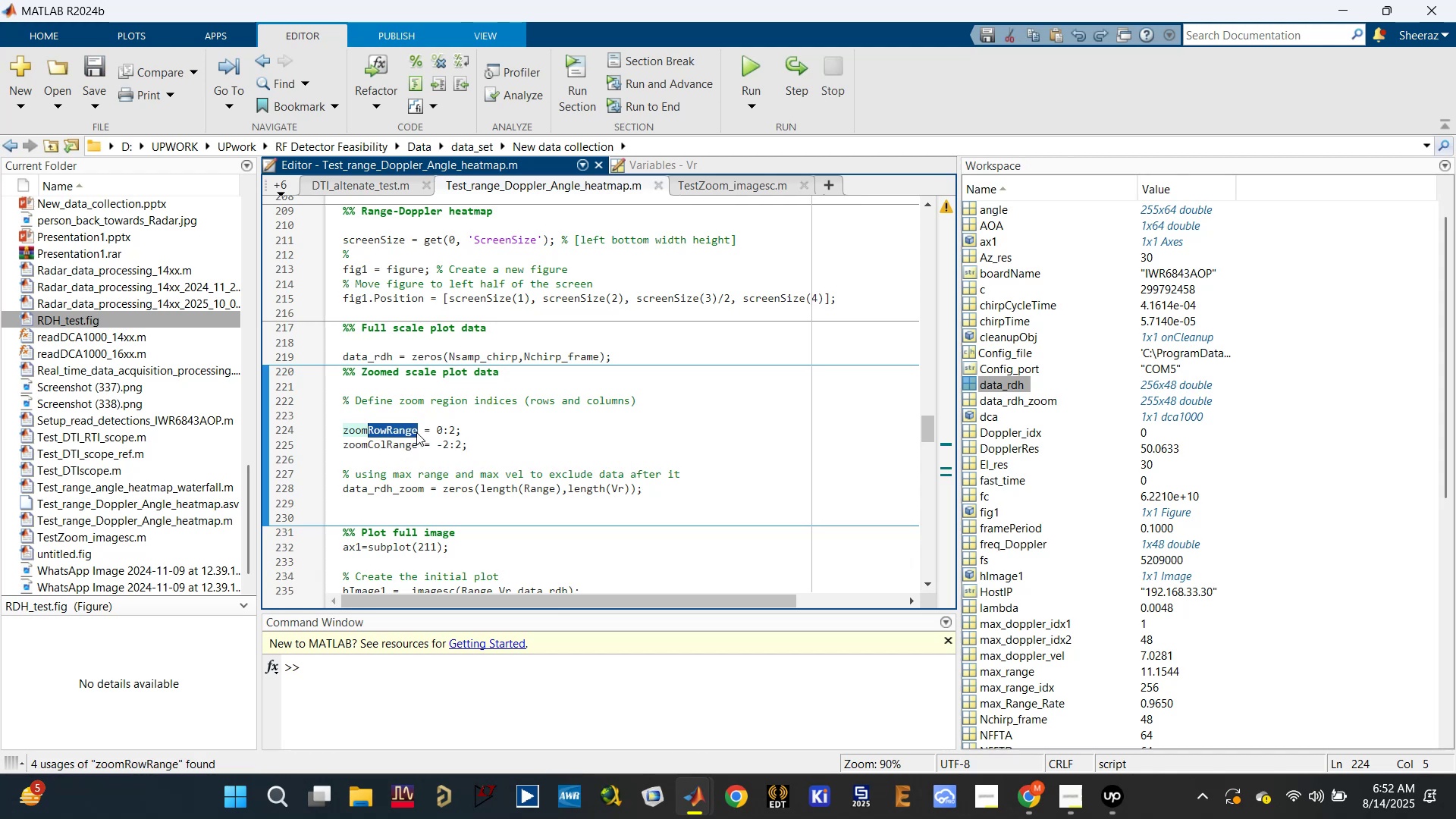 
key(ArrowRight)
 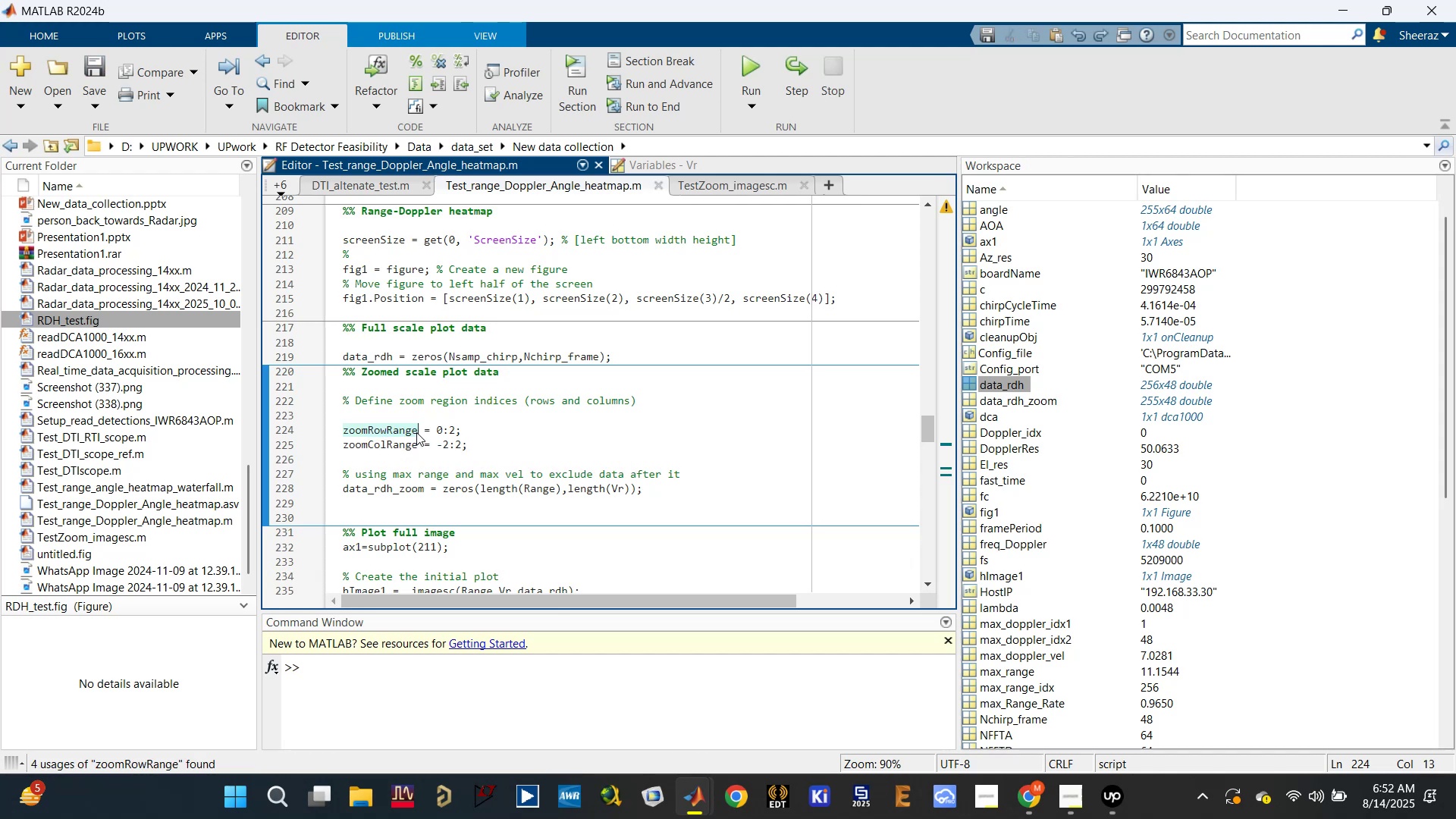 
key(Backspace)
key(Backspace)
key(Backspace)
key(Backspace)
key(Backspace)
key(Backspace)
key(Backspace)
key(Backspace)
type(Velregion)
 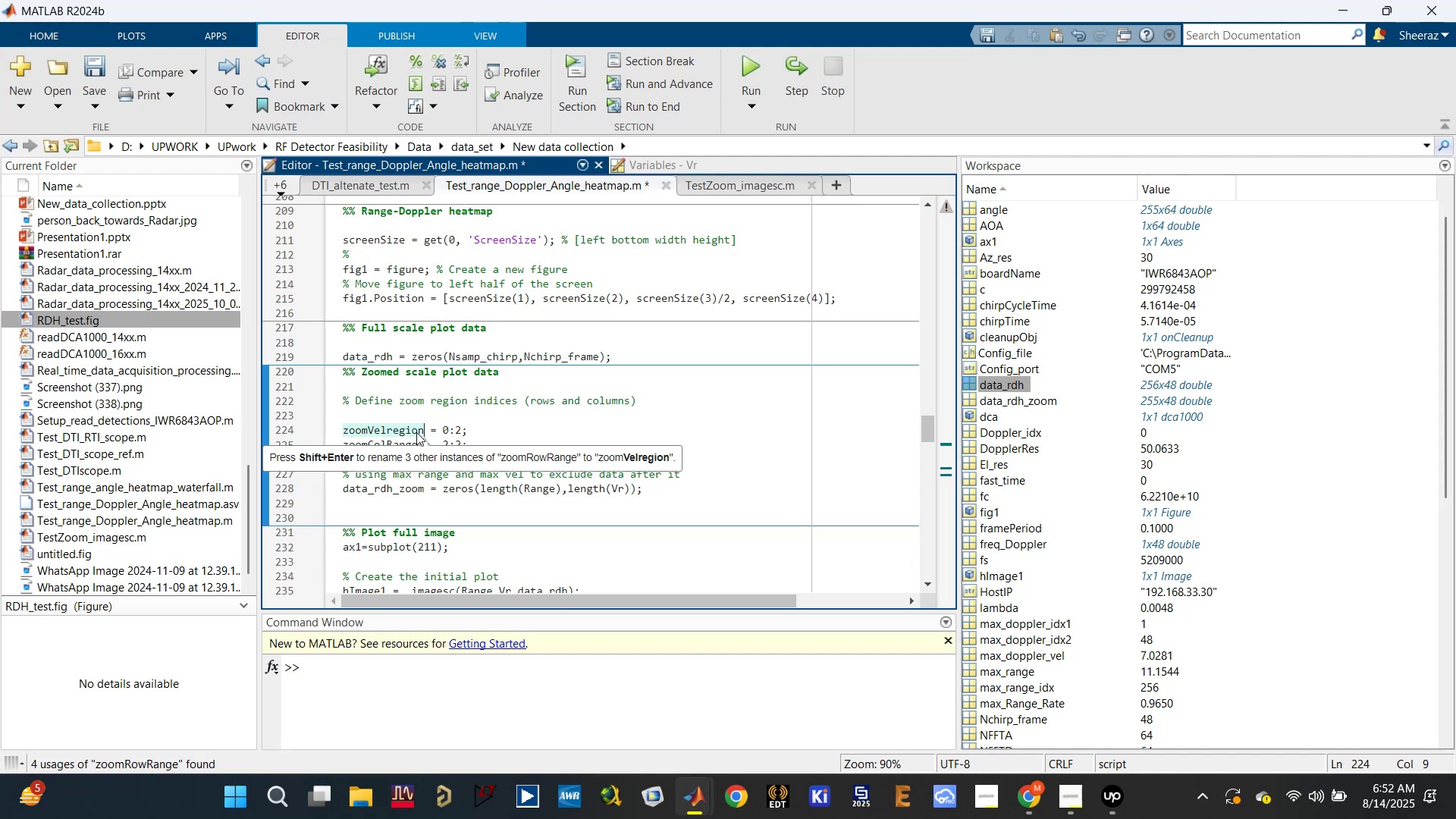 
key(Control+Enter)
 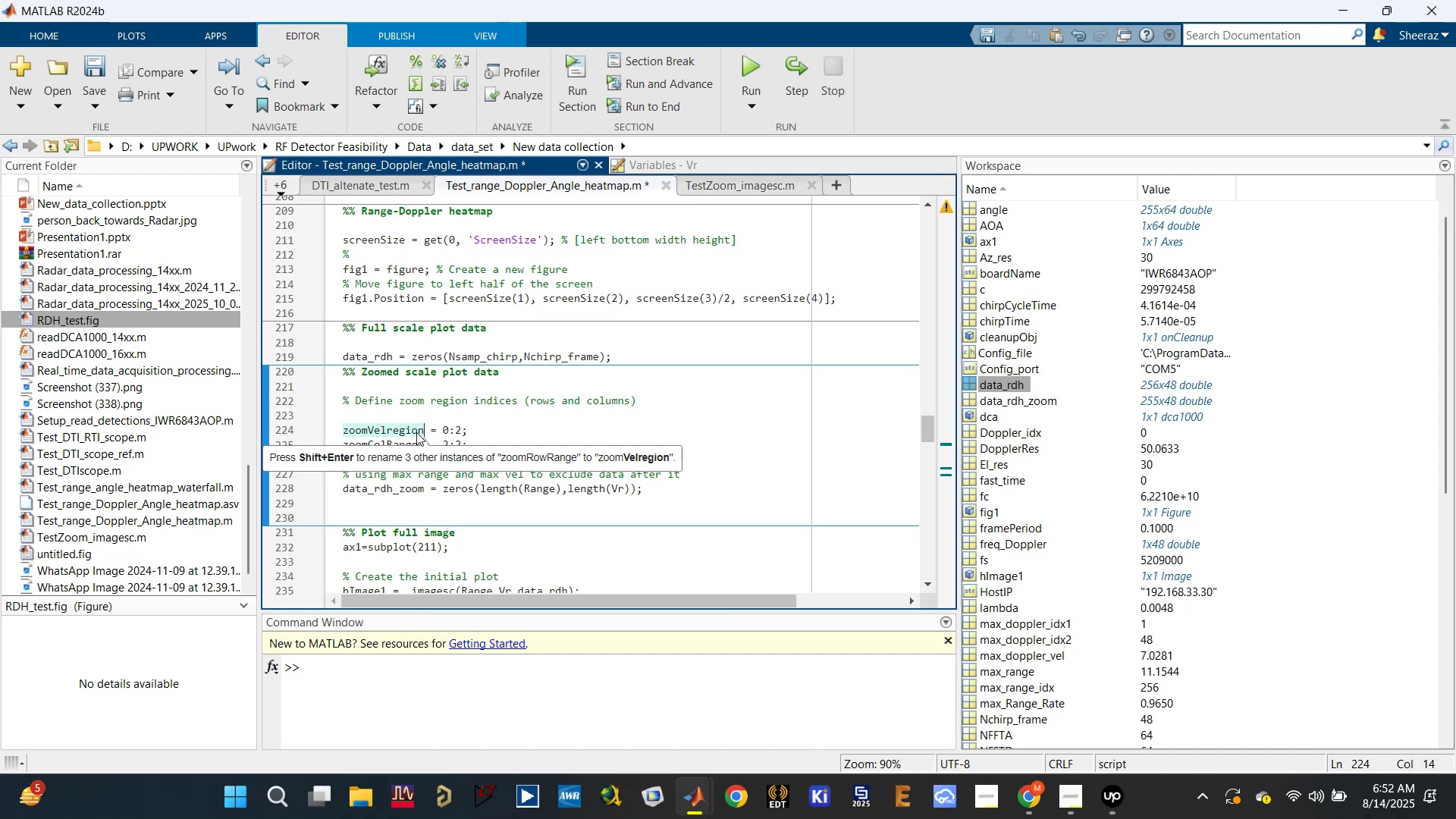 
key(Shift+Enter)
 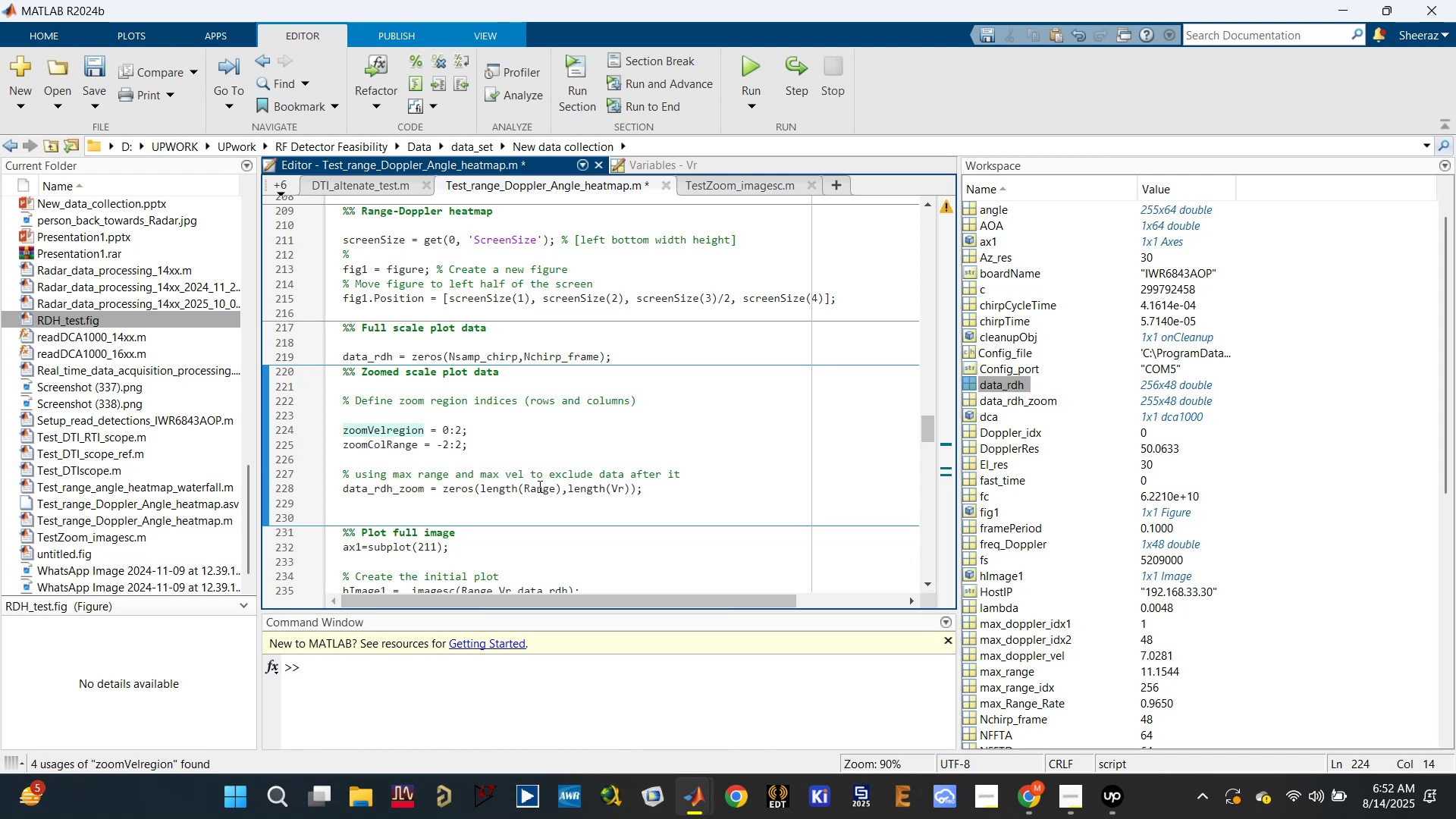 
scroll: coordinate [417, 460], scroll_direction: down, amount: 3.0
 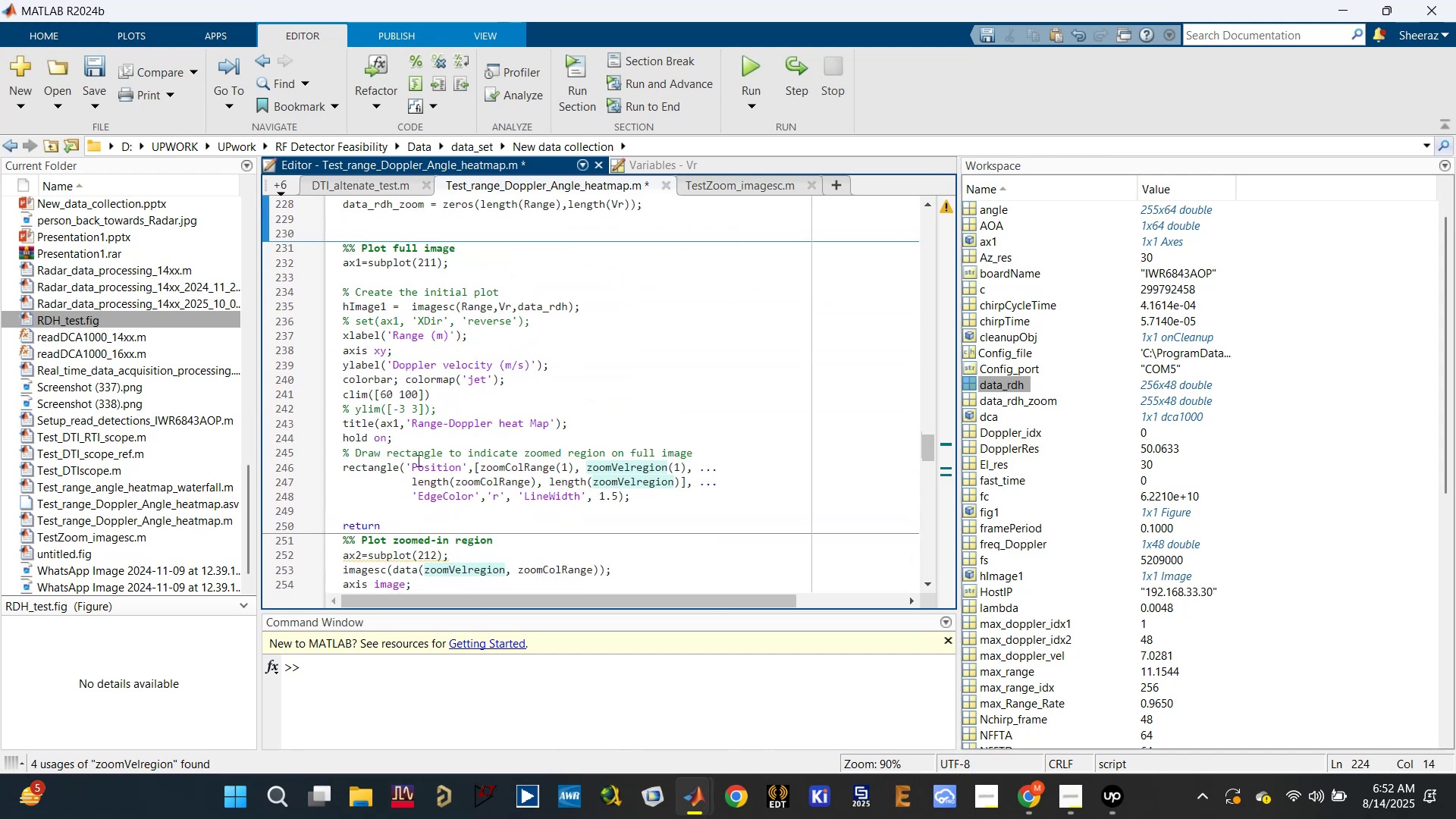 
key(Control+S)
 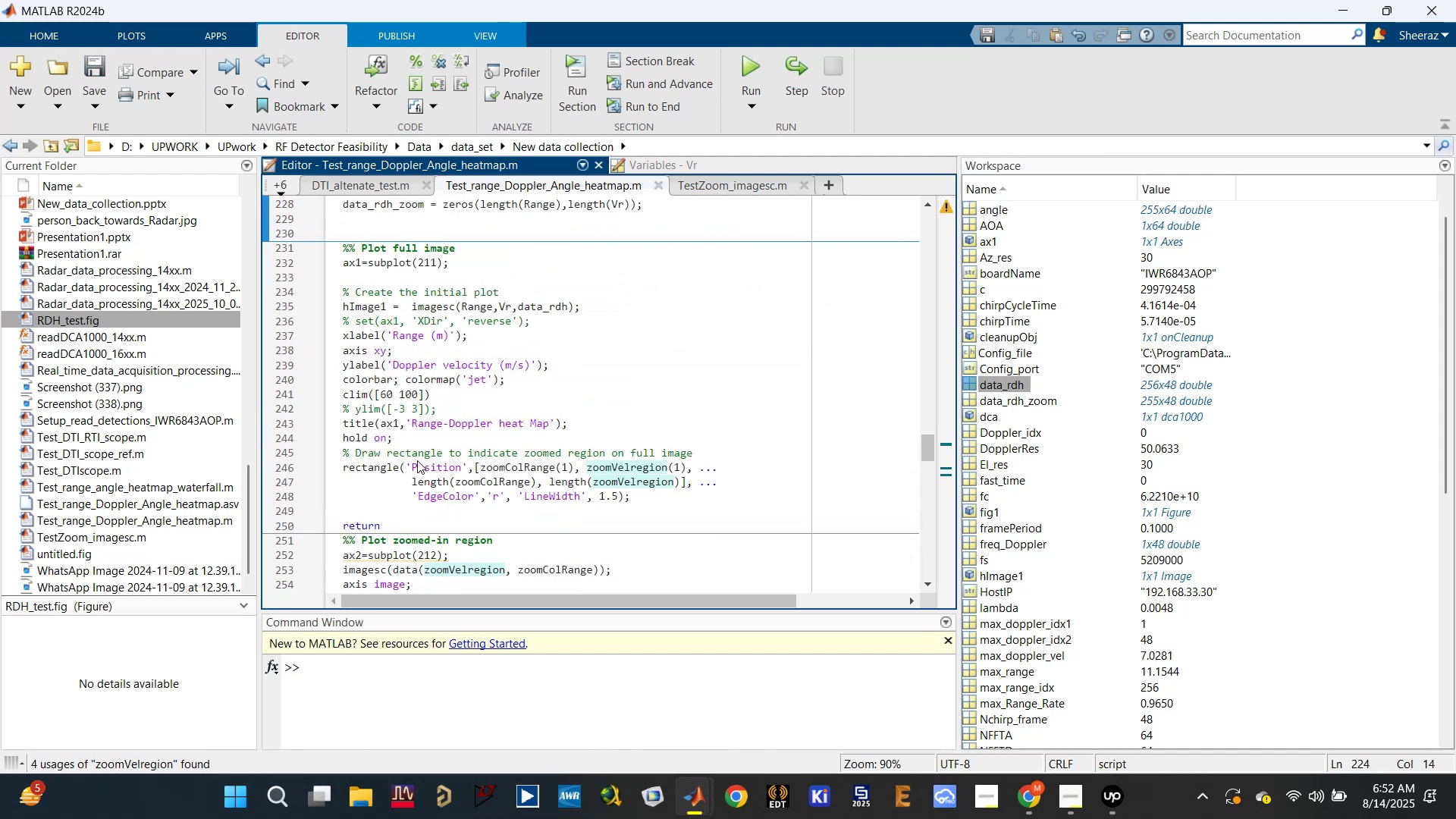 
scroll: coordinate [417, 460], scroll_direction: up, amount: 2.0
 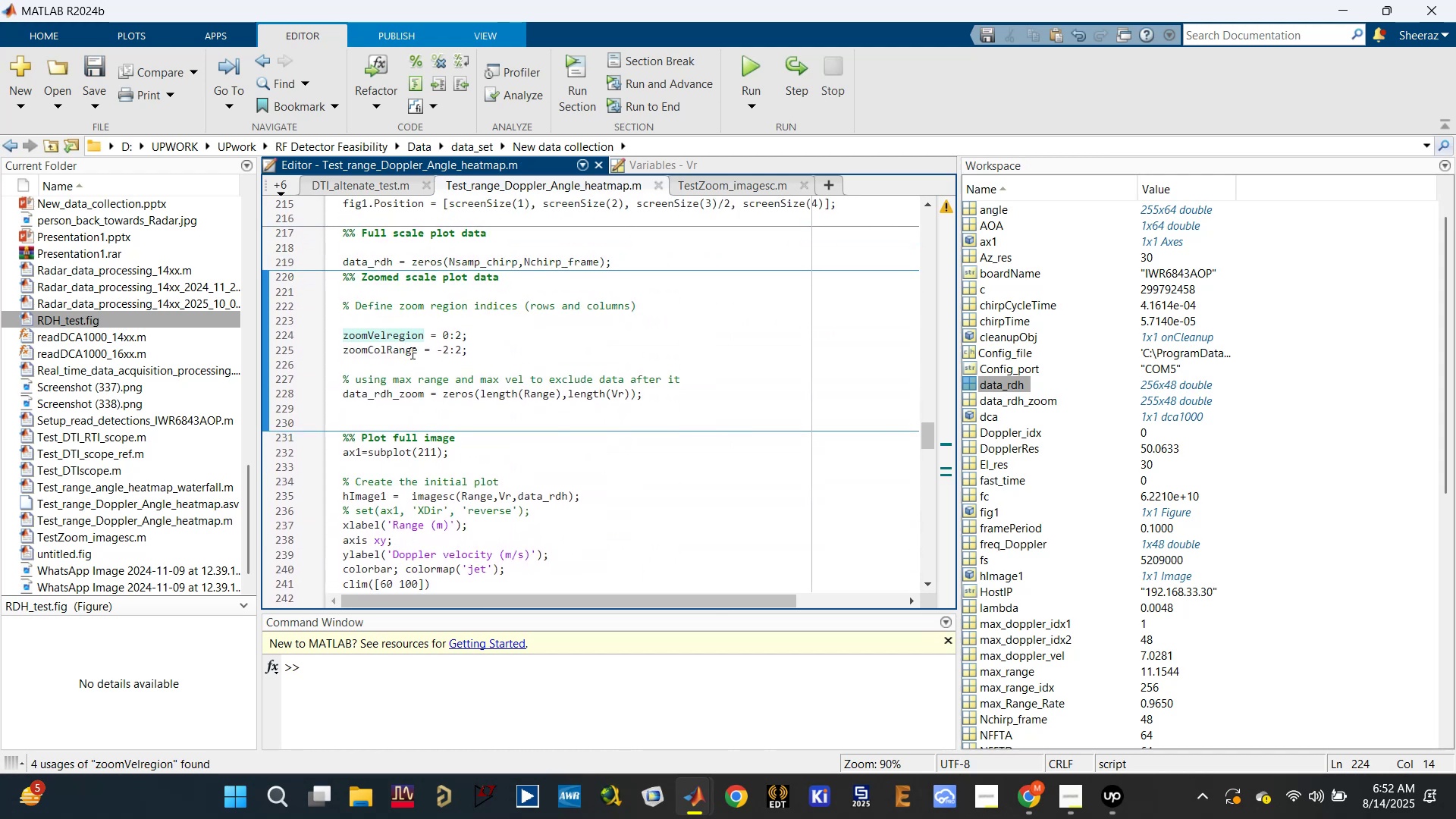 
left_click([418, 354])
 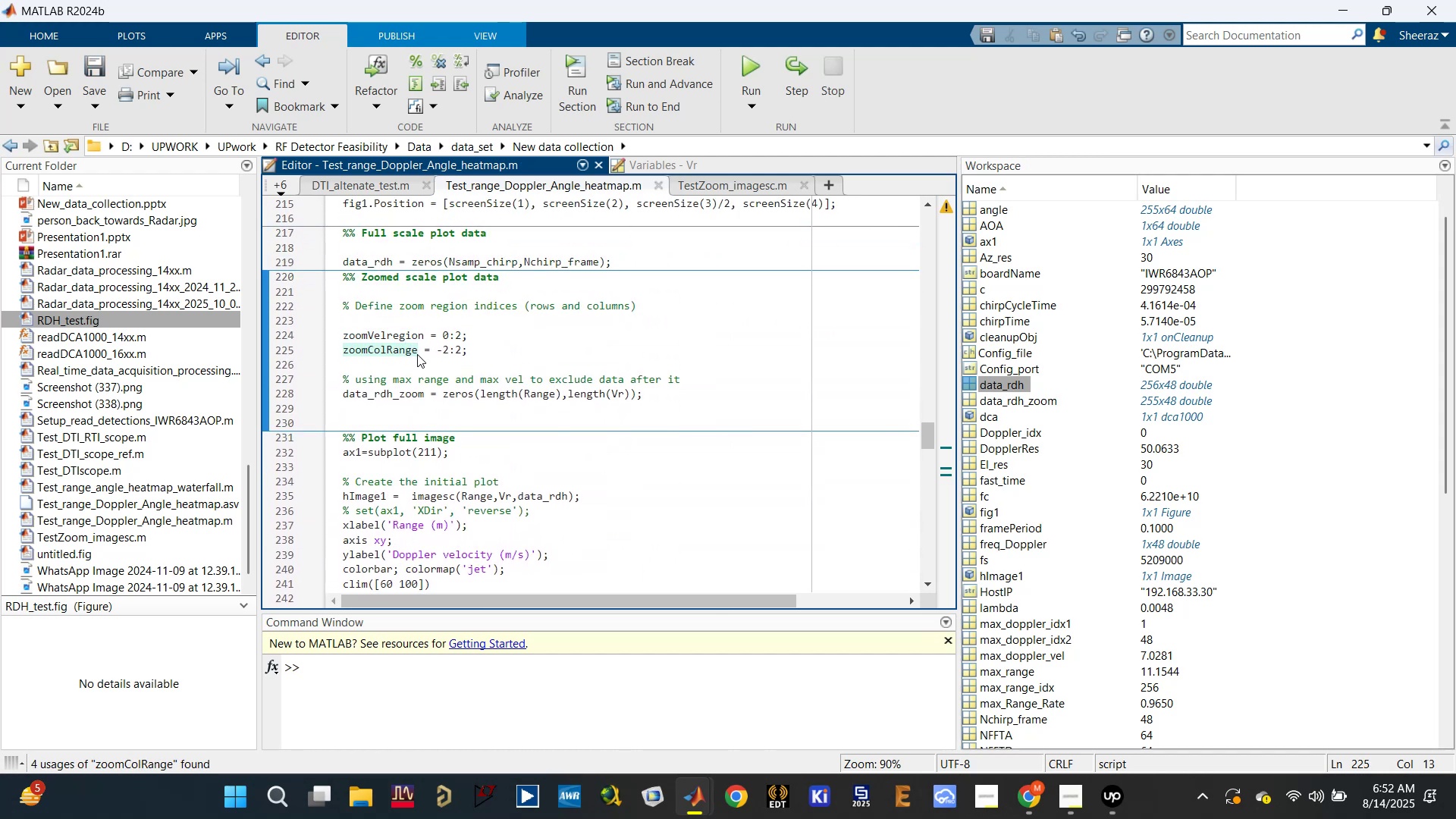 
key(Backspace)
key(Backspace)
key(Backspace)
key(Backspace)
key(Backspace)
key(Backspace)
key(Backspace)
key(Backspace)
type(Range)
 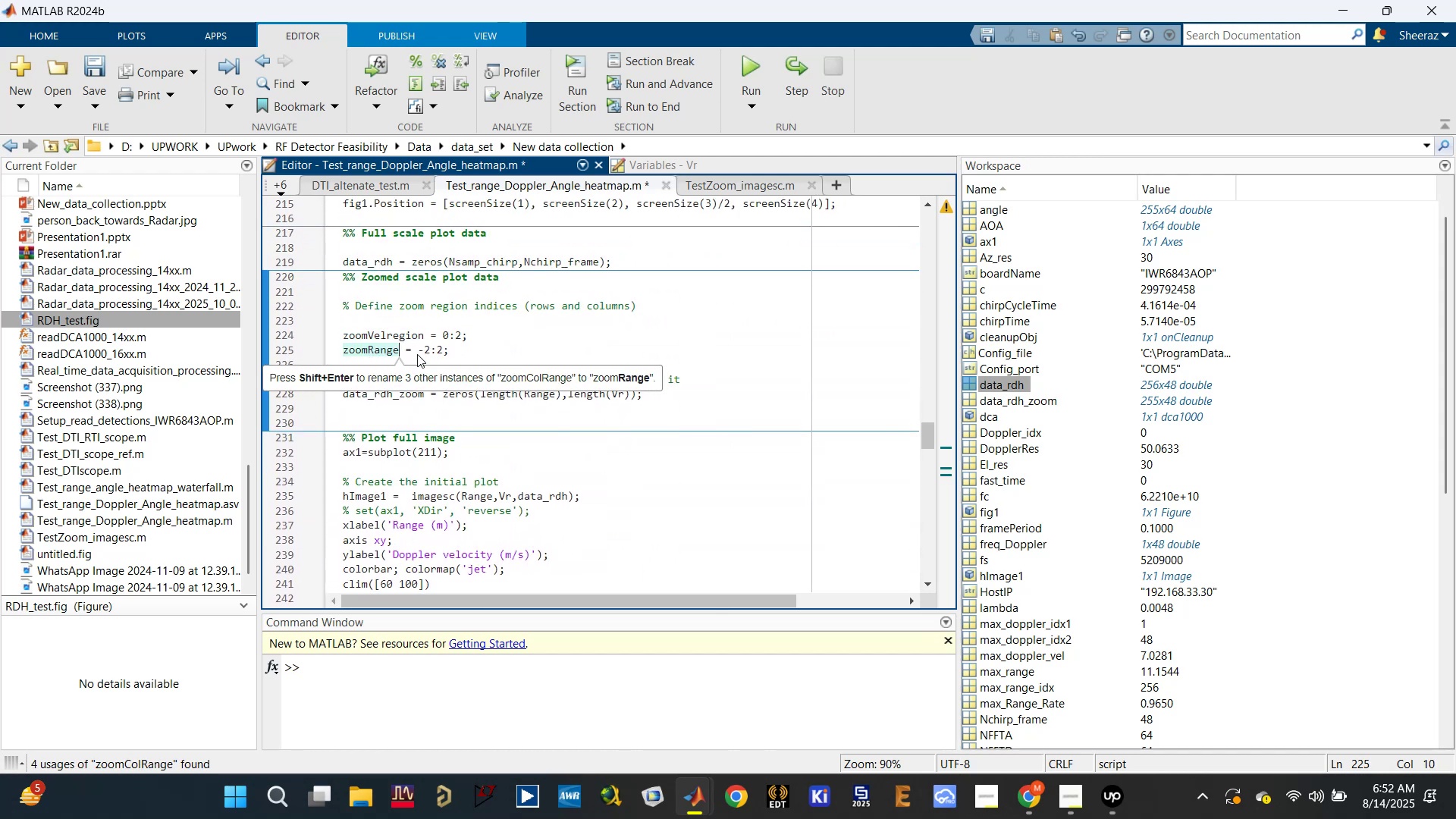 
key(Shift+Enter)
 